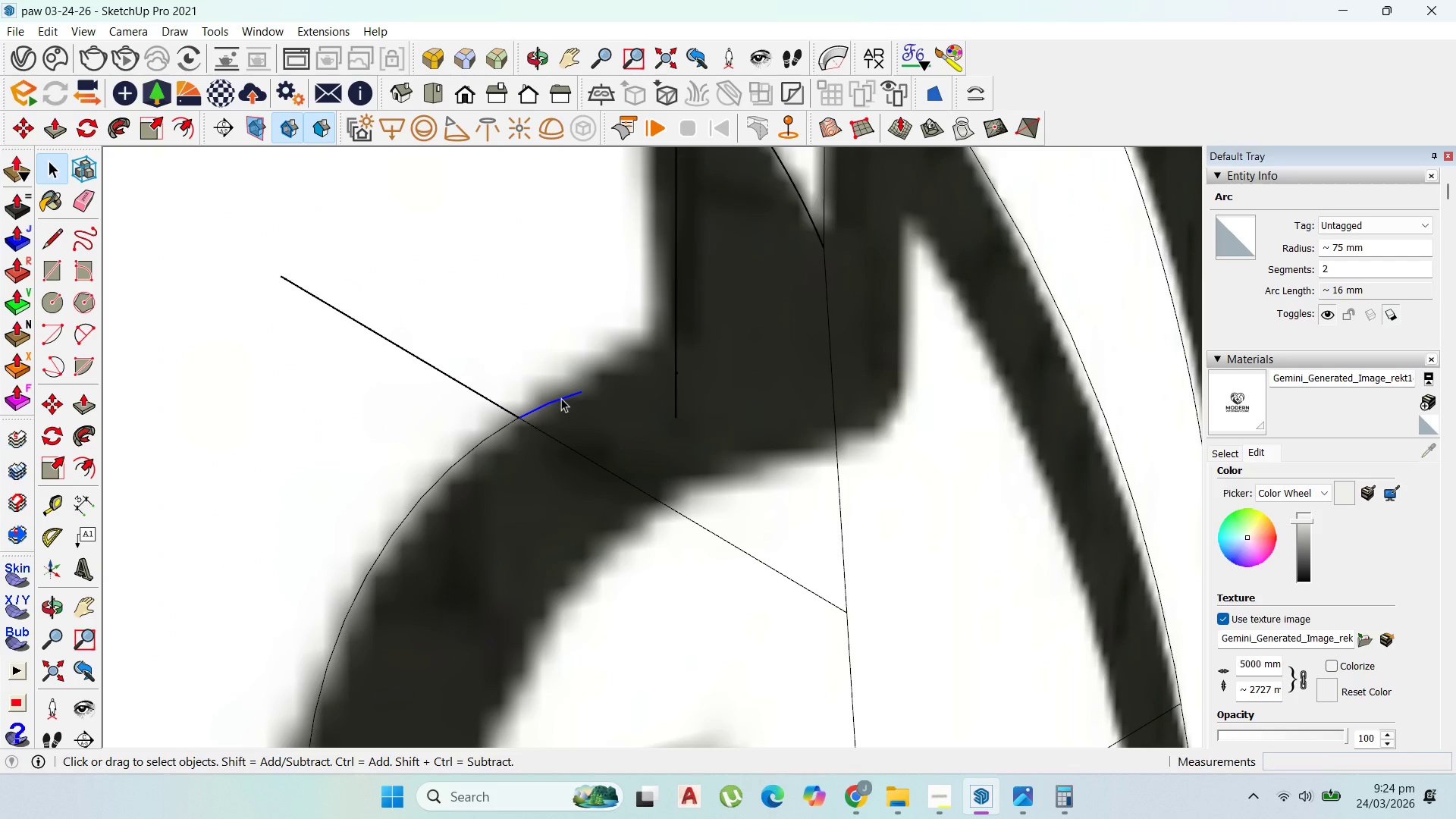 
key(Delete)
 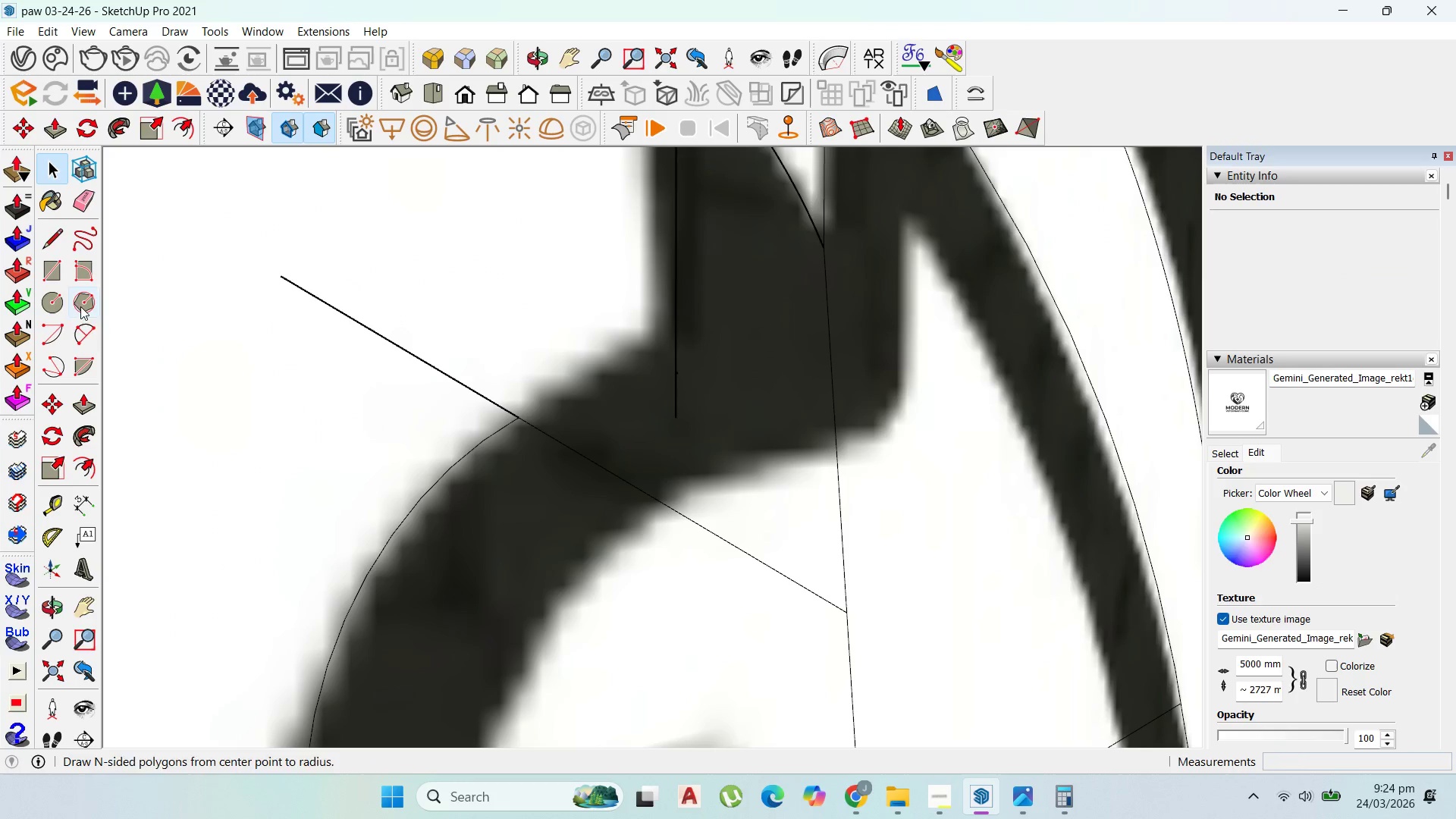 
left_click([85, 331])
 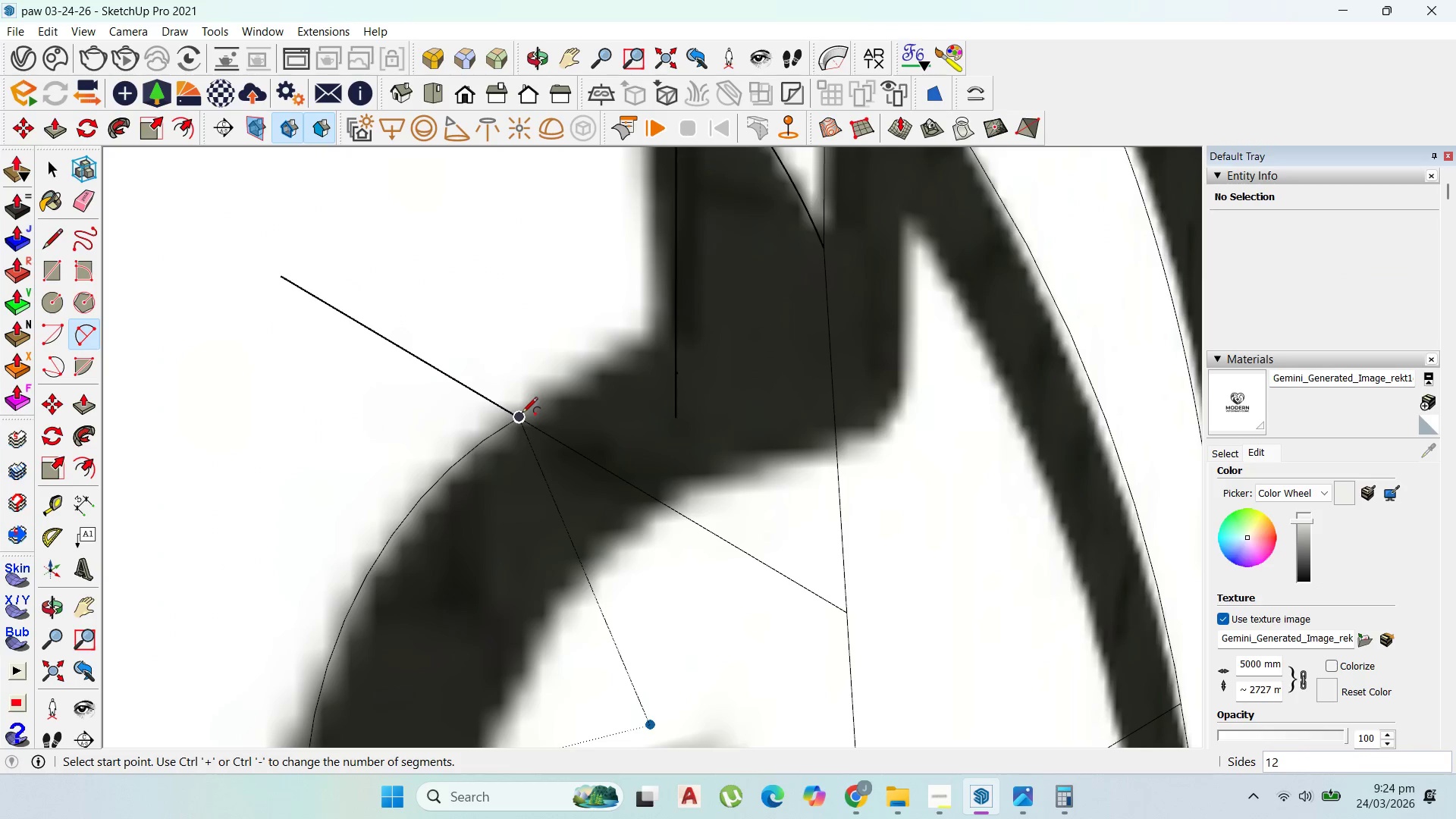 
left_click([519, 416])
 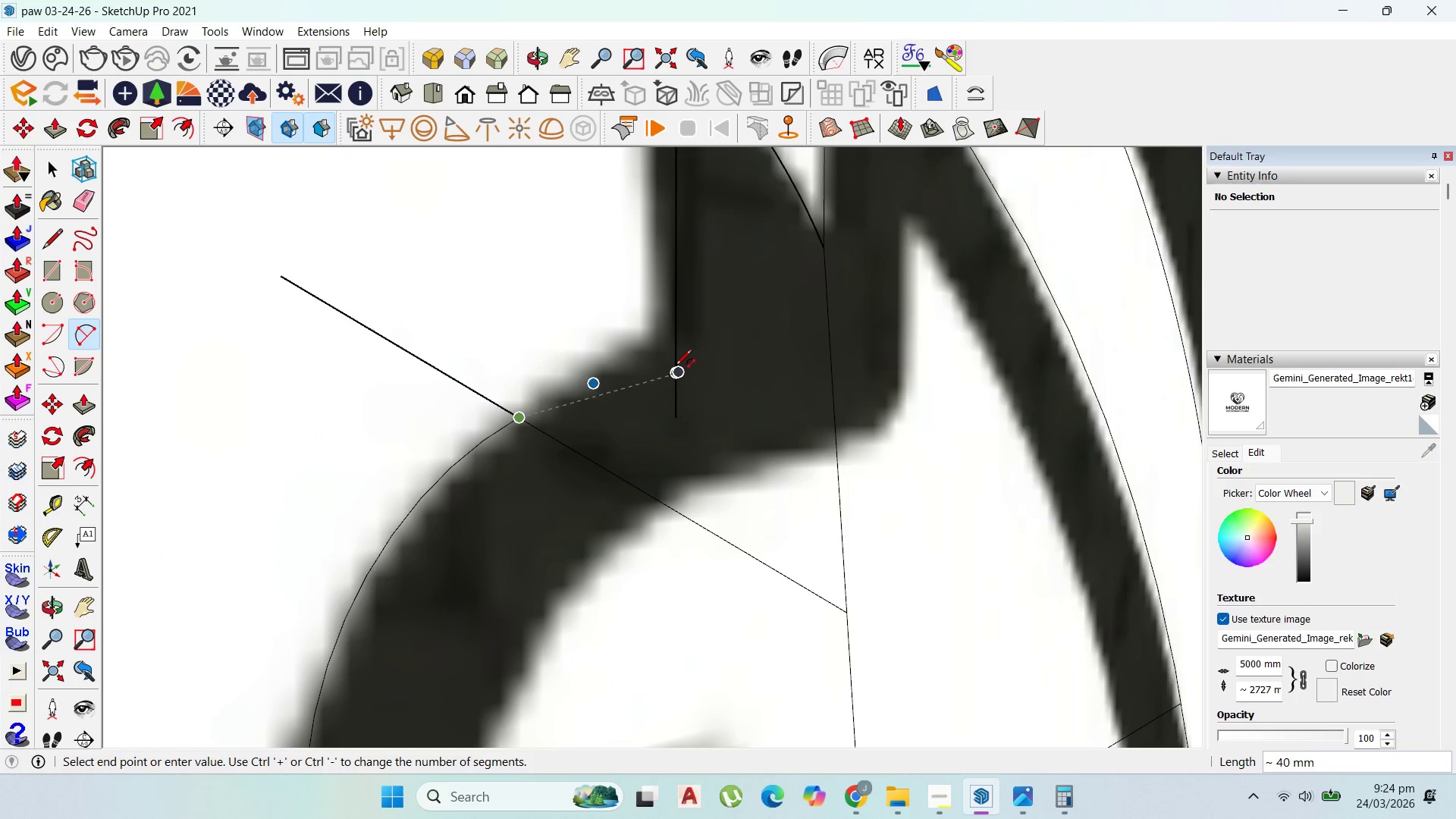 
left_click([676, 367])
 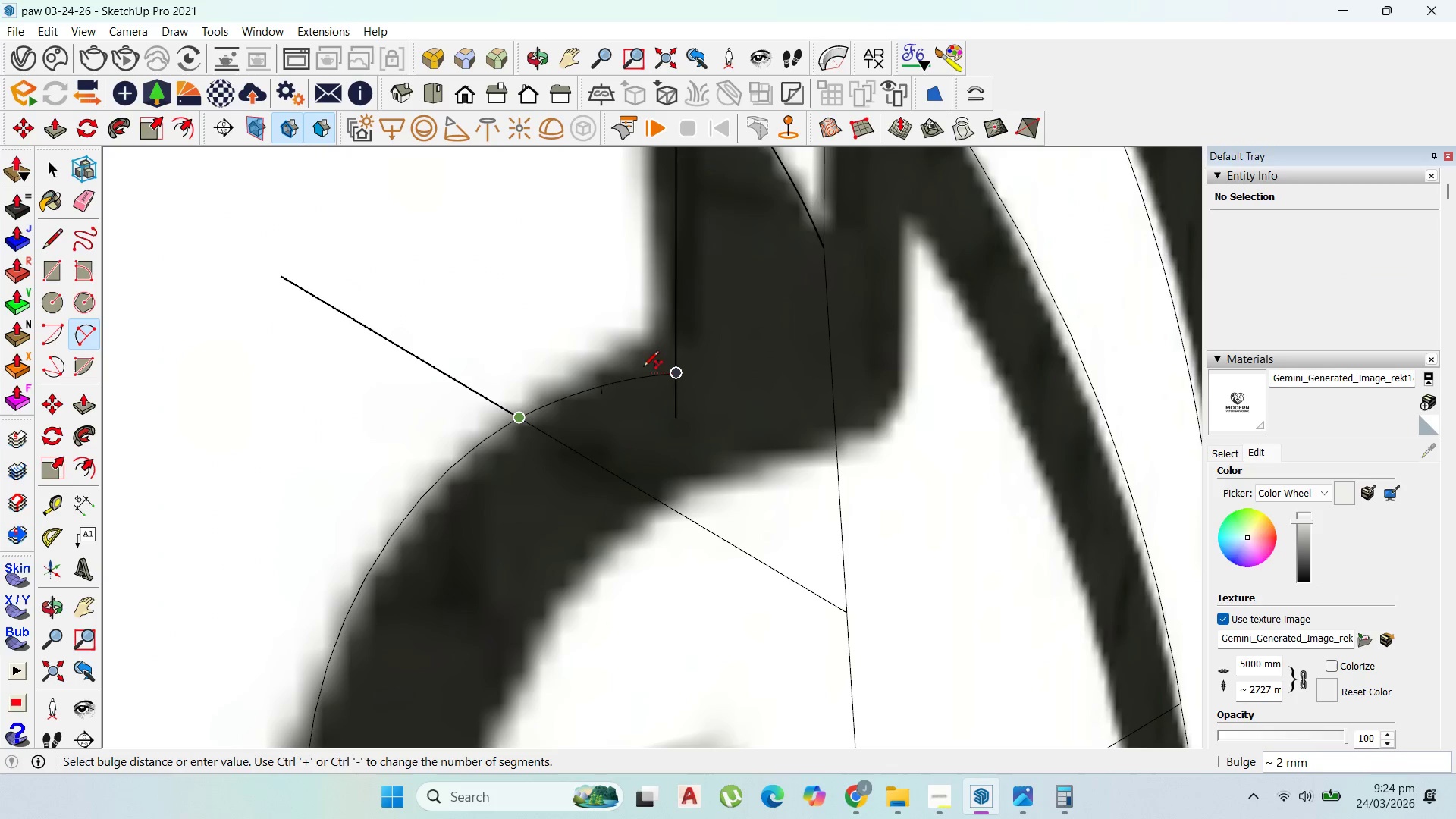 
key(Escape)
 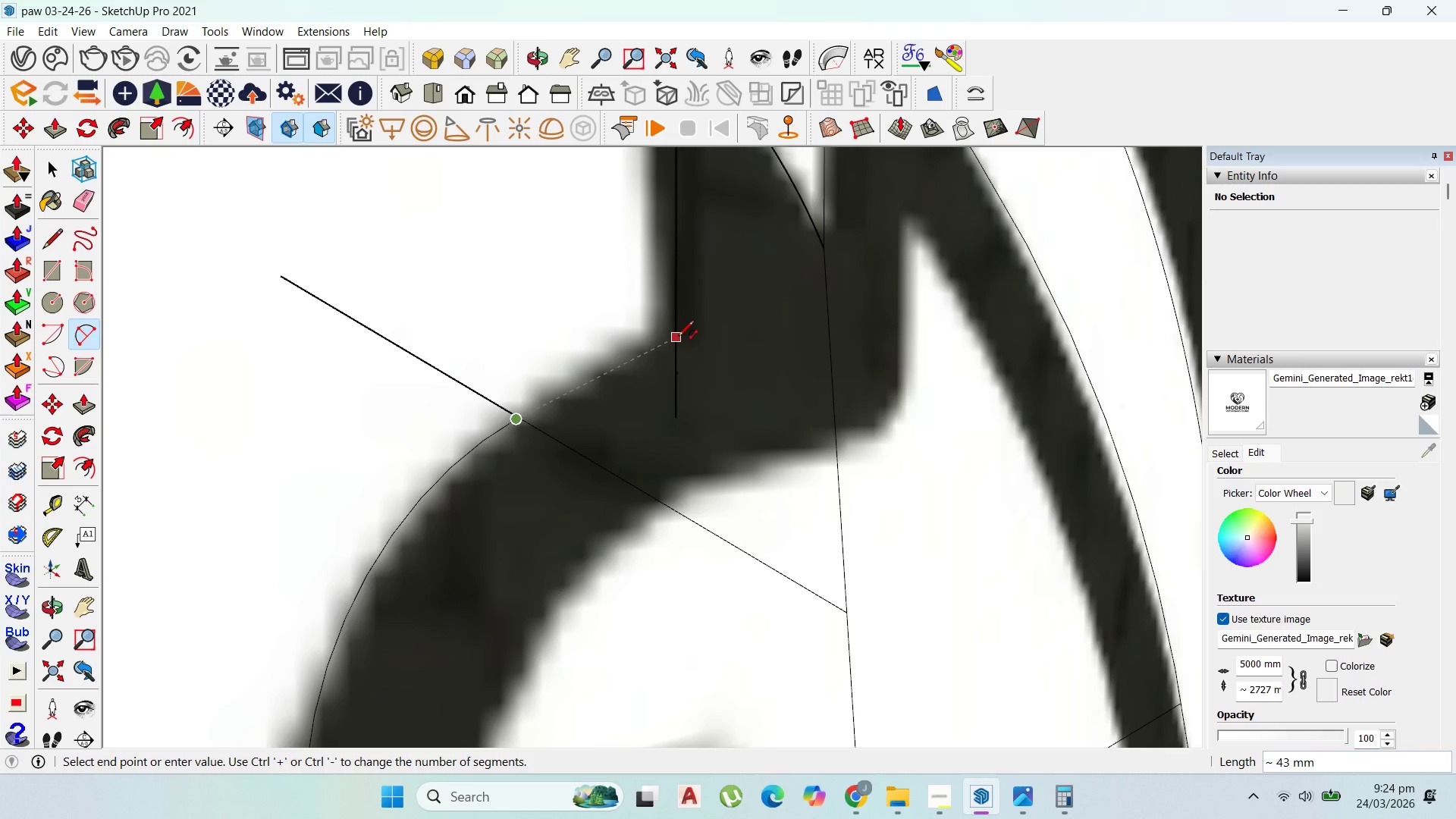 
left_click([678, 337])
 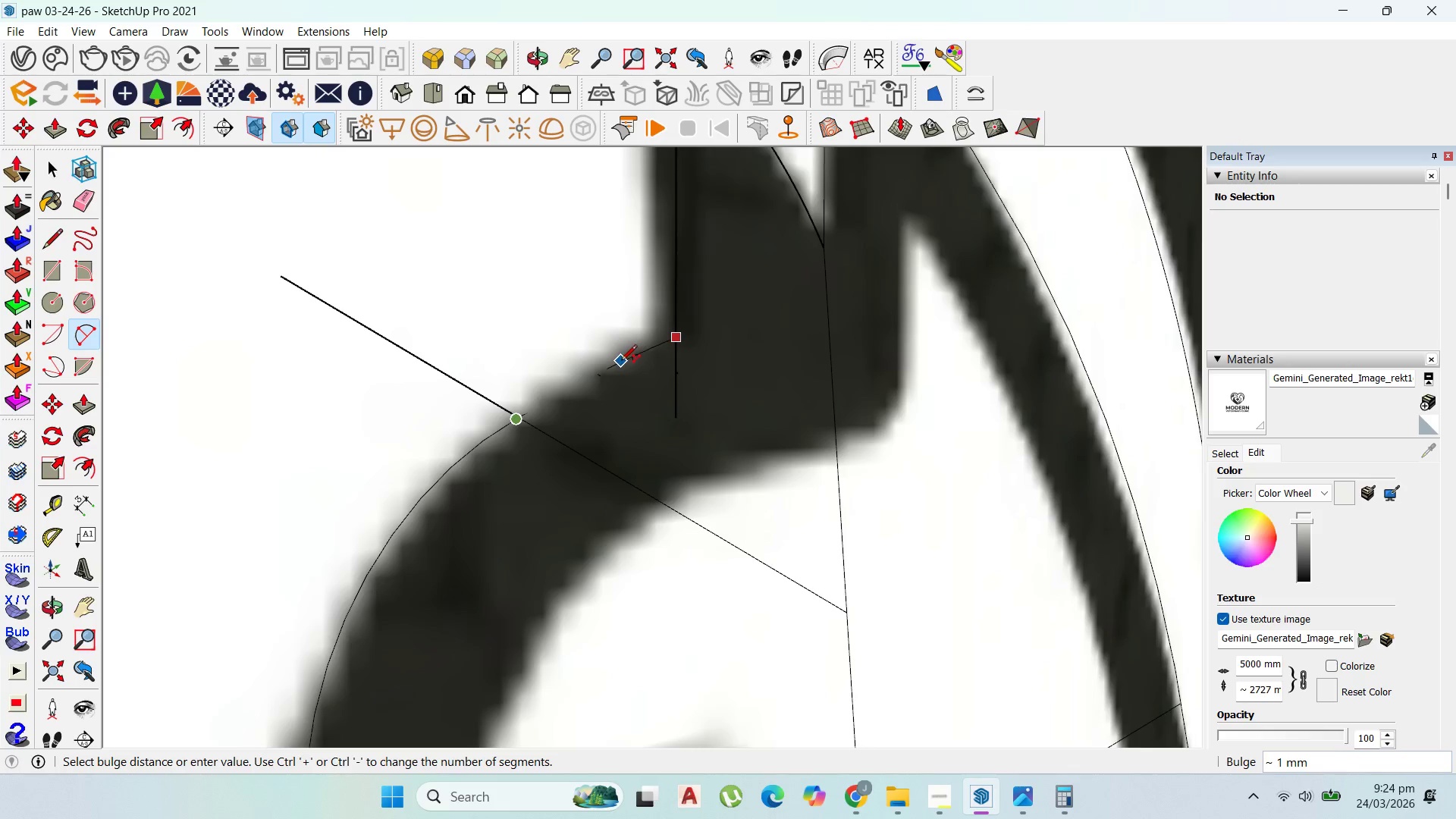 
scroll: coordinate [621, 362], scroll_direction: up, amount: 1.0
 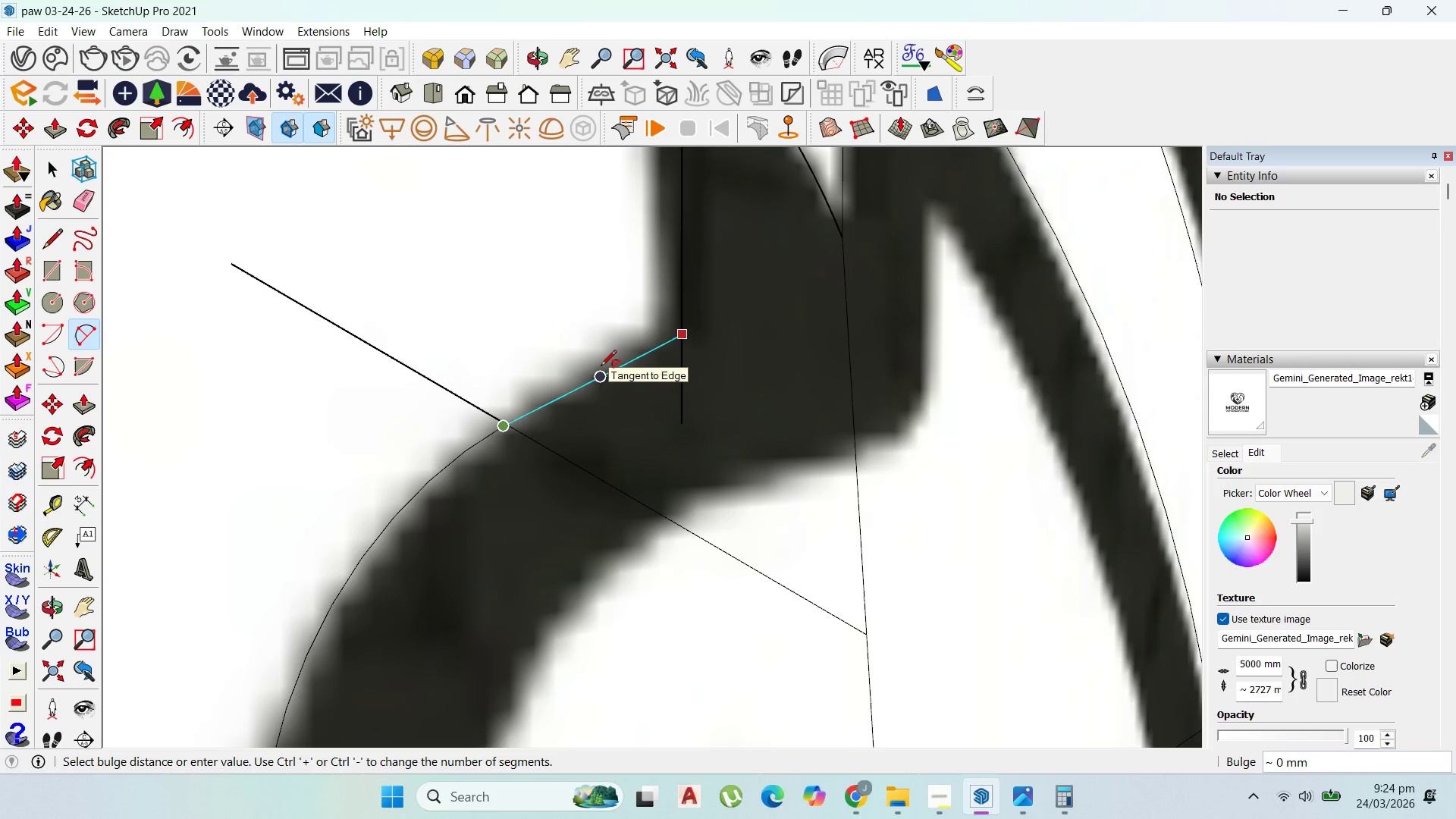 
left_click([601, 367])
 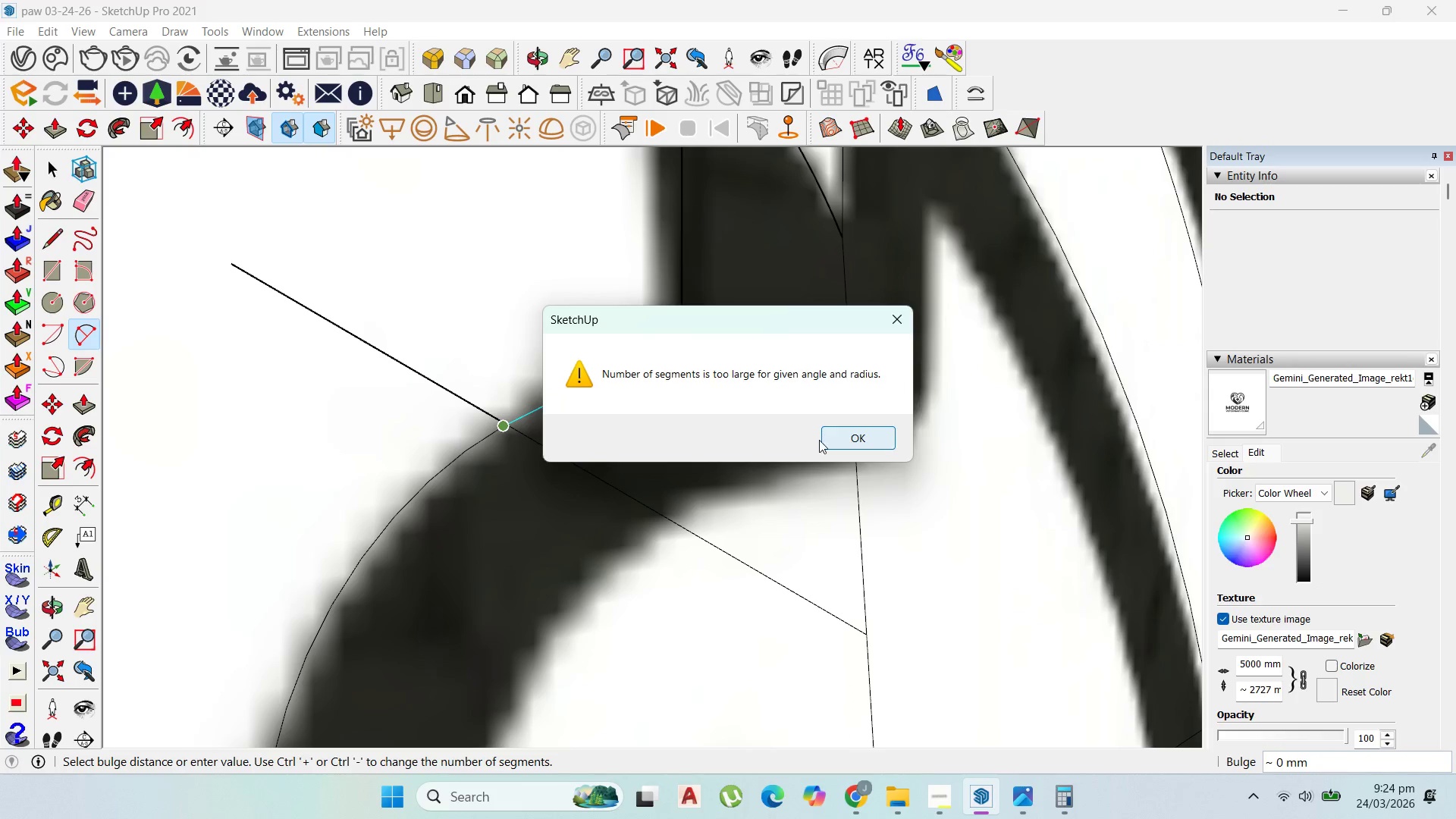 
left_click([851, 441])
 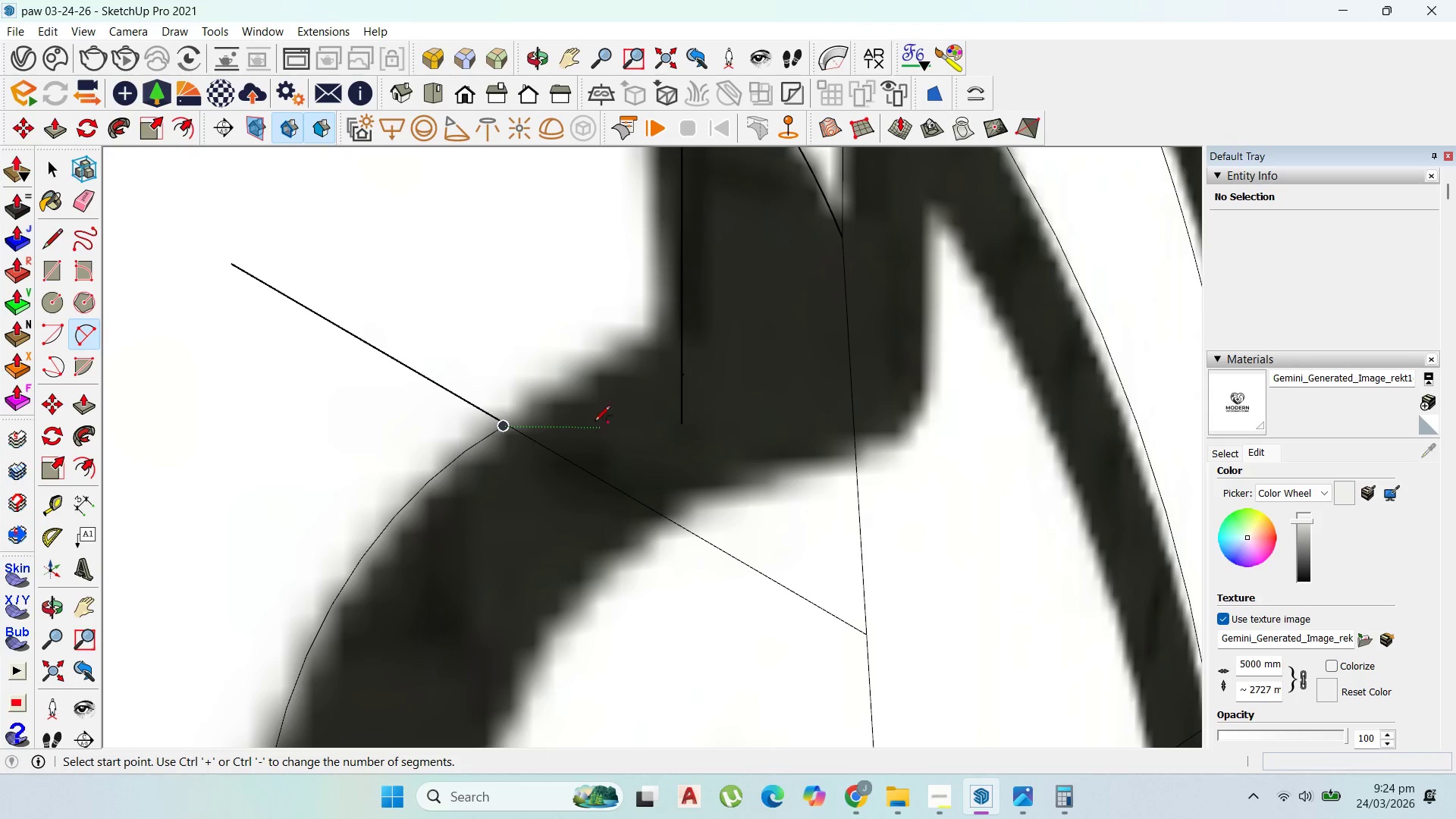 
scroll: coordinate [595, 422], scroll_direction: up, amount: 1.0
 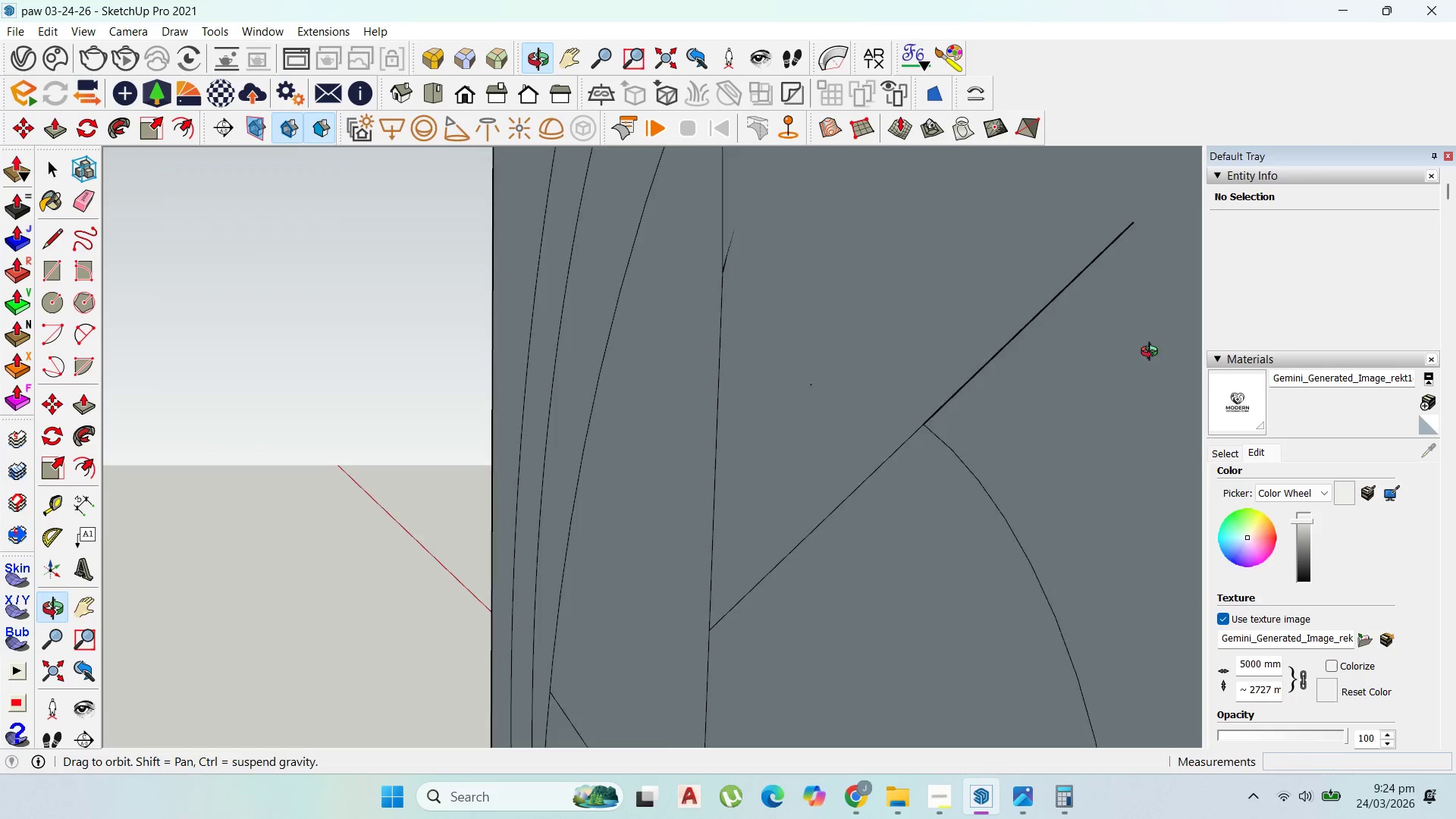 
scroll: coordinate [644, 486], scroll_direction: down, amount: 8.0
 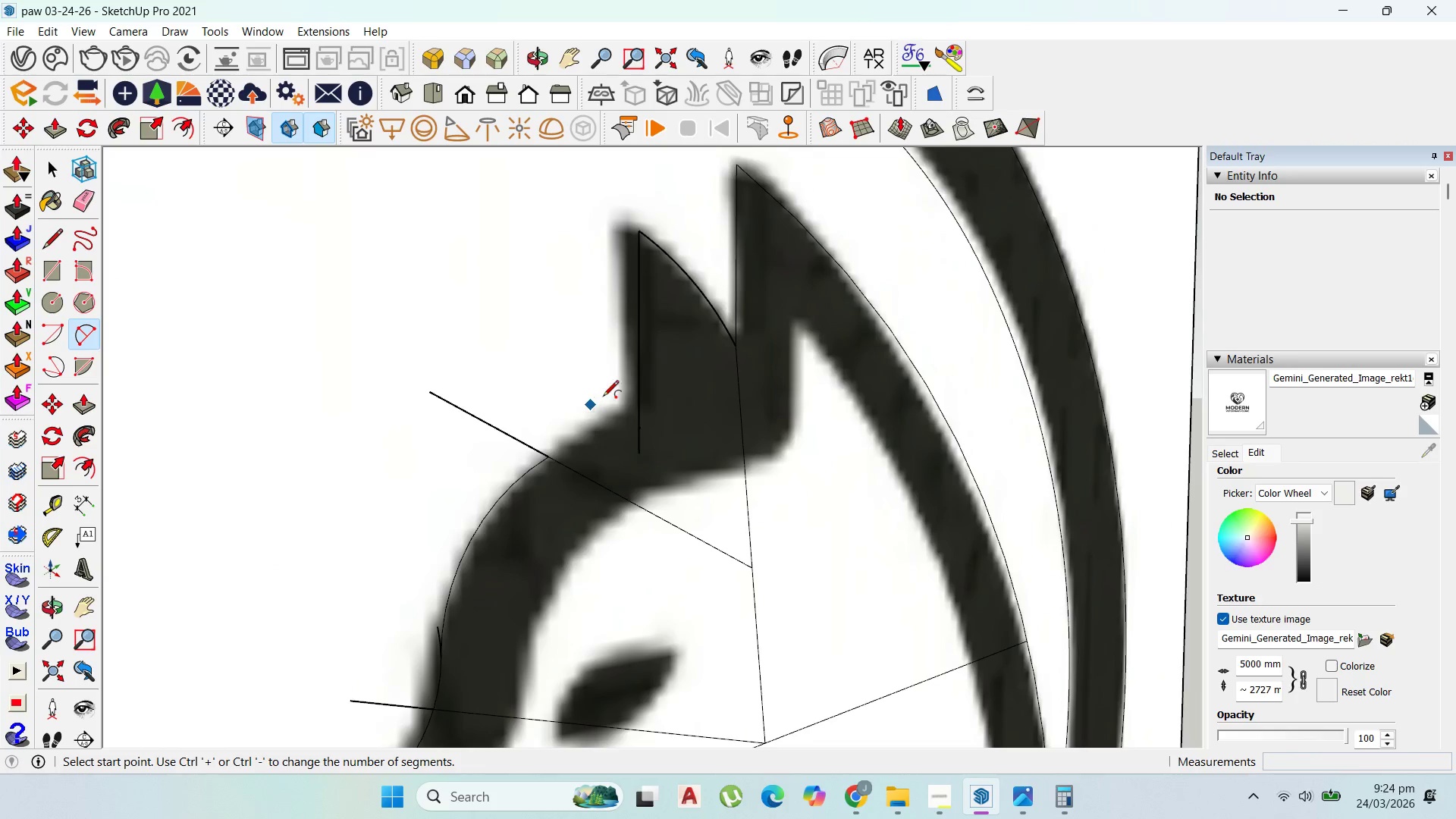 
key(Escape)
 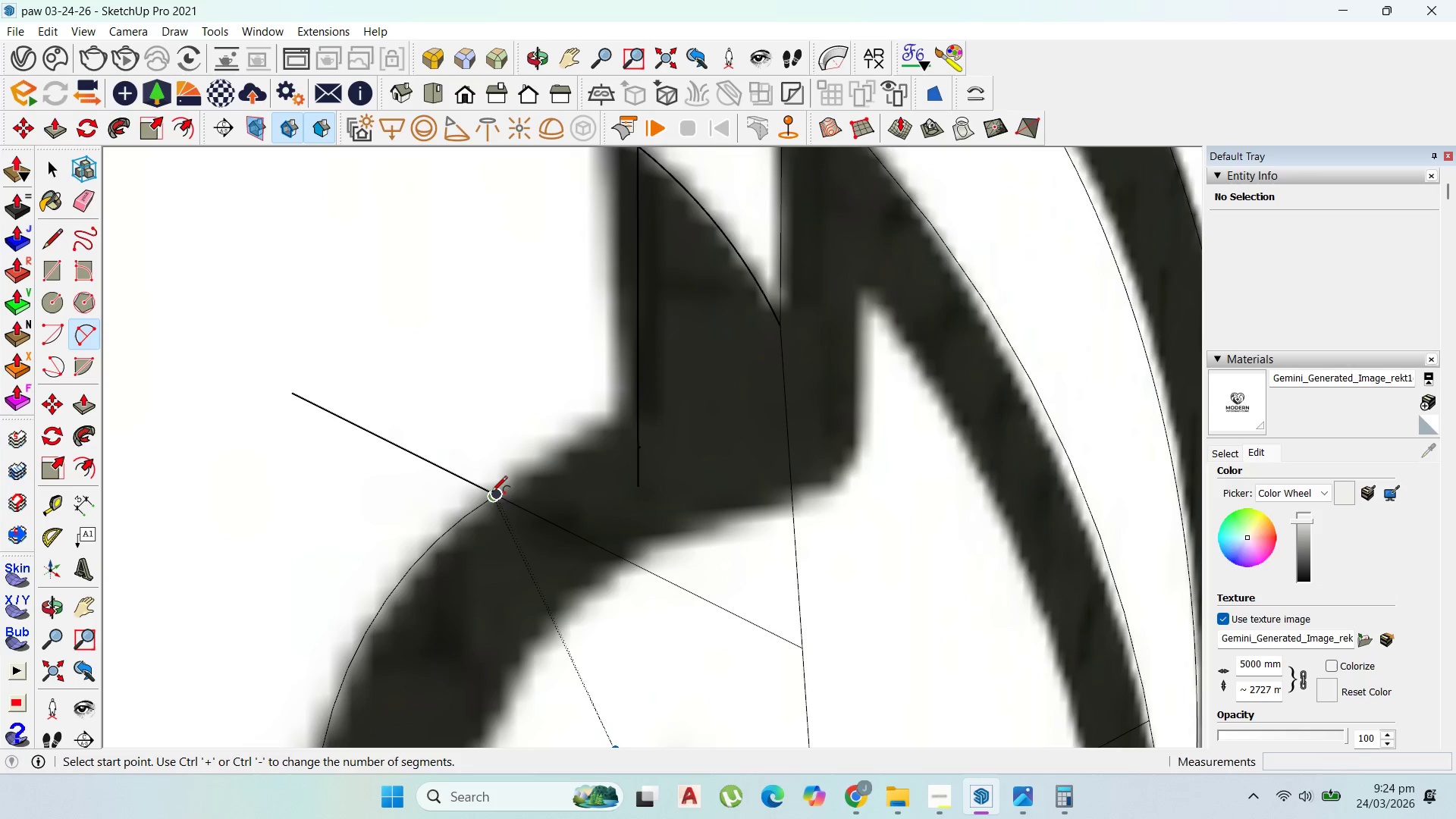 
scroll: coordinate [501, 491], scroll_direction: up, amount: 16.0
 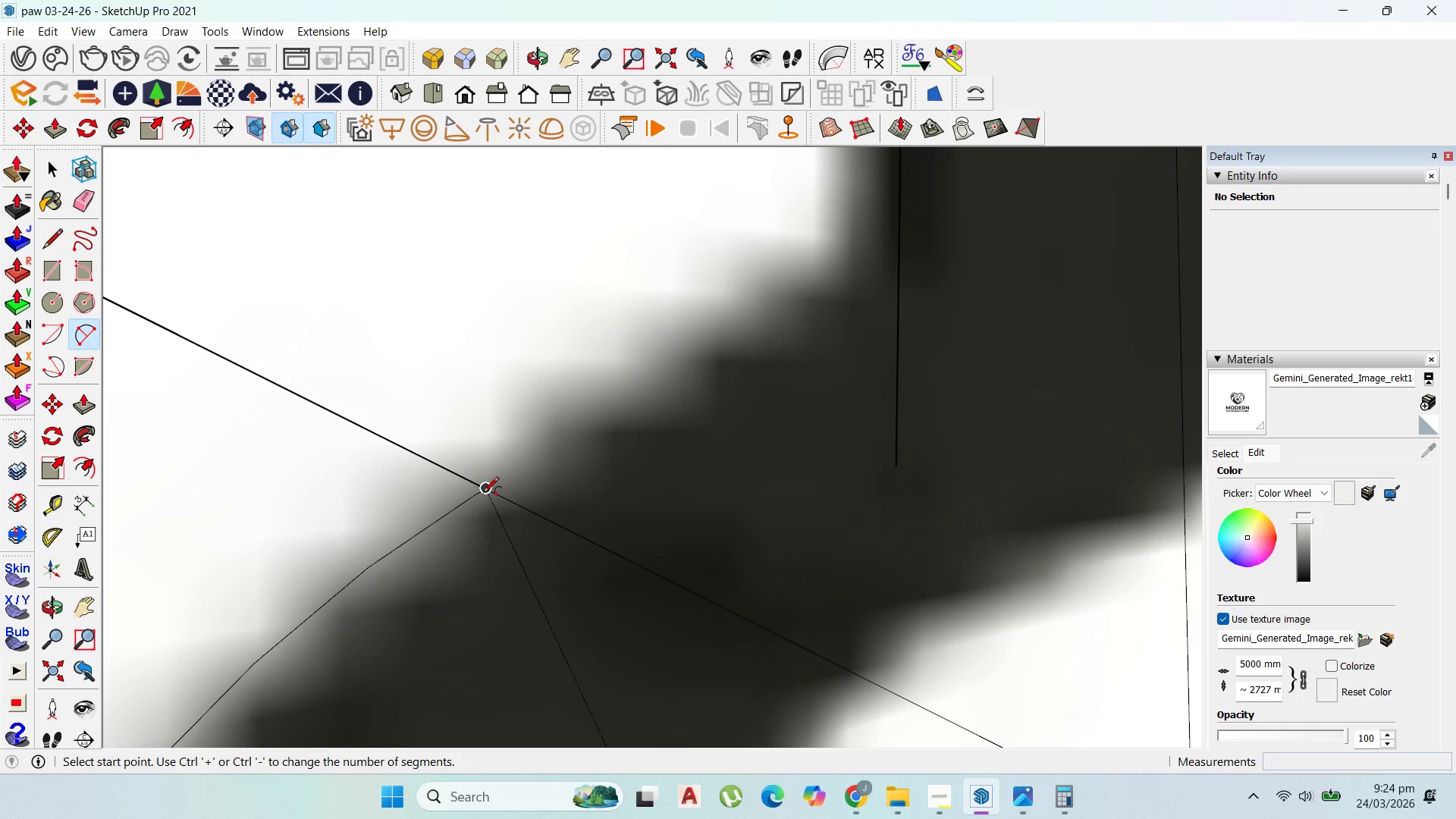 
left_click([484, 493])
 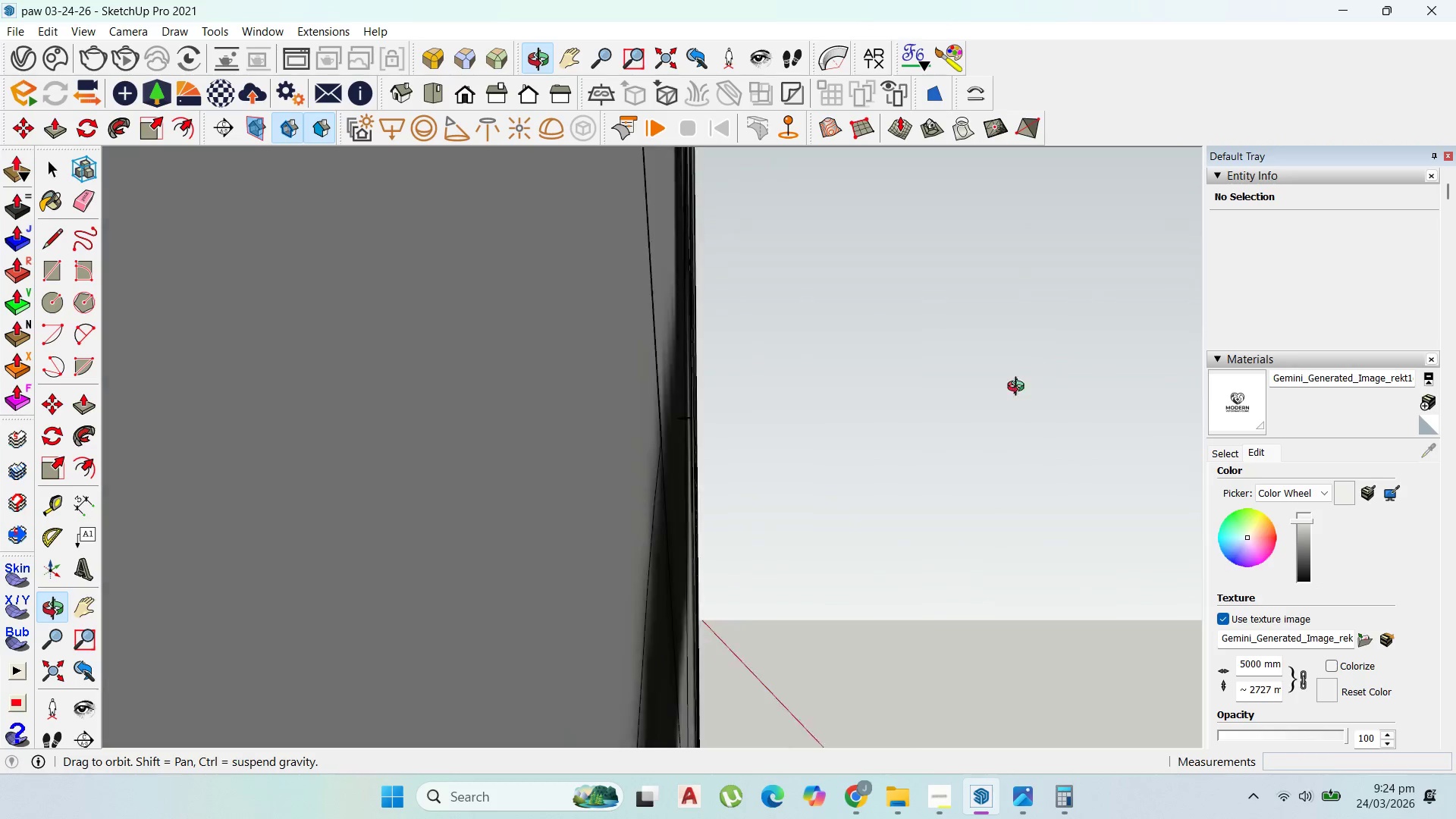 
scroll: coordinate [635, 451], scroll_direction: down, amount: 9.0
 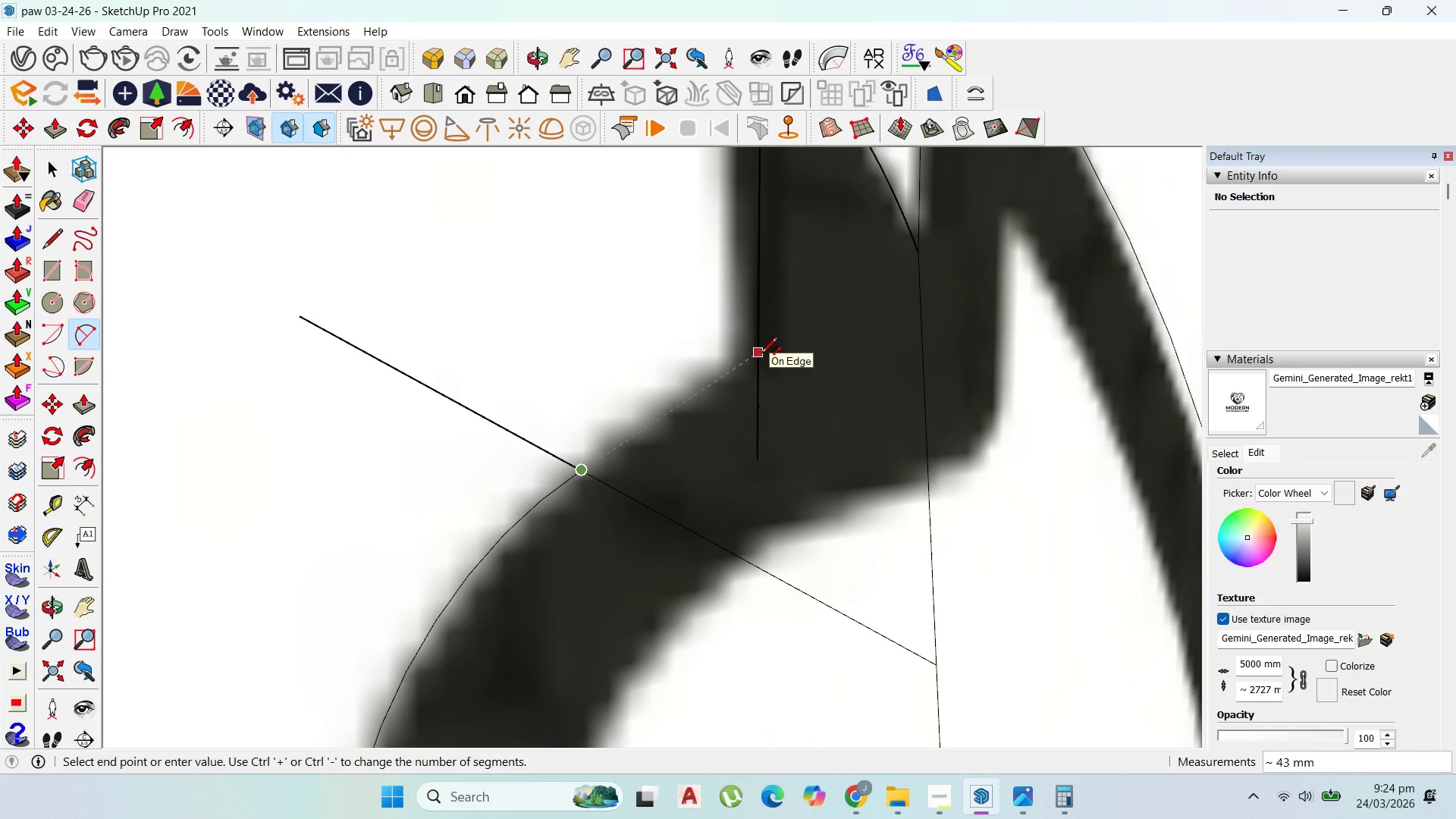 
left_click([761, 355])
 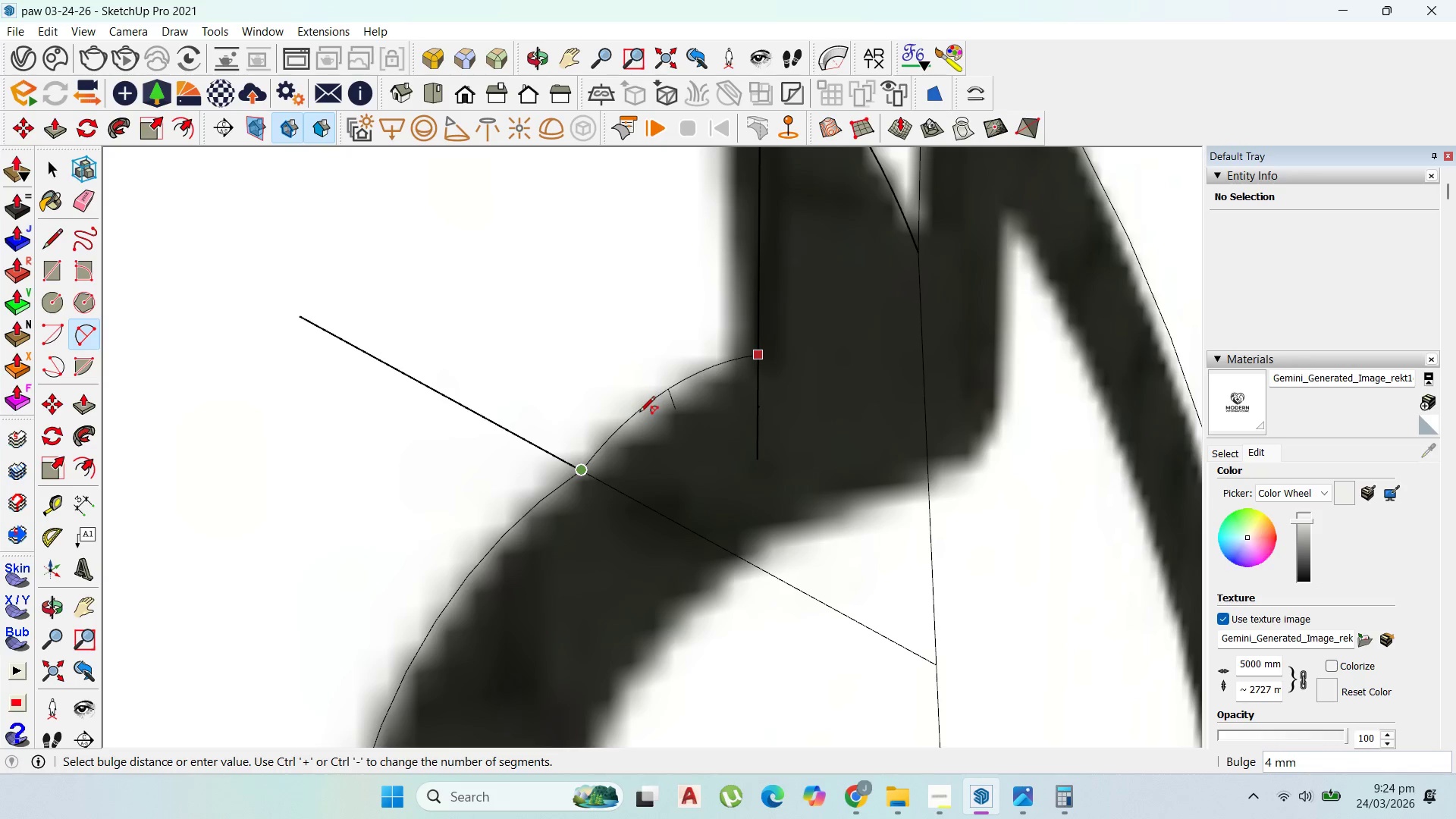 
left_click([642, 416])
 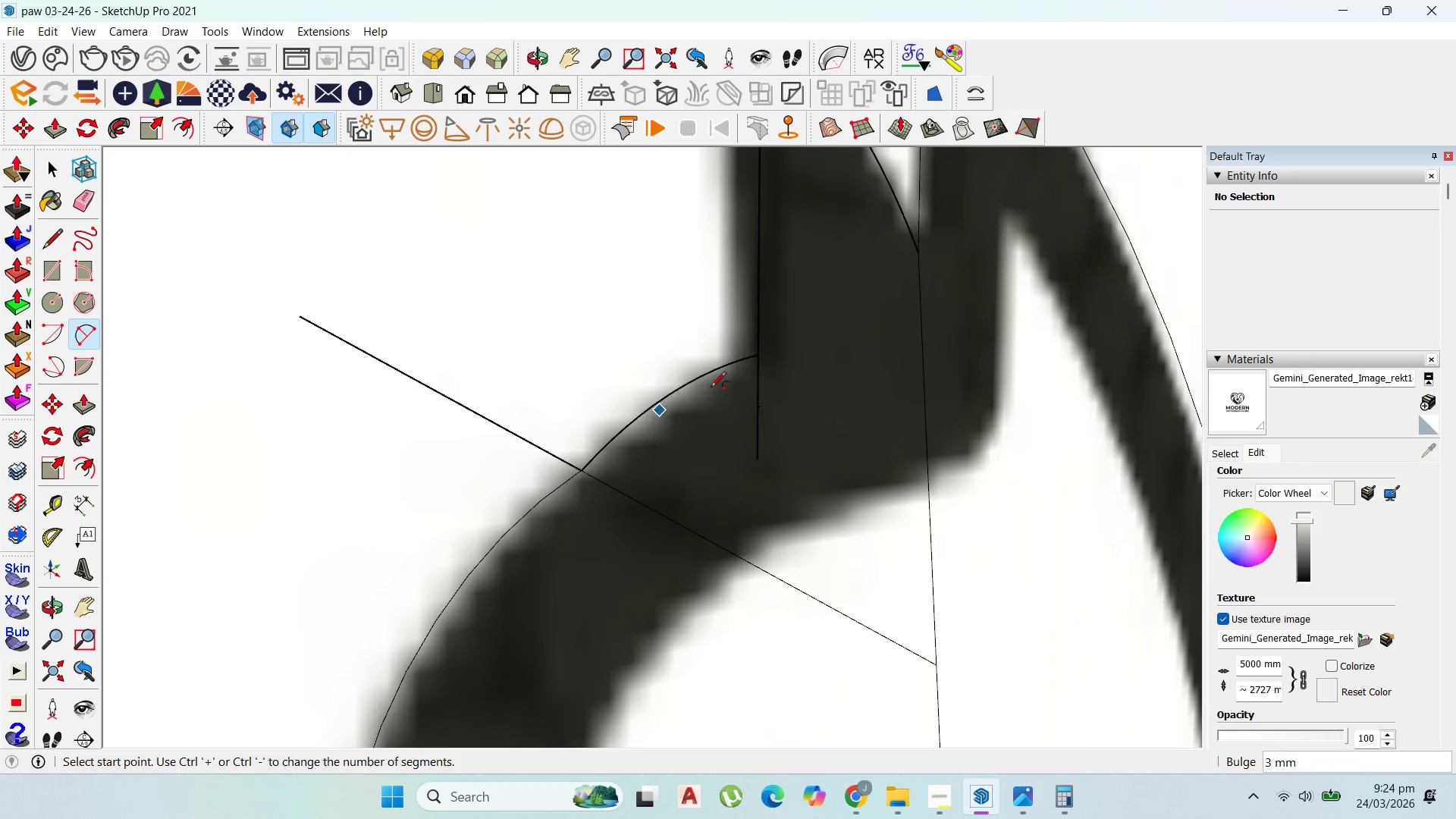 
scroll: coordinate [754, 362], scroll_direction: down, amount: 5.0
 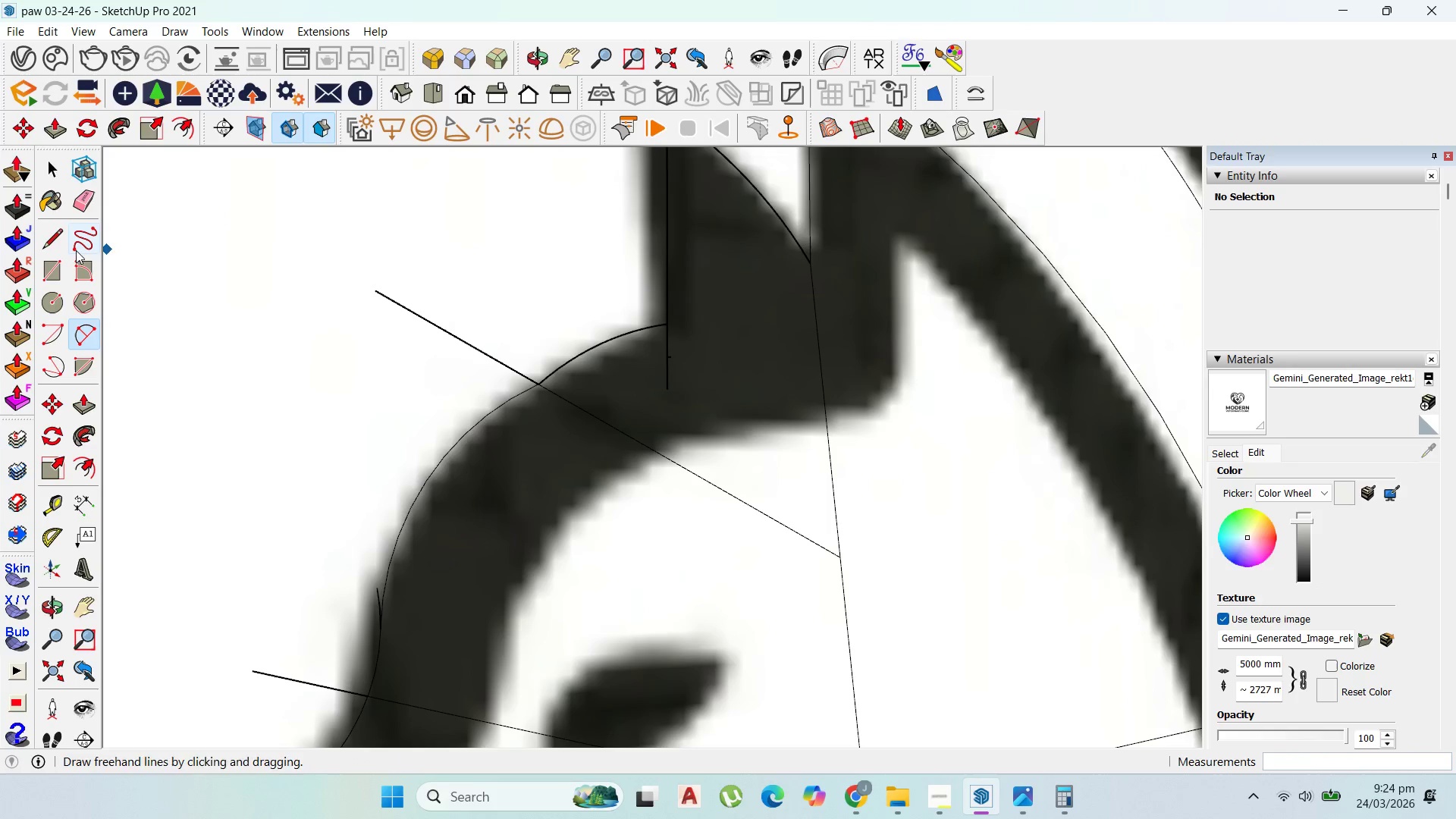 
left_click_drag(start_coordinate=[51, 171], to_coordinate=[56, 173])
 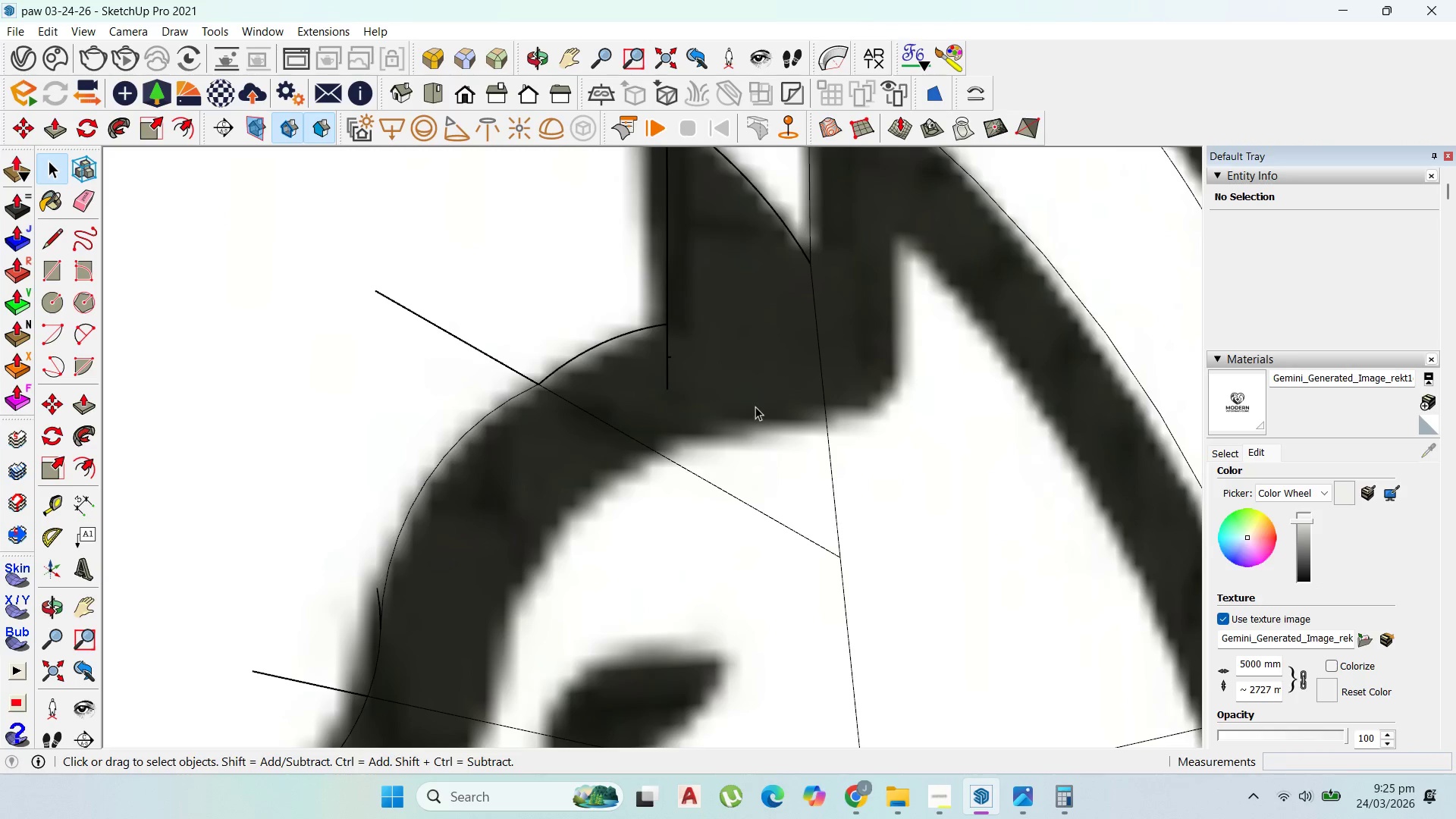 
double_click([755, 406])
 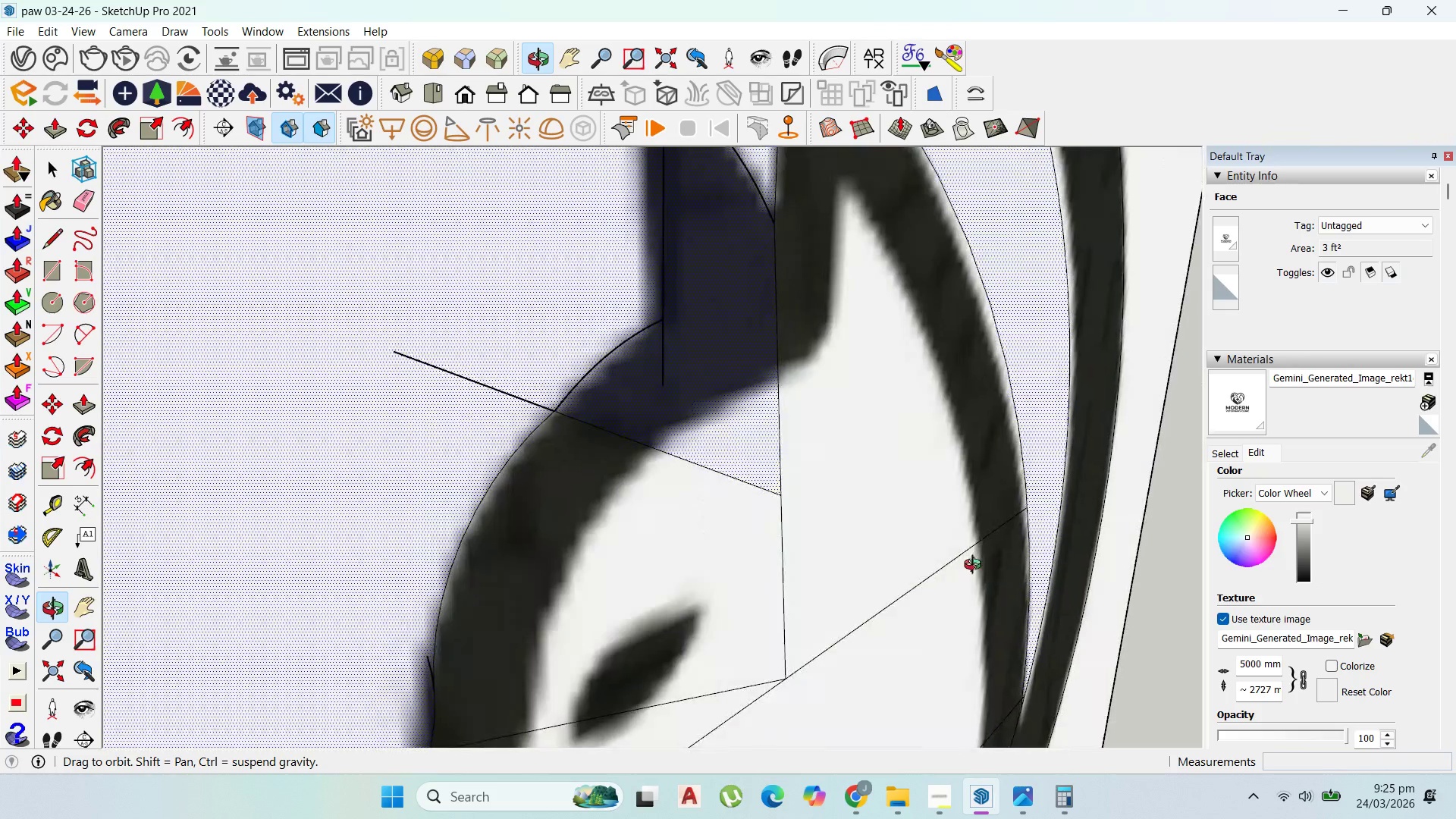 
hold_key(key=ControlLeft, duration=0.61)
scroll: coordinate [645, 307], scroll_direction: up, amount: 6.0
 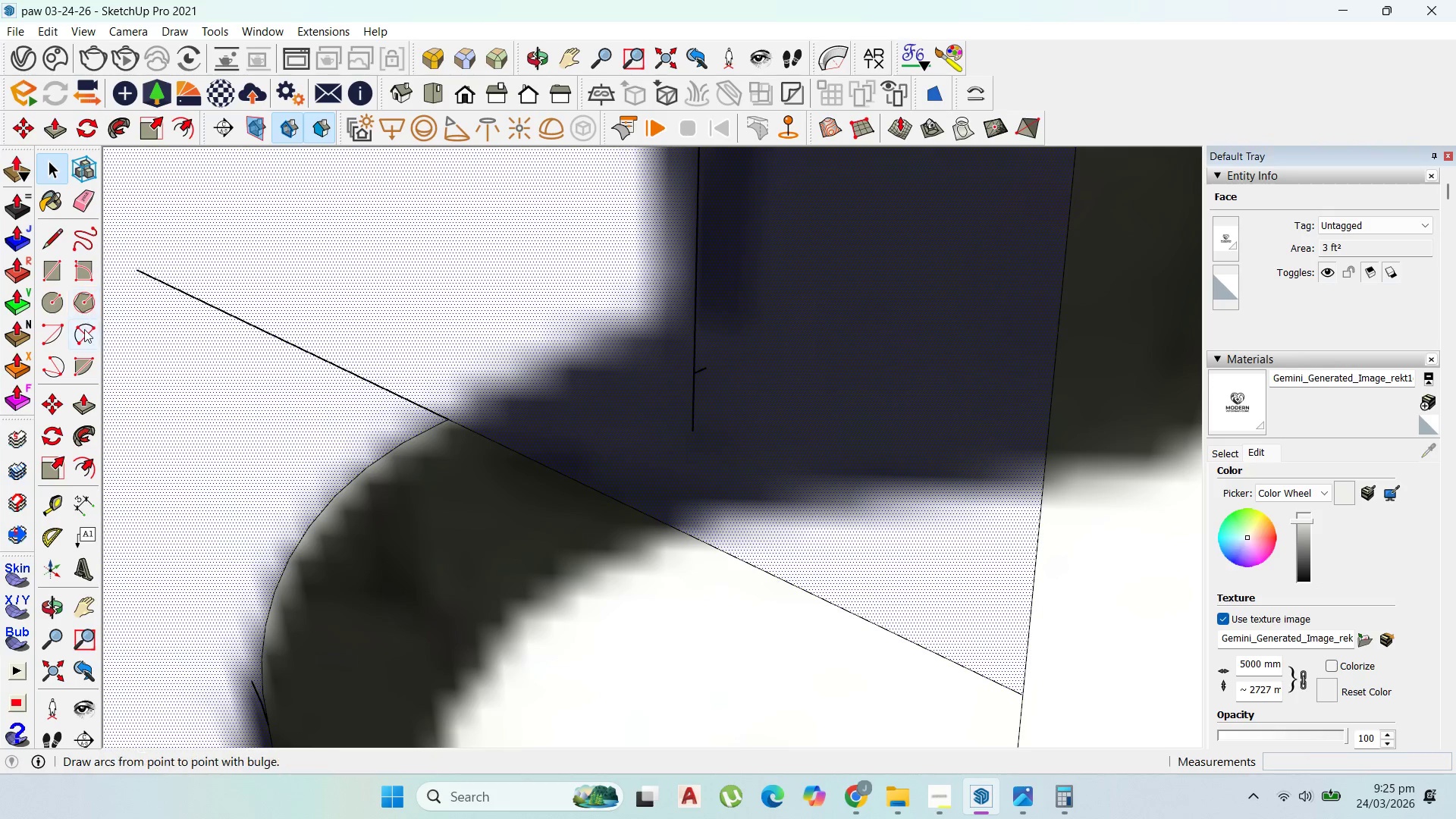 
left_click([84, 329])
 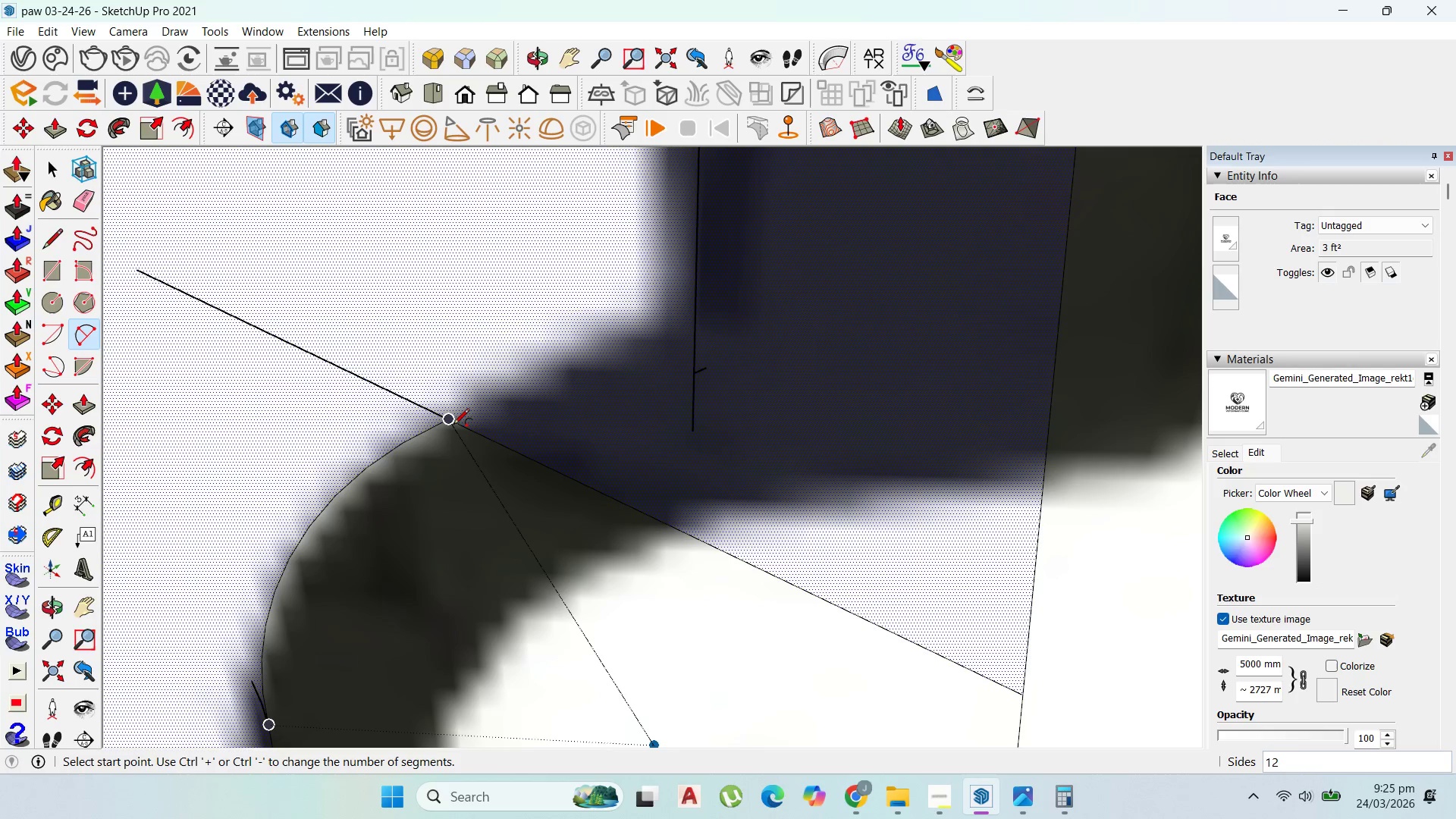 
left_click_drag(start_coordinate=[452, 422], to_coordinate=[459, 422])
 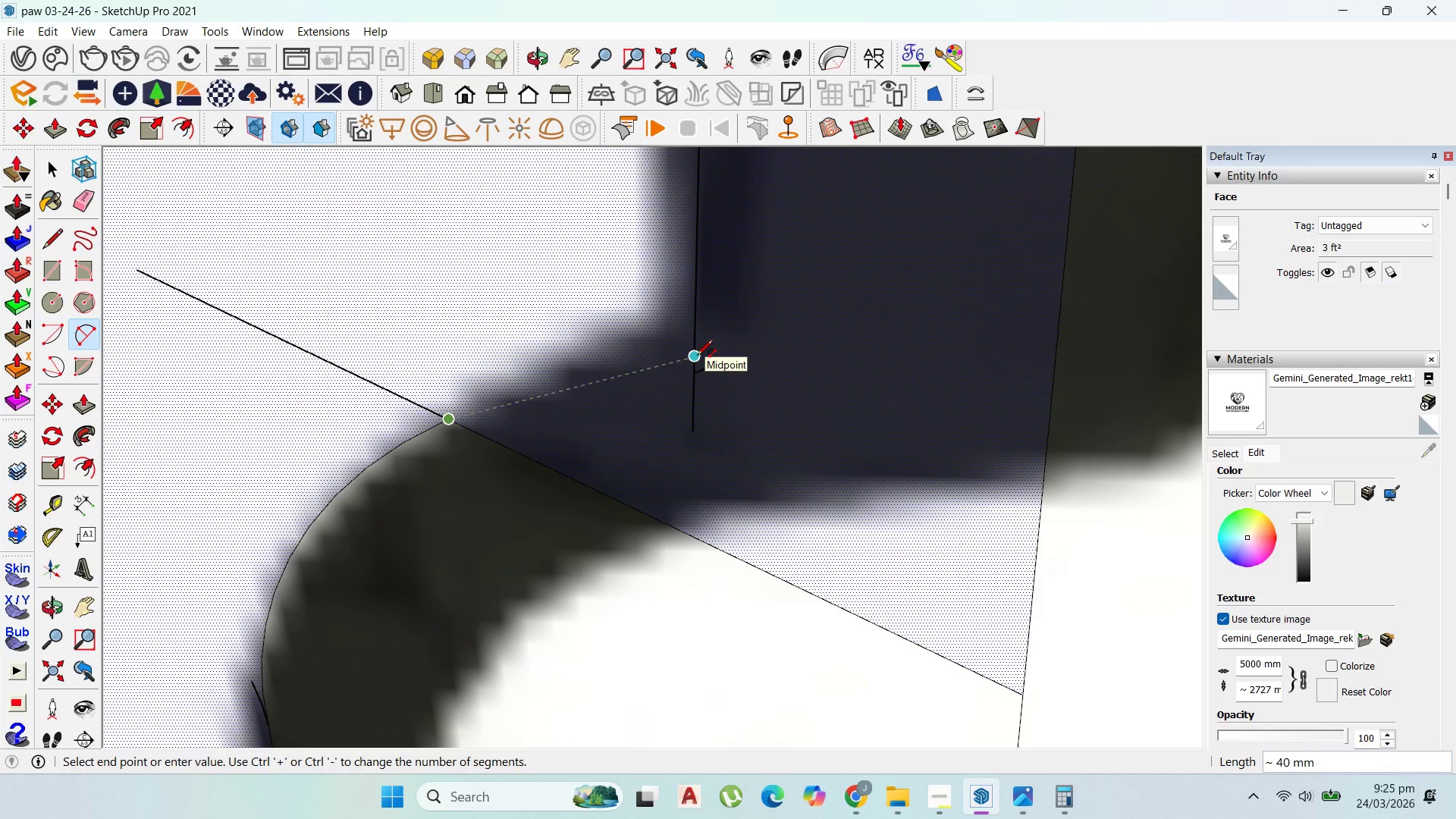 
left_click([697, 356])
 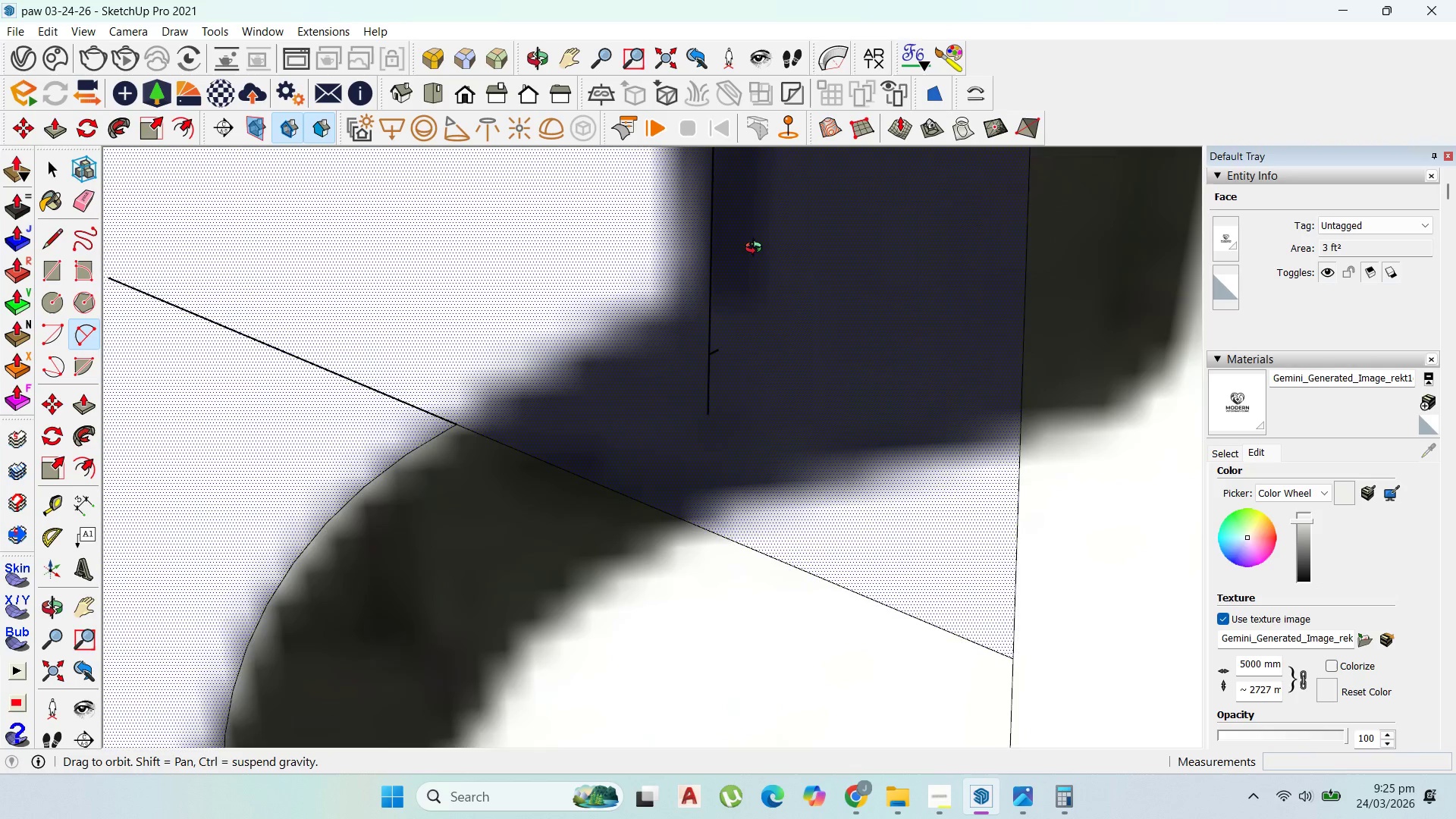 
scroll: coordinate [642, 367], scroll_direction: up, amount: 2.0
 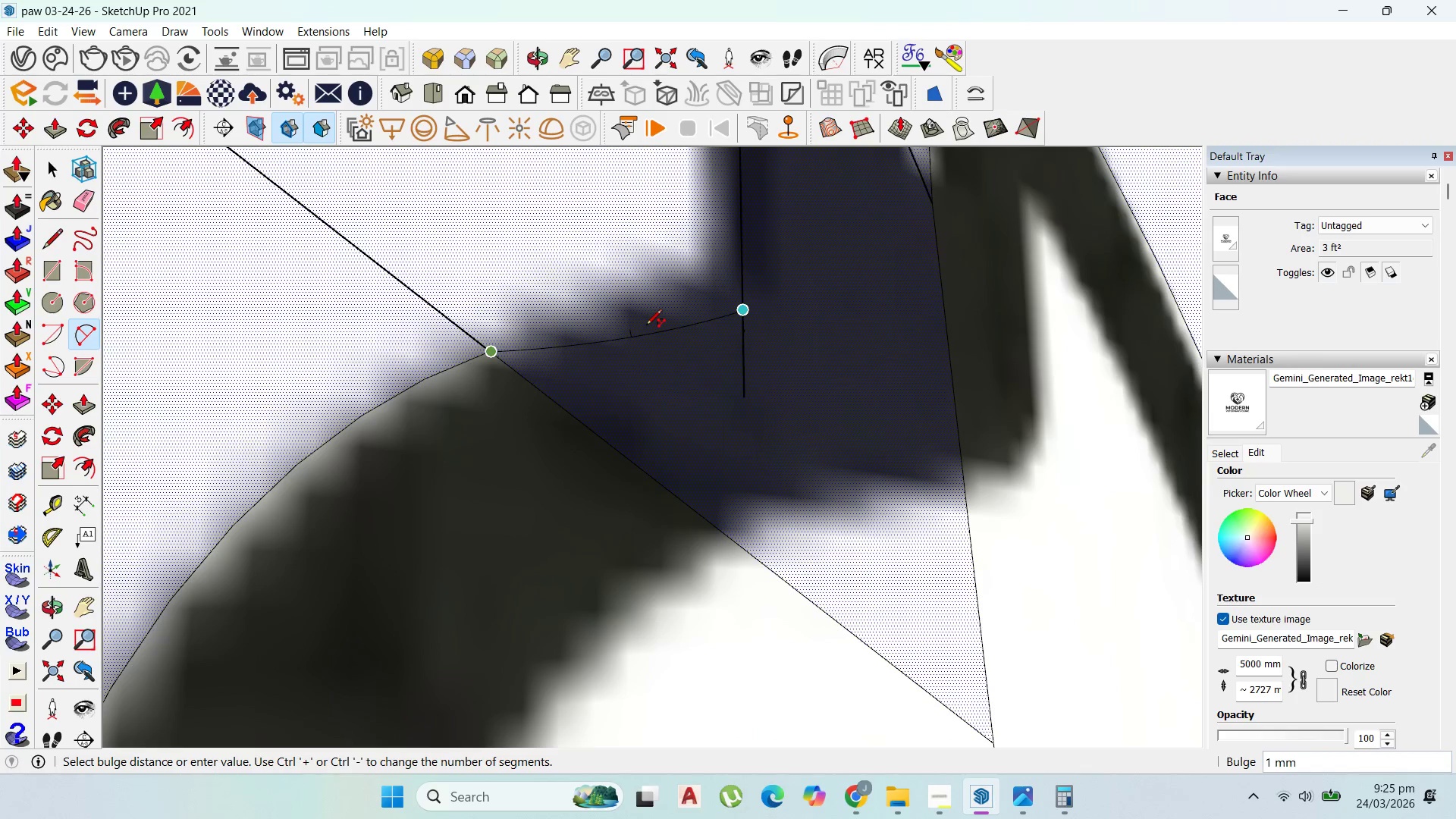 
key(Escape)
 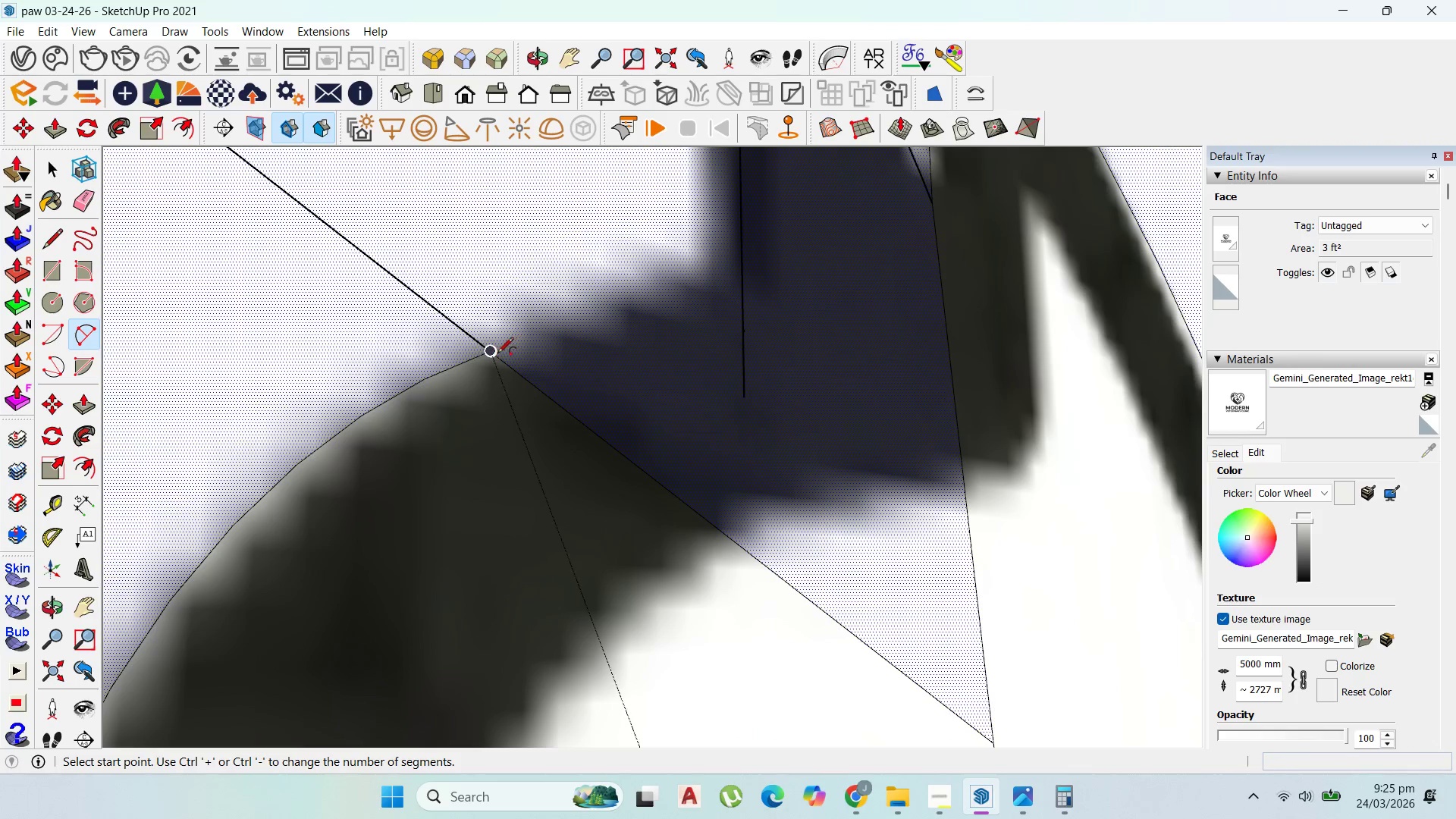 
left_click([495, 353])
 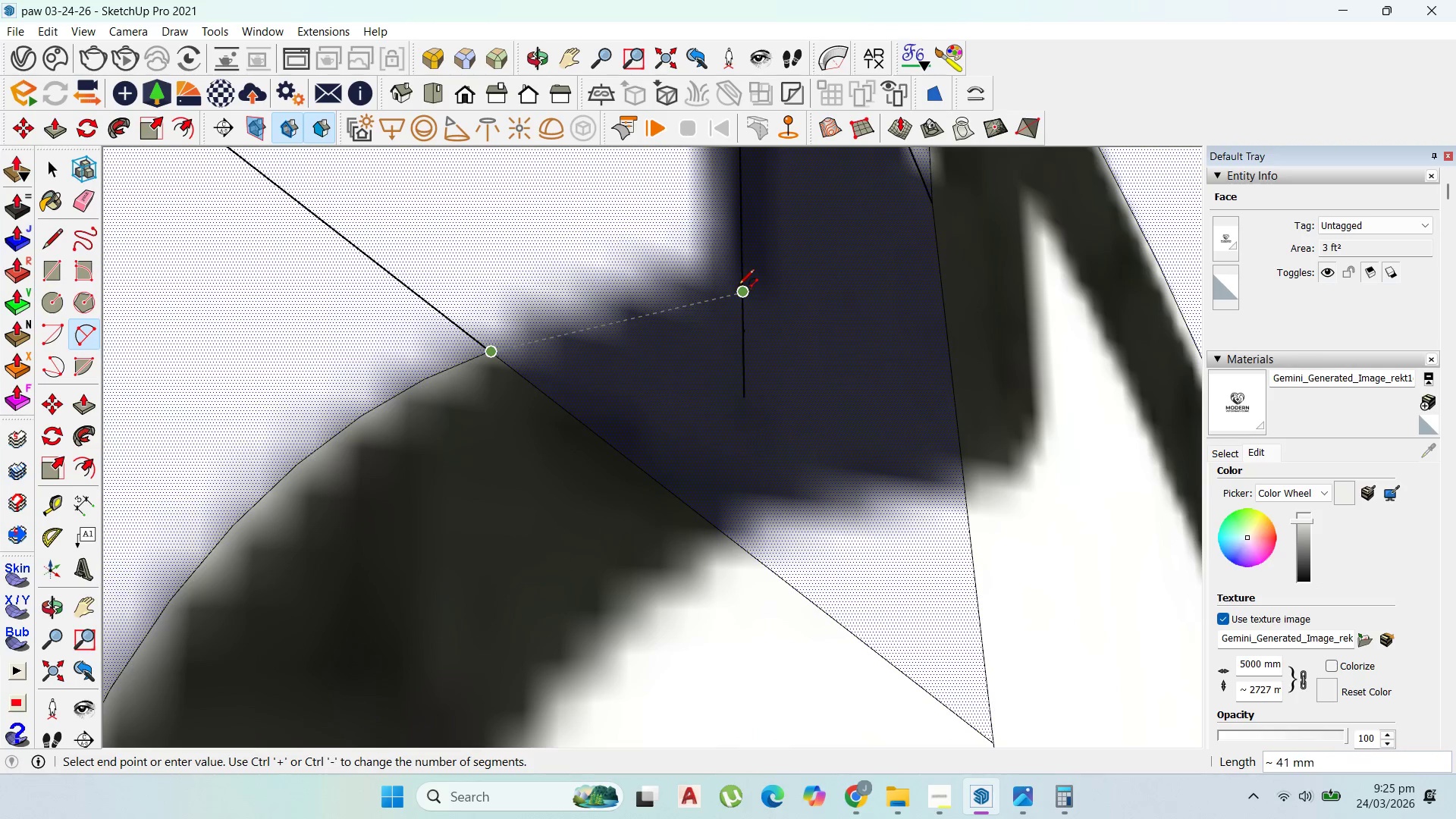 
left_click([743, 270])
 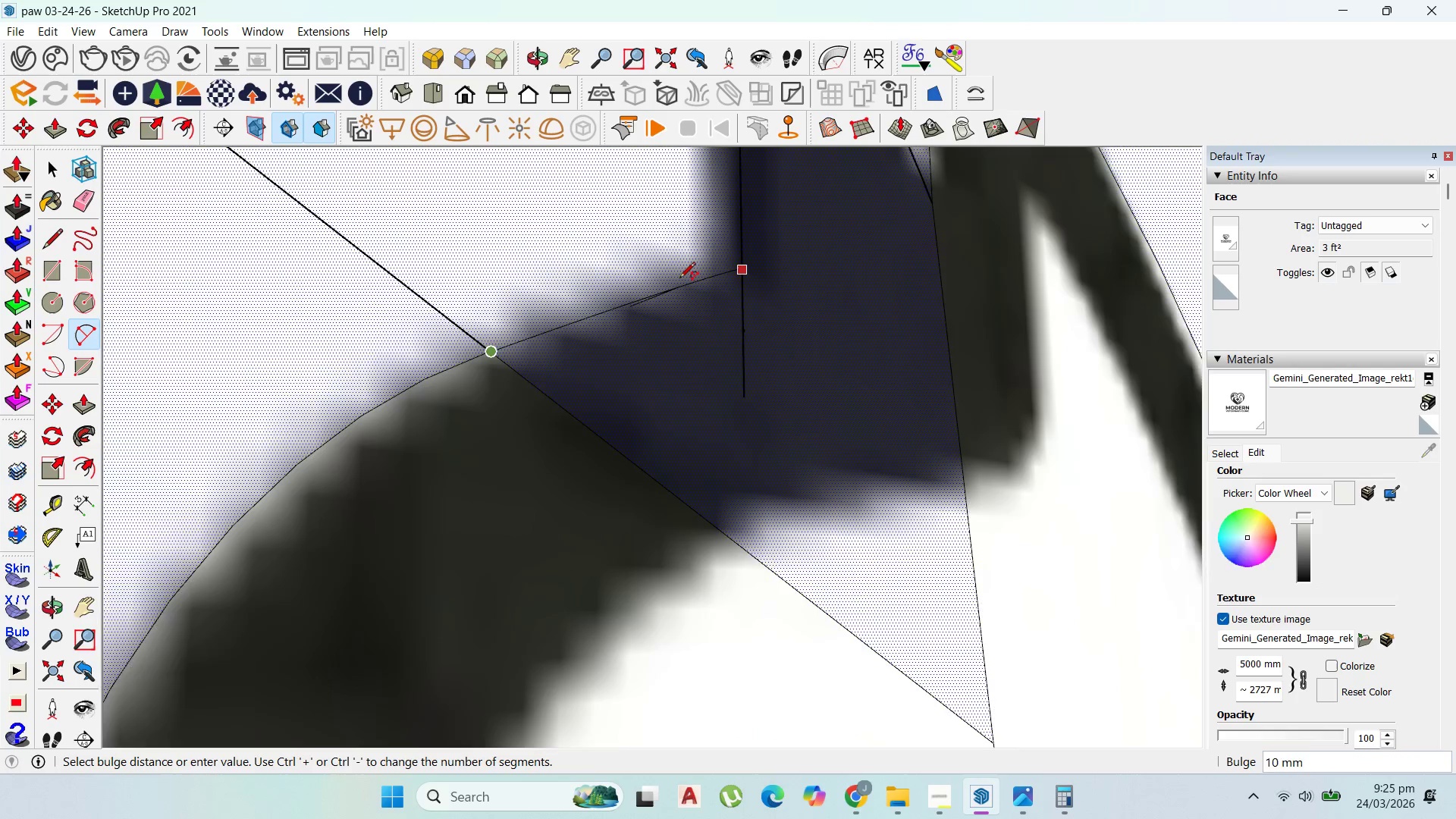 
scroll: coordinate [679, 279], scroll_direction: up, amount: 1.0
 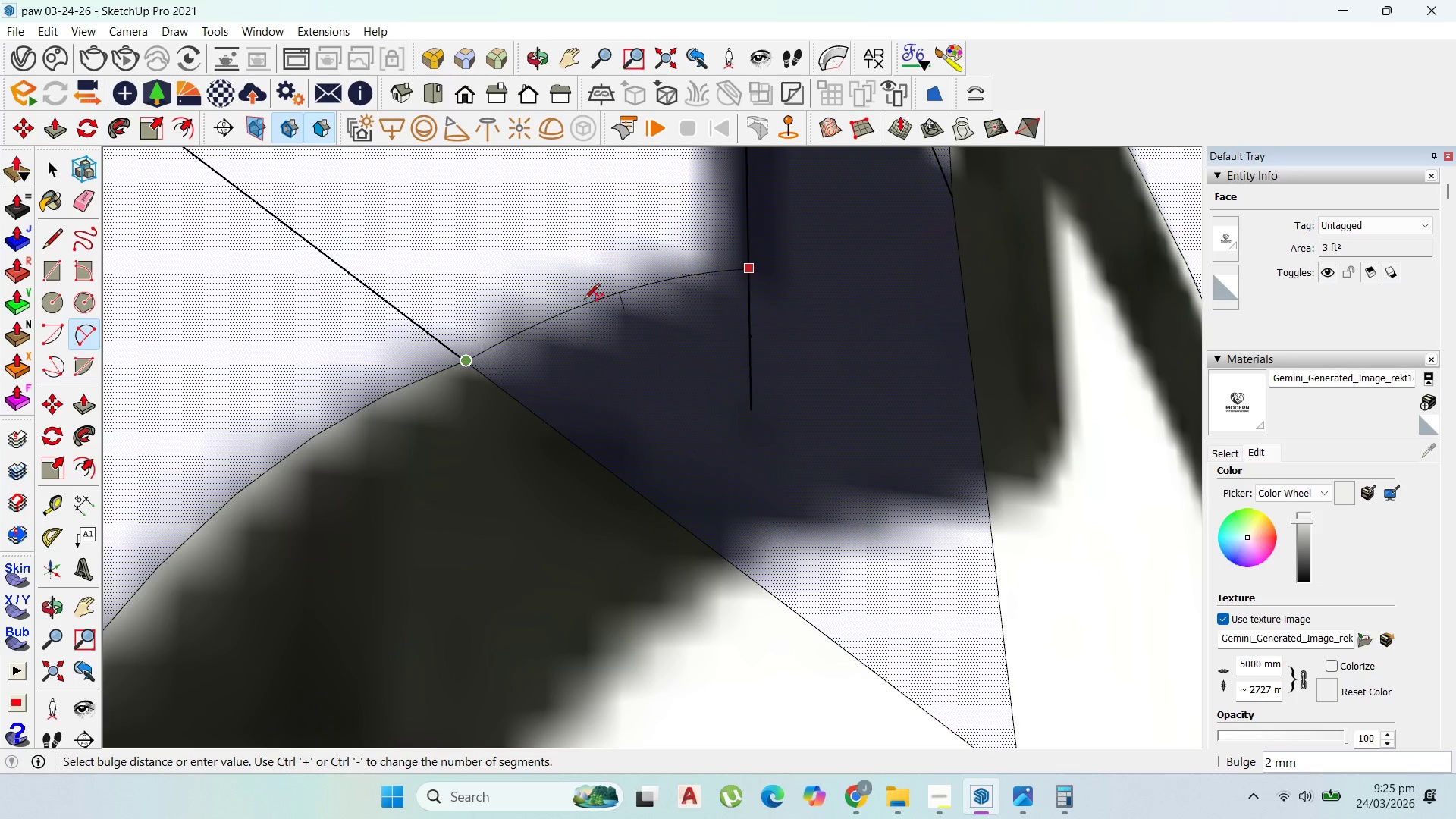 
left_click([584, 301])
 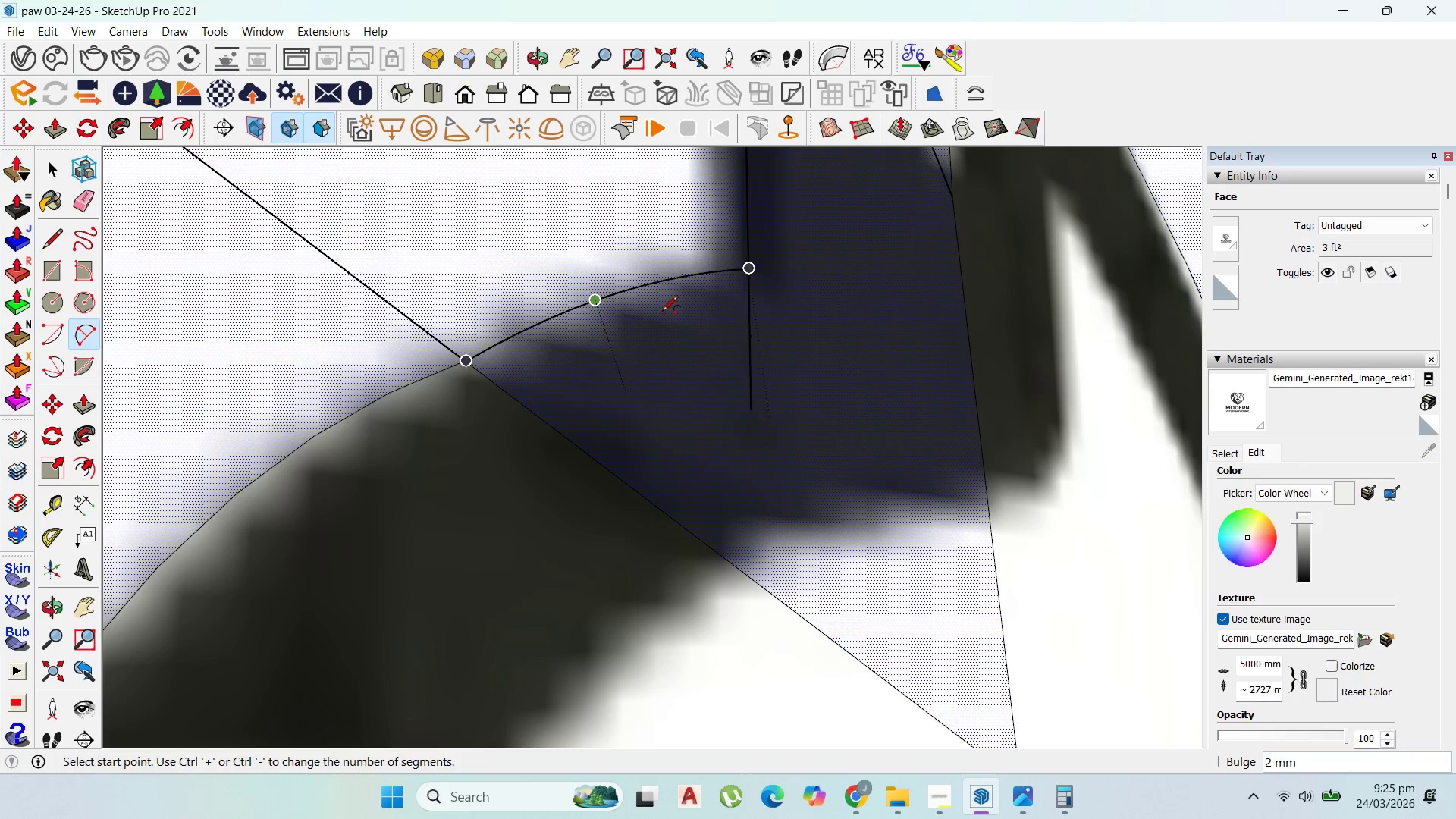 
scroll: coordinate [671, 530], scroll_direction: down, amount: 13.0
 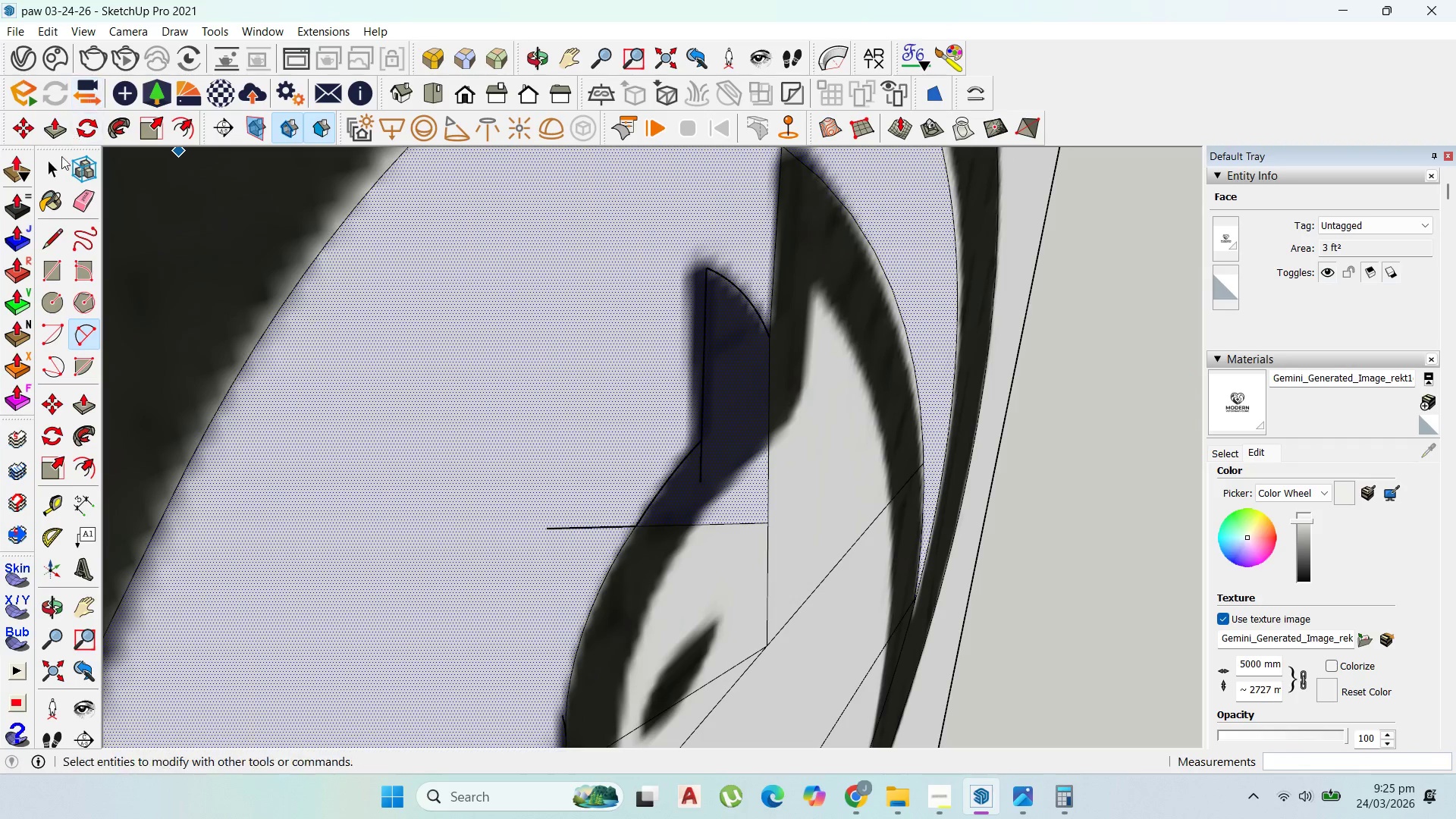 
left_click_drag(start_coordinate=[49, 171], to_coordinate=[49, 175])
 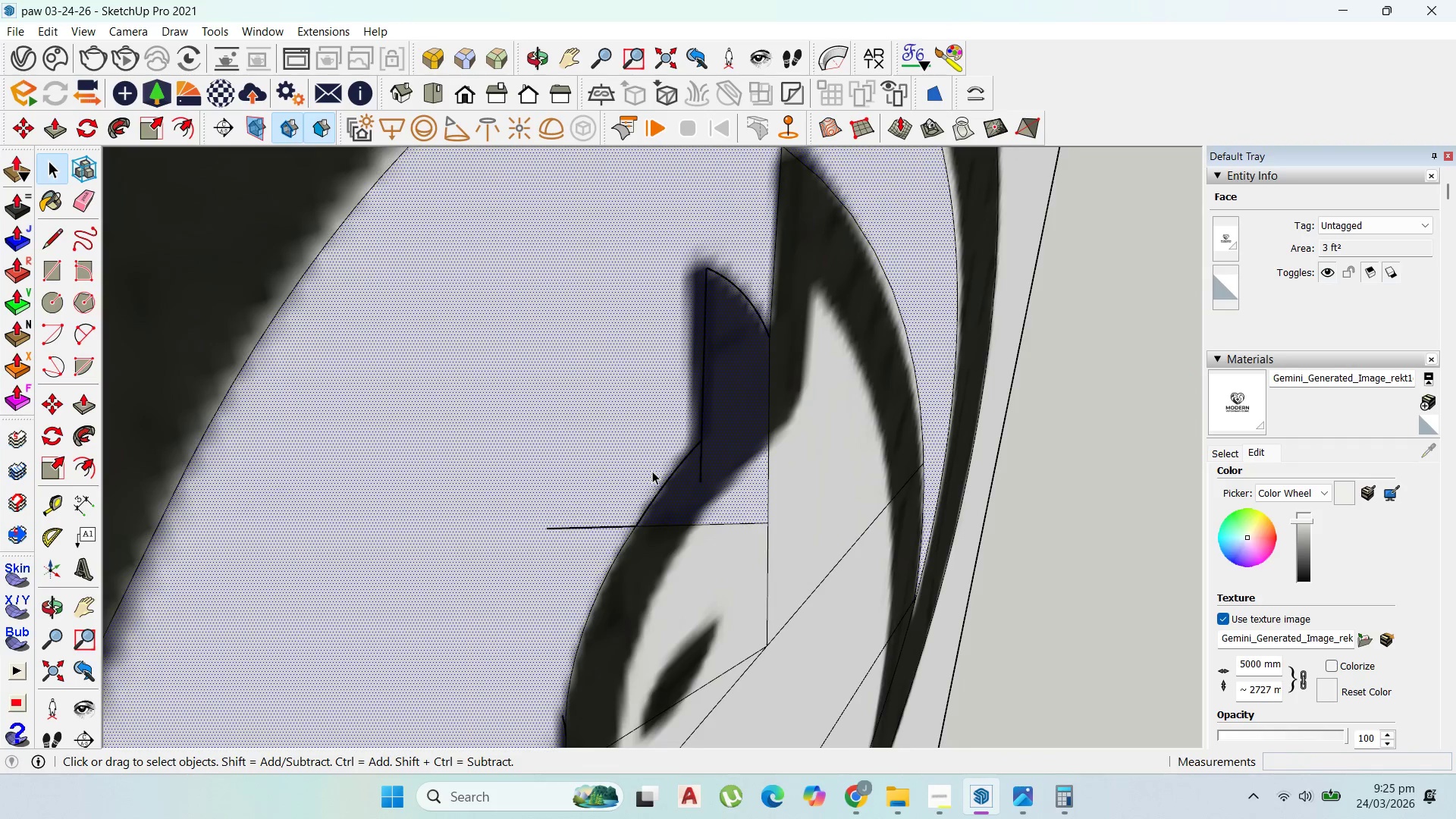 
left_click([670, 482])
 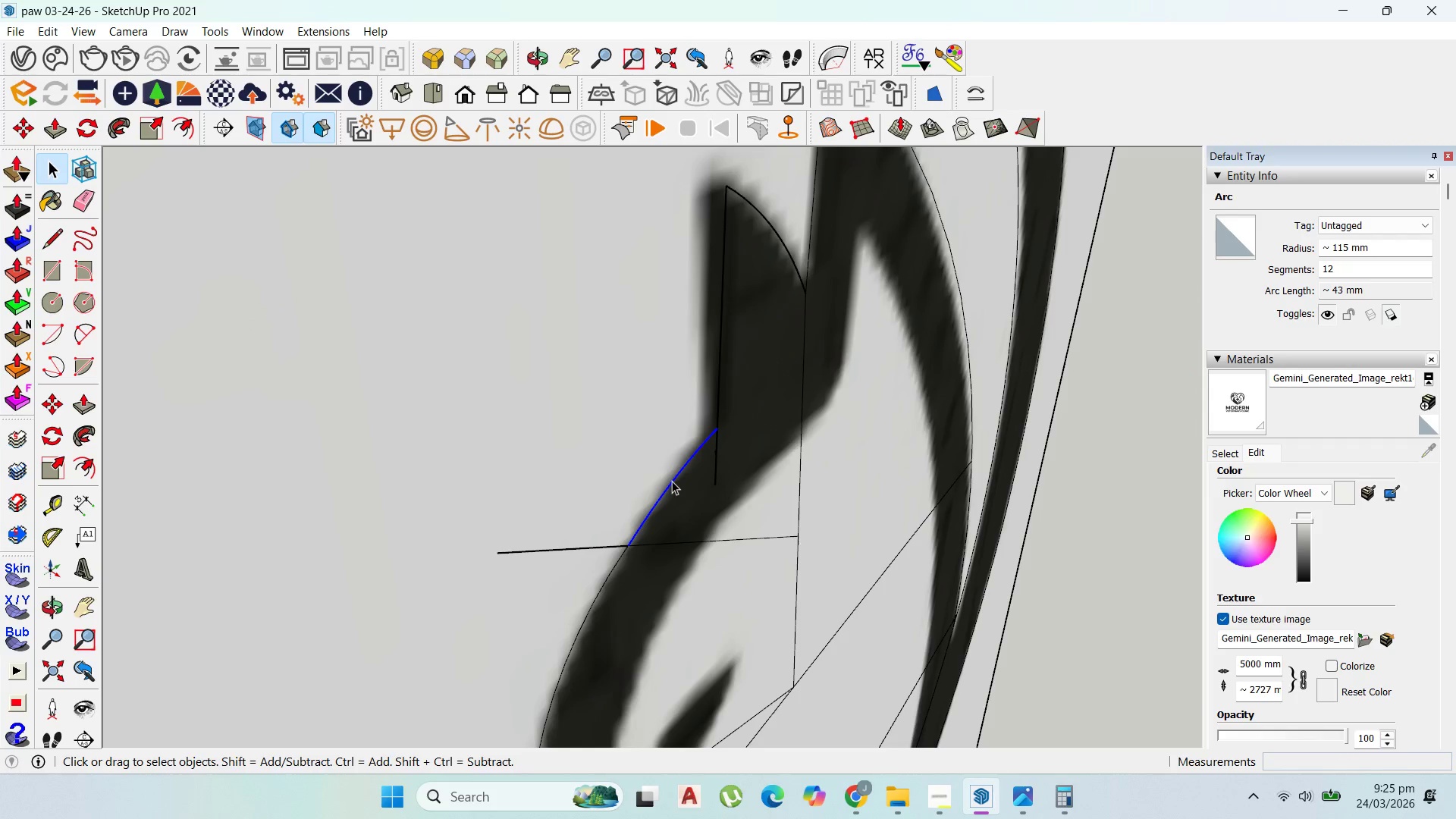 
scroll: coordinate [666, 481], scroll_direction: up, amount: 3.0
 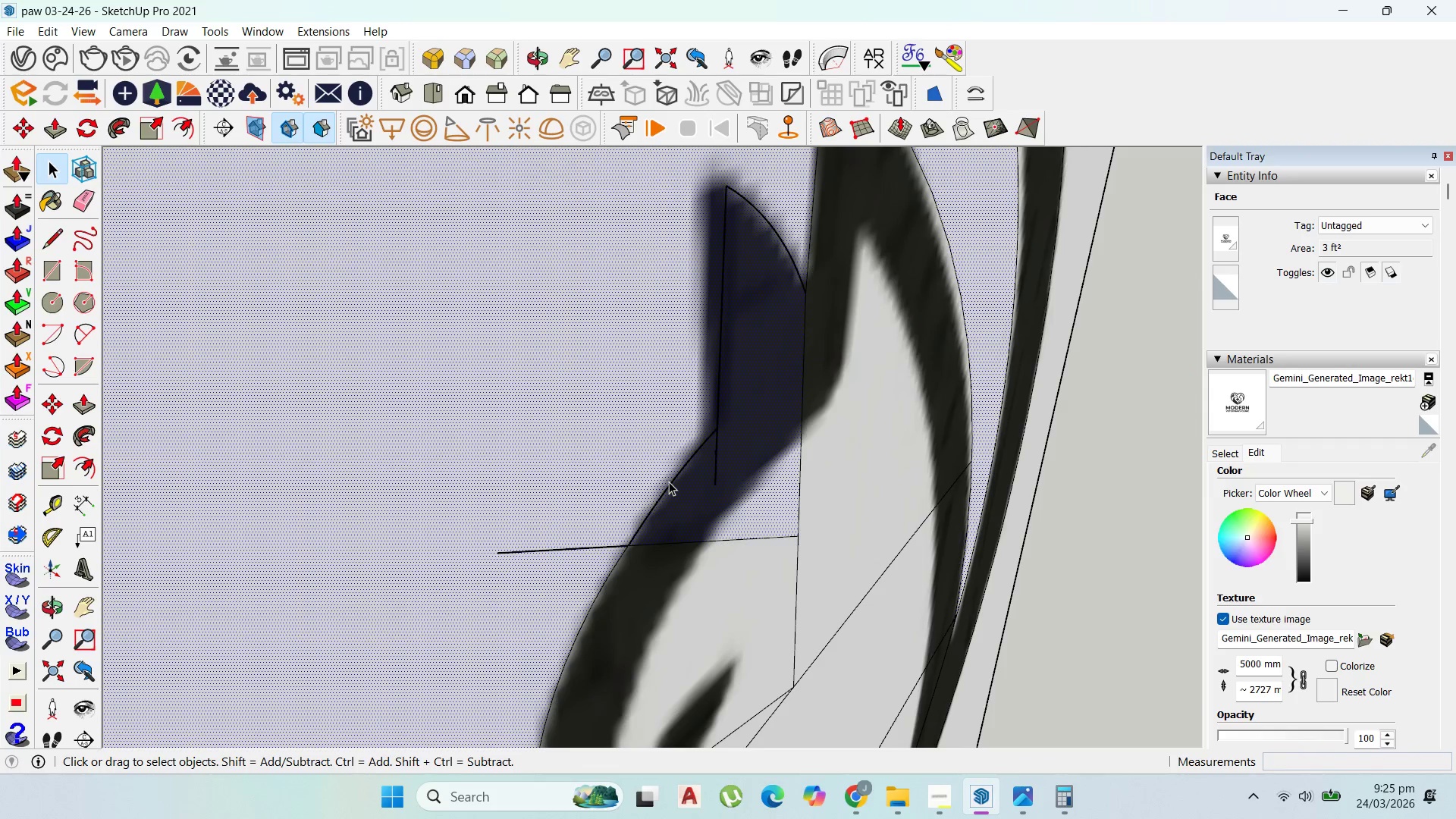 
key(Delete)
 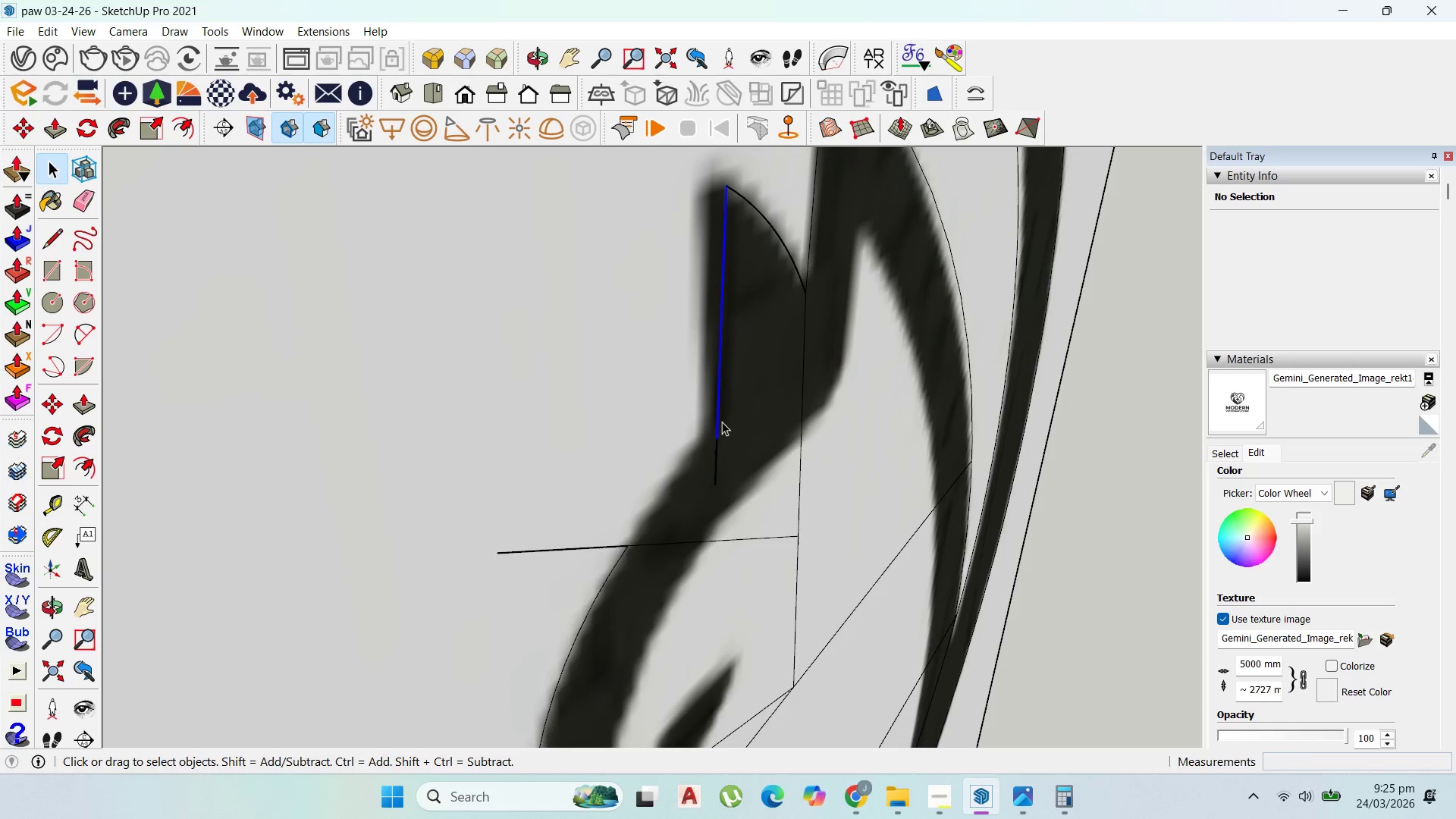 
key(Delete)
 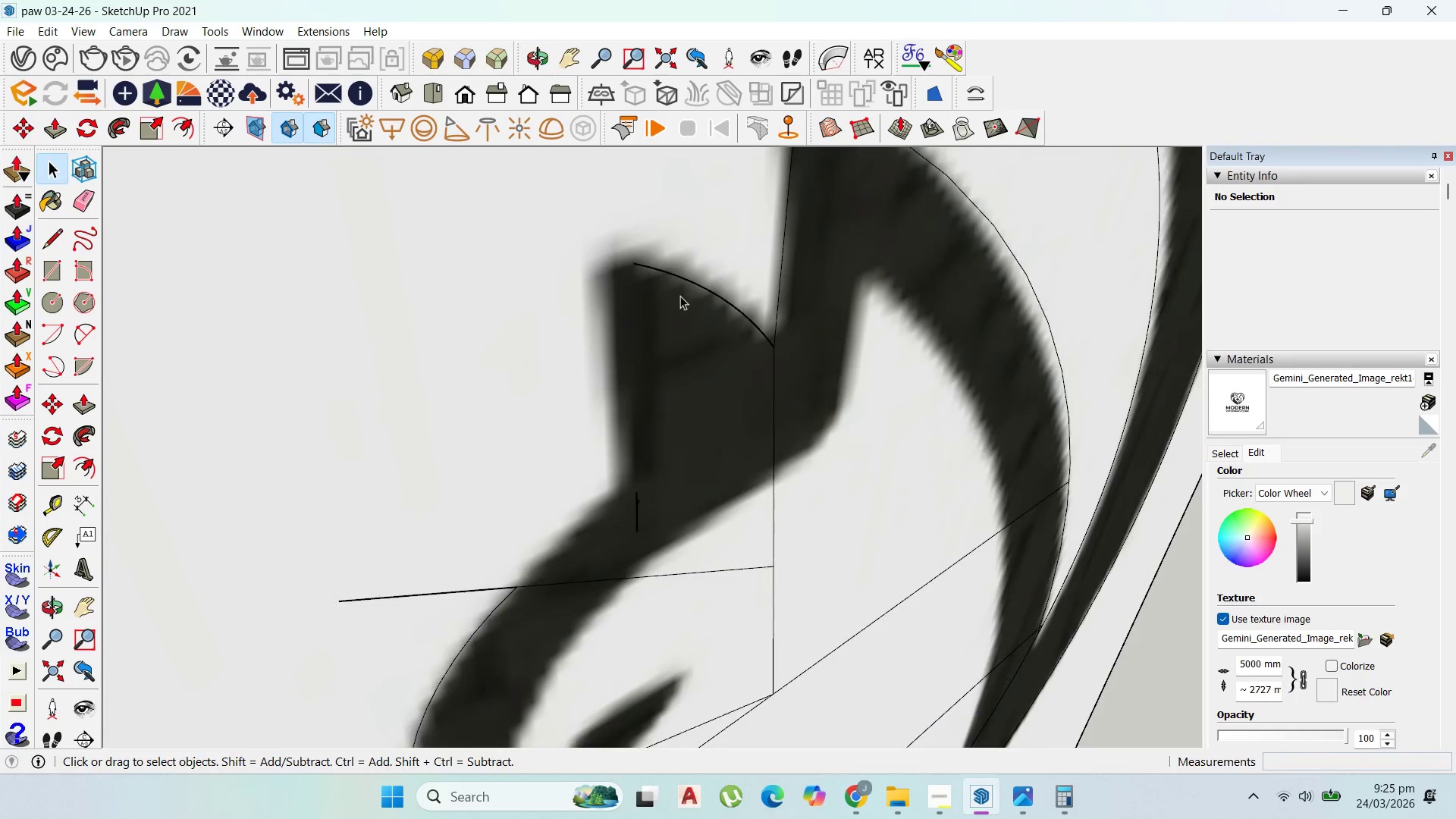 
double_click([694, 284])
 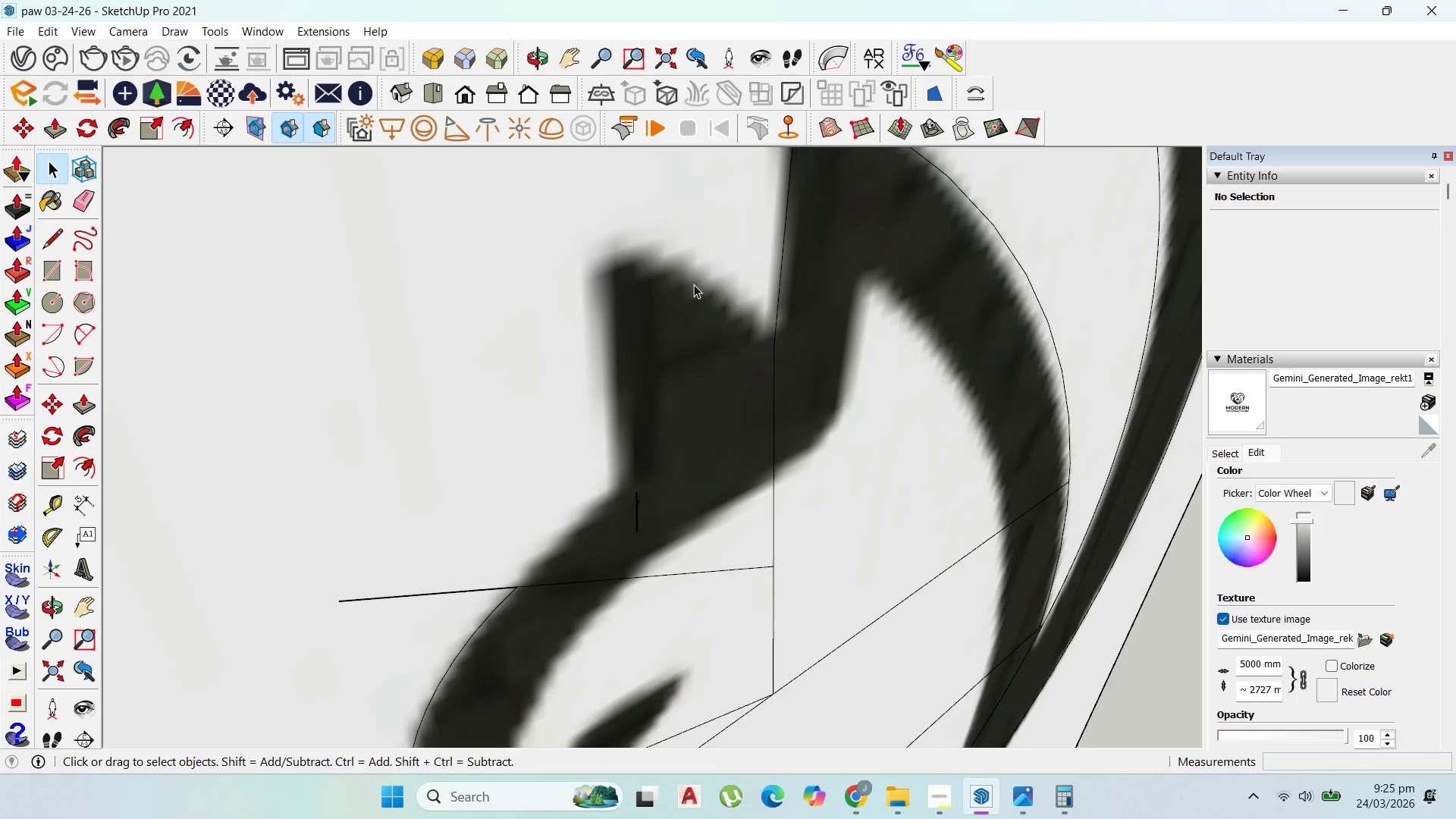 
key(Delete)
 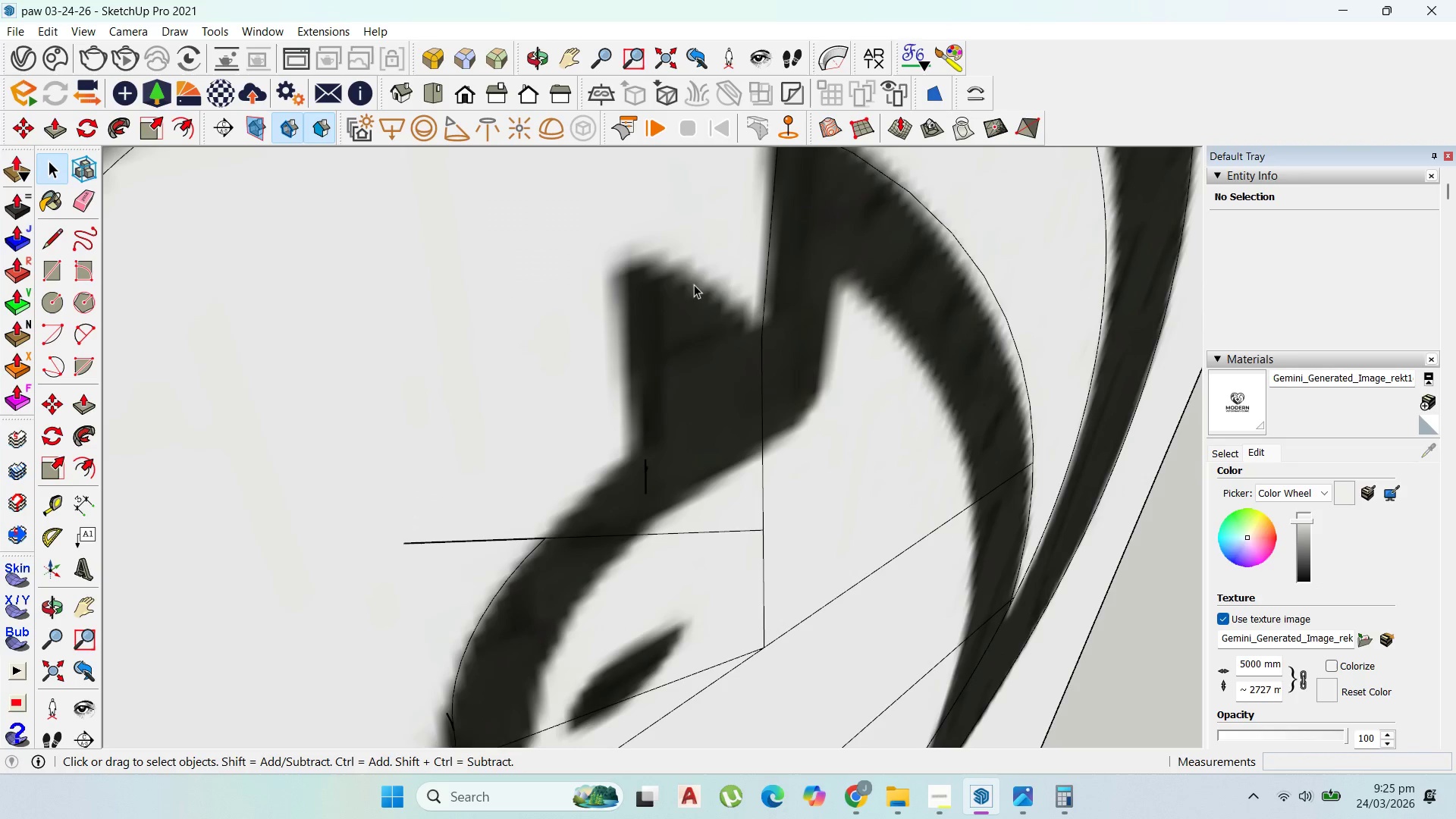 
scroll: coordinate [781, 408], scroll_direction: down, amount: 15.0
 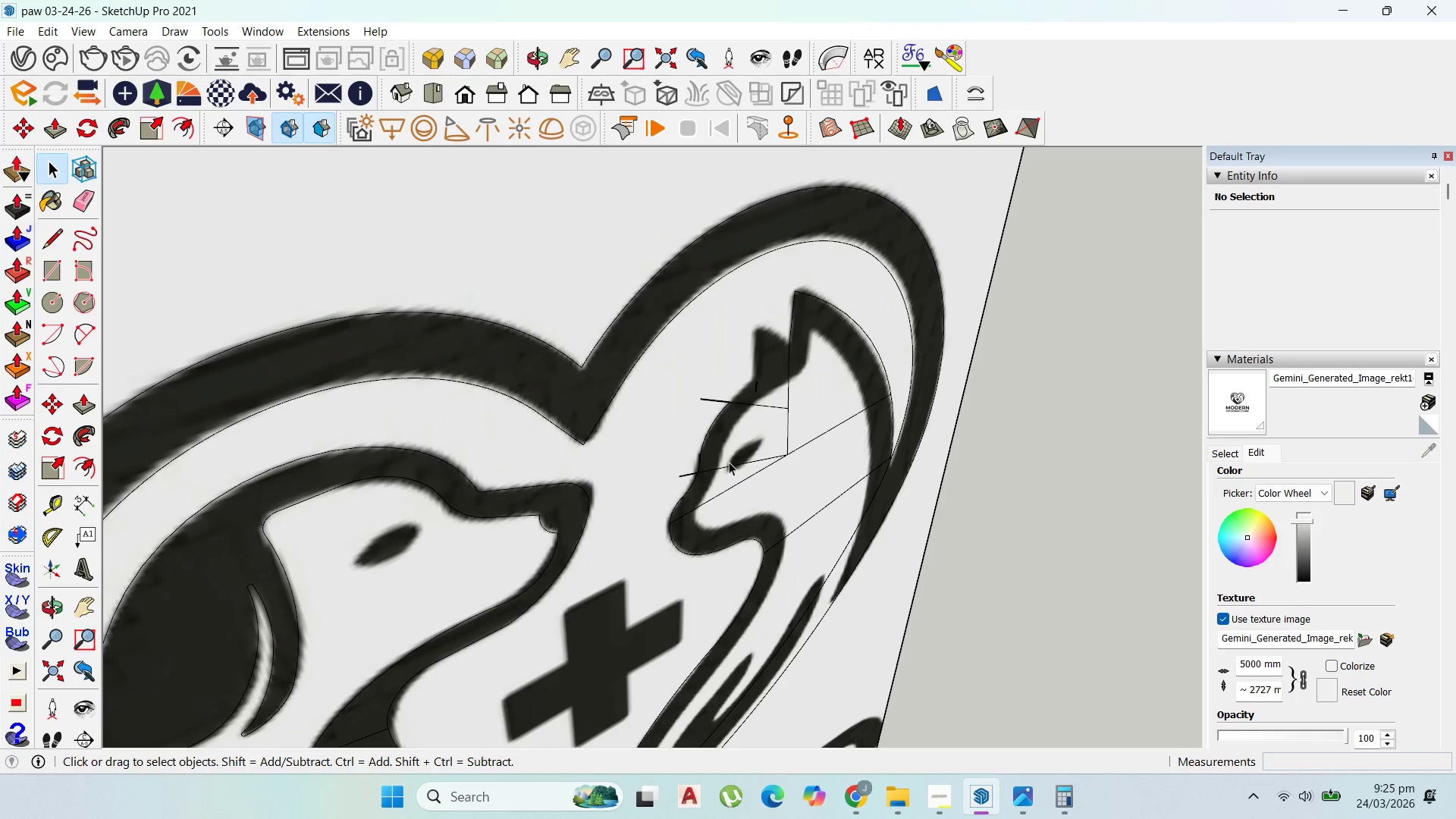 
left_click([736, 466])
 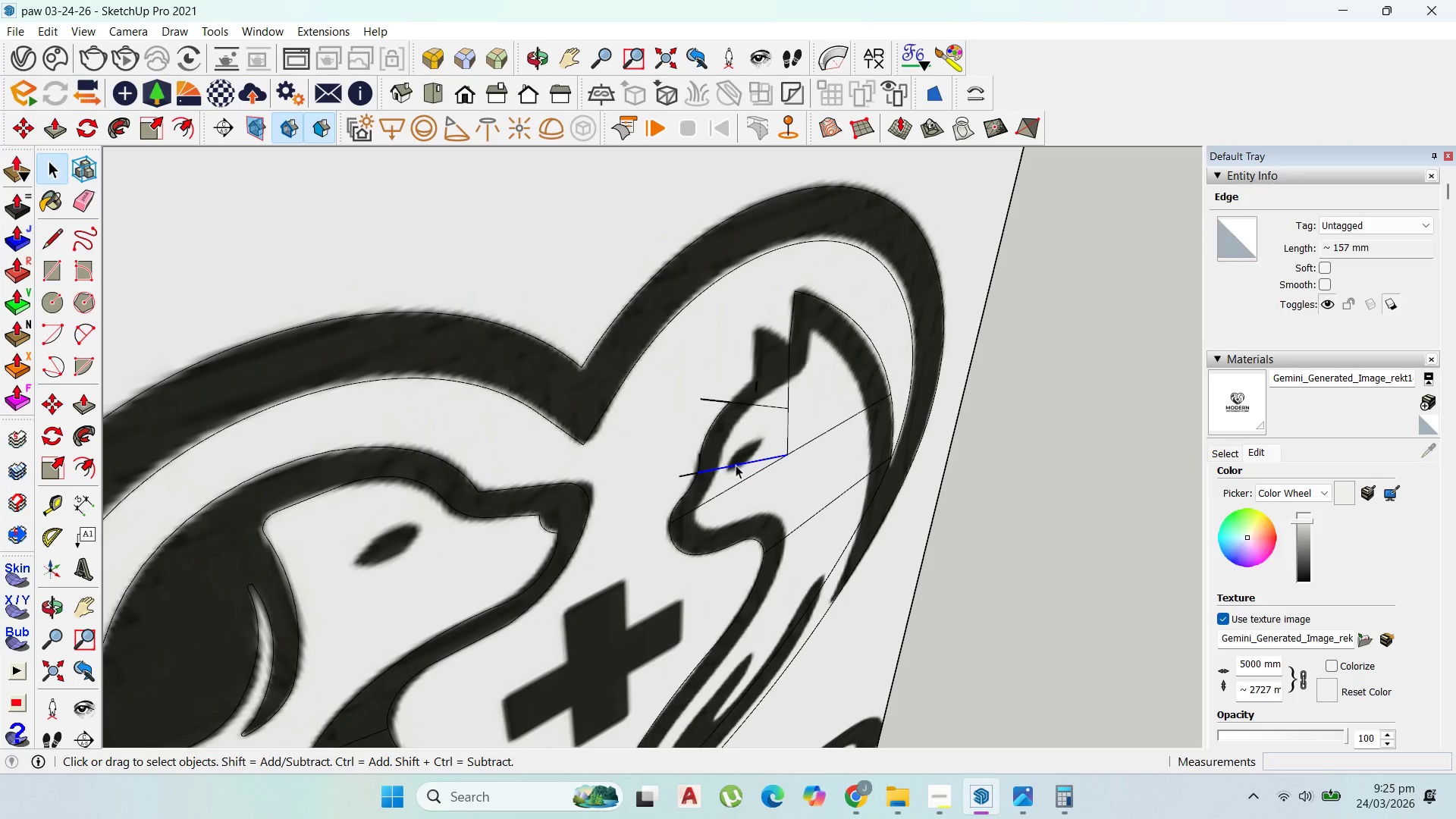 
key(Delete)
 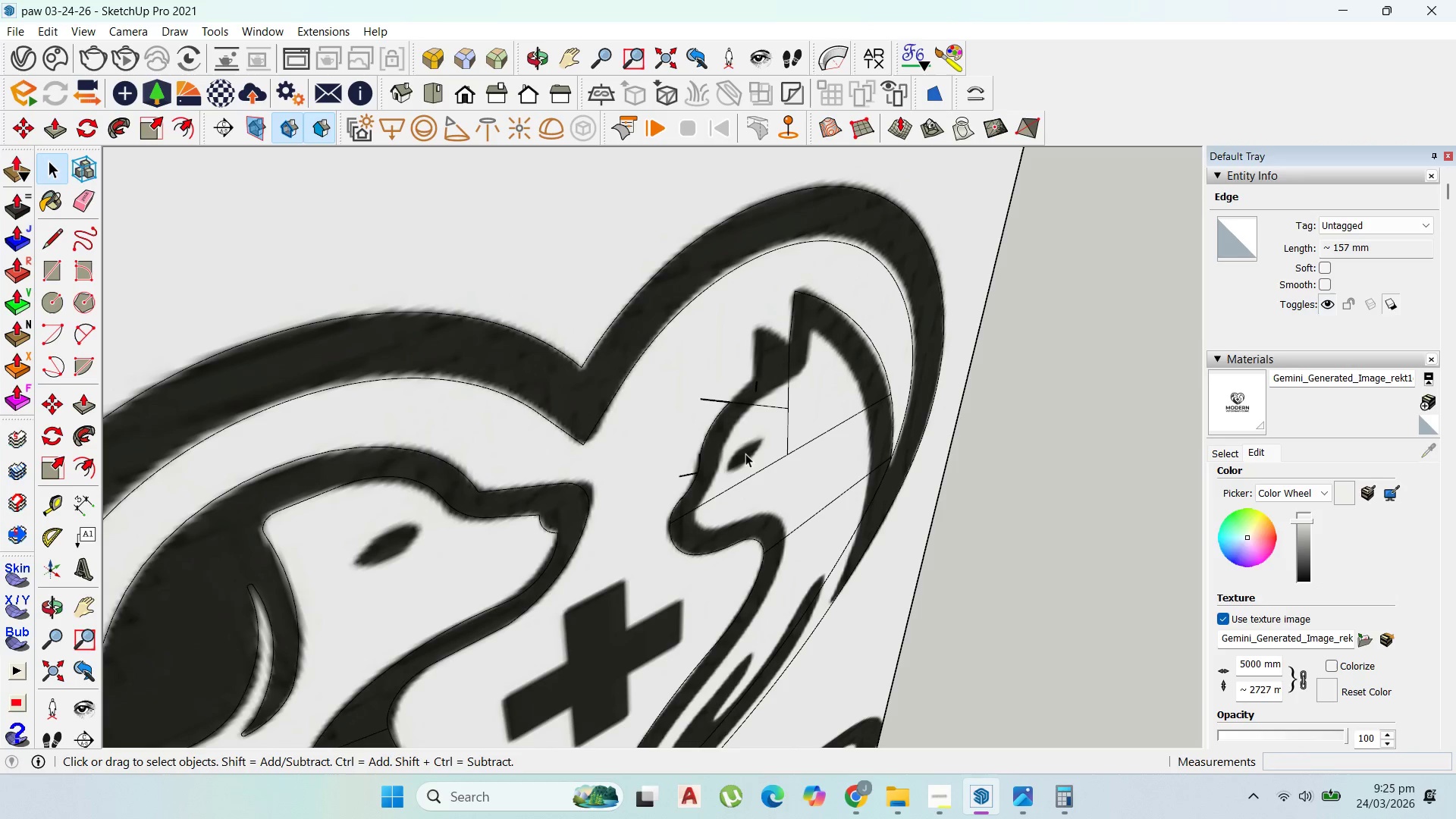 
left_click([745, 453])
 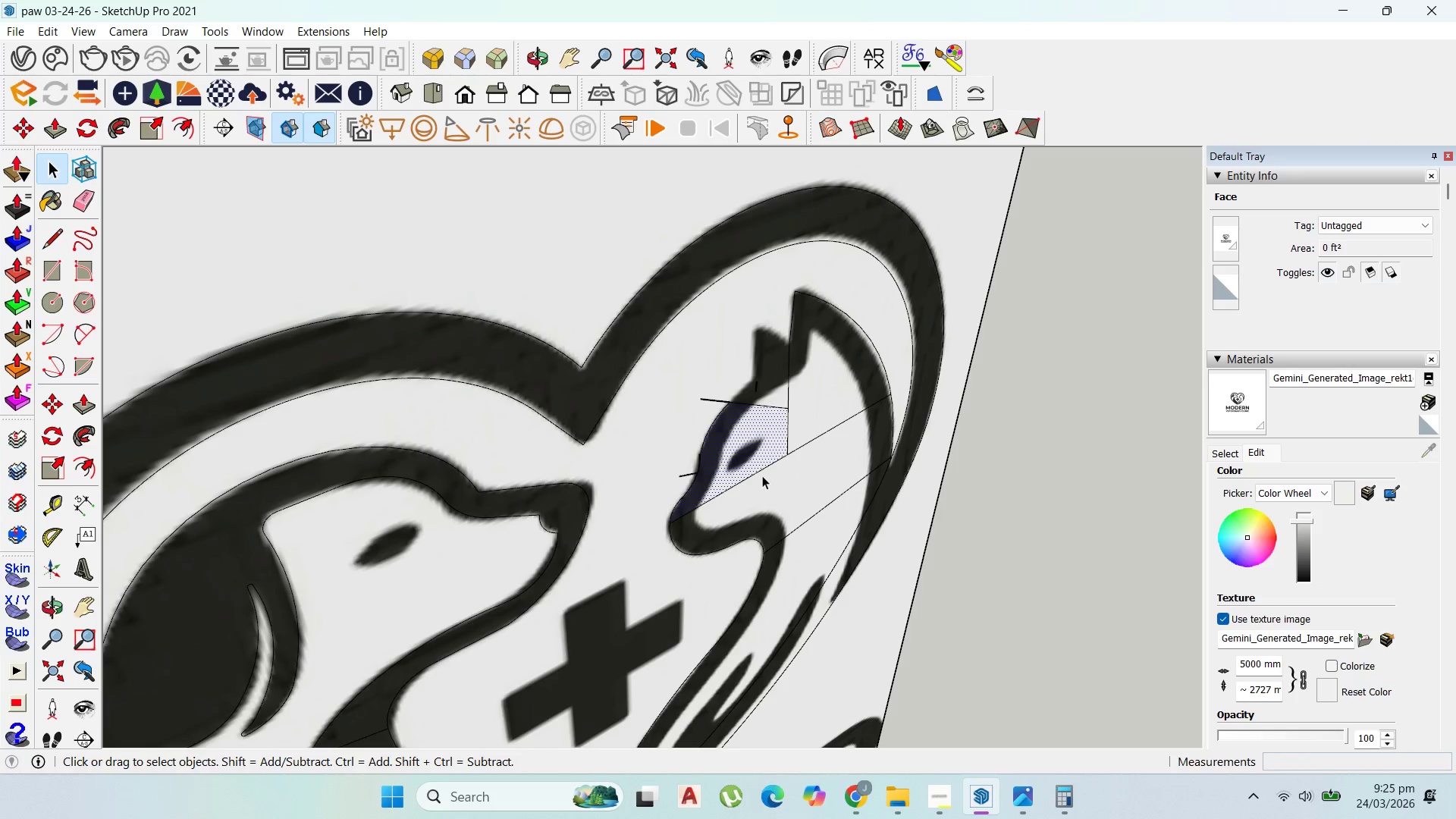 
left_click([758, 470])
 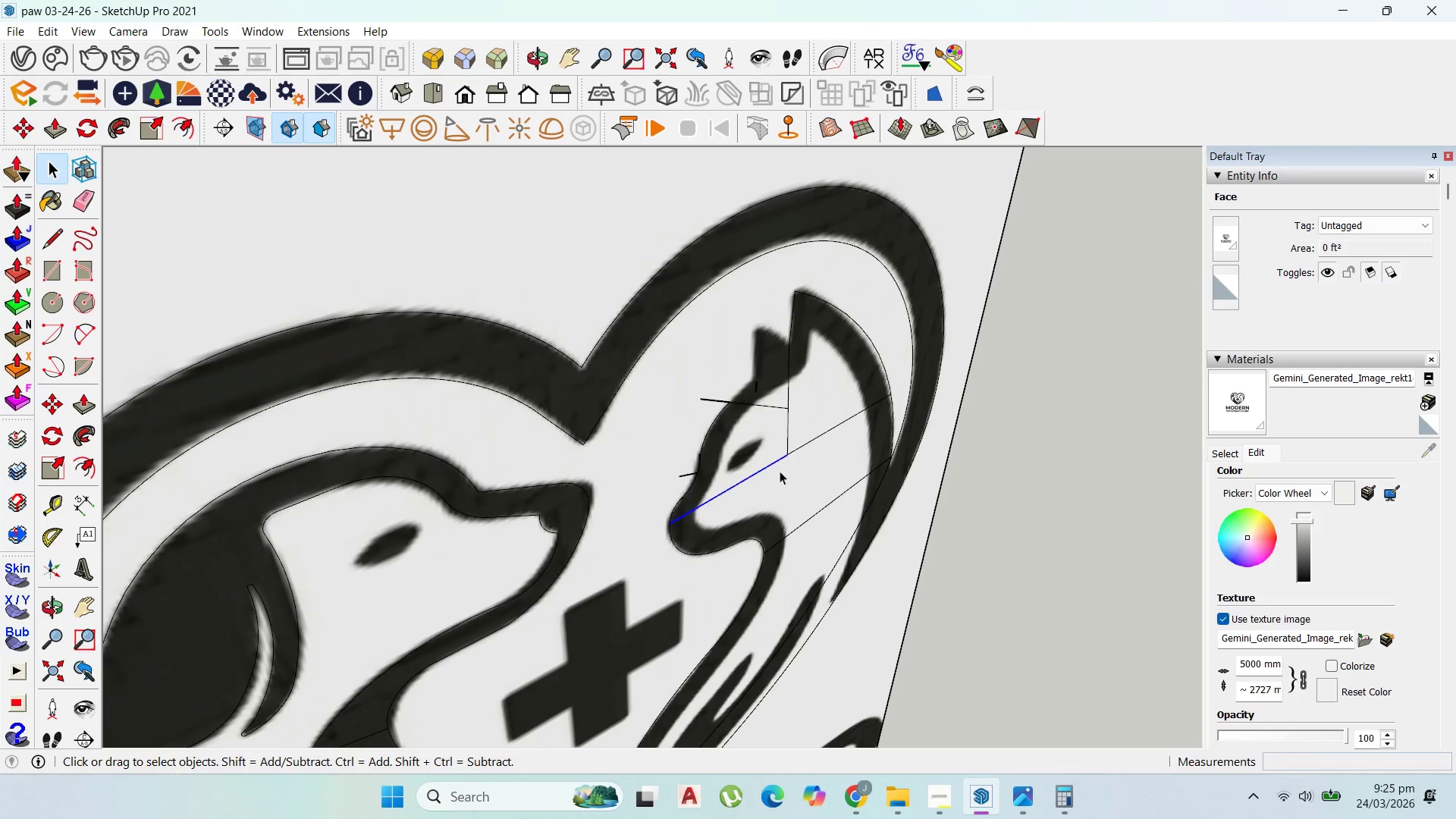 
key(Delete)
 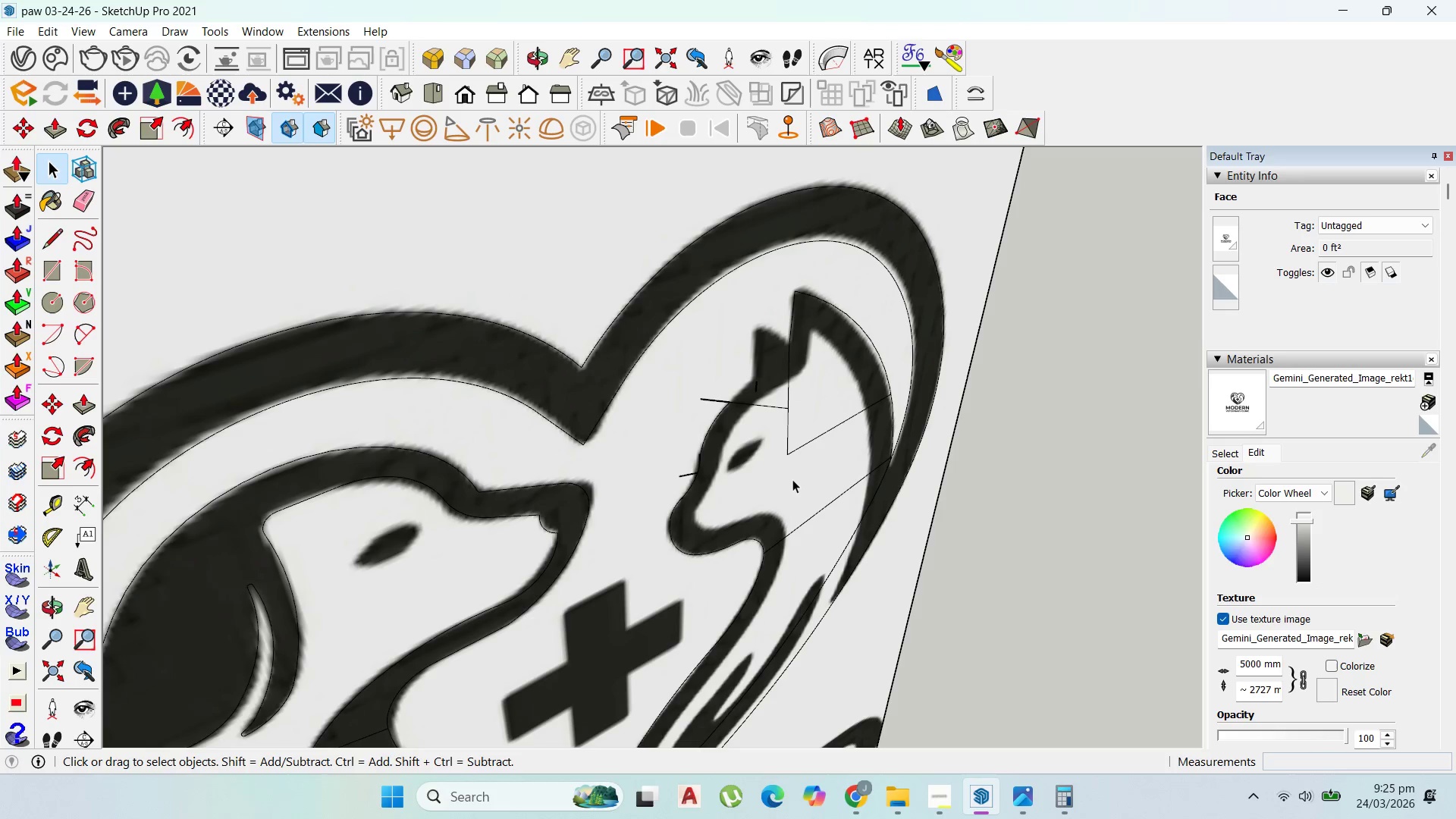 
left_click([792, 479])
 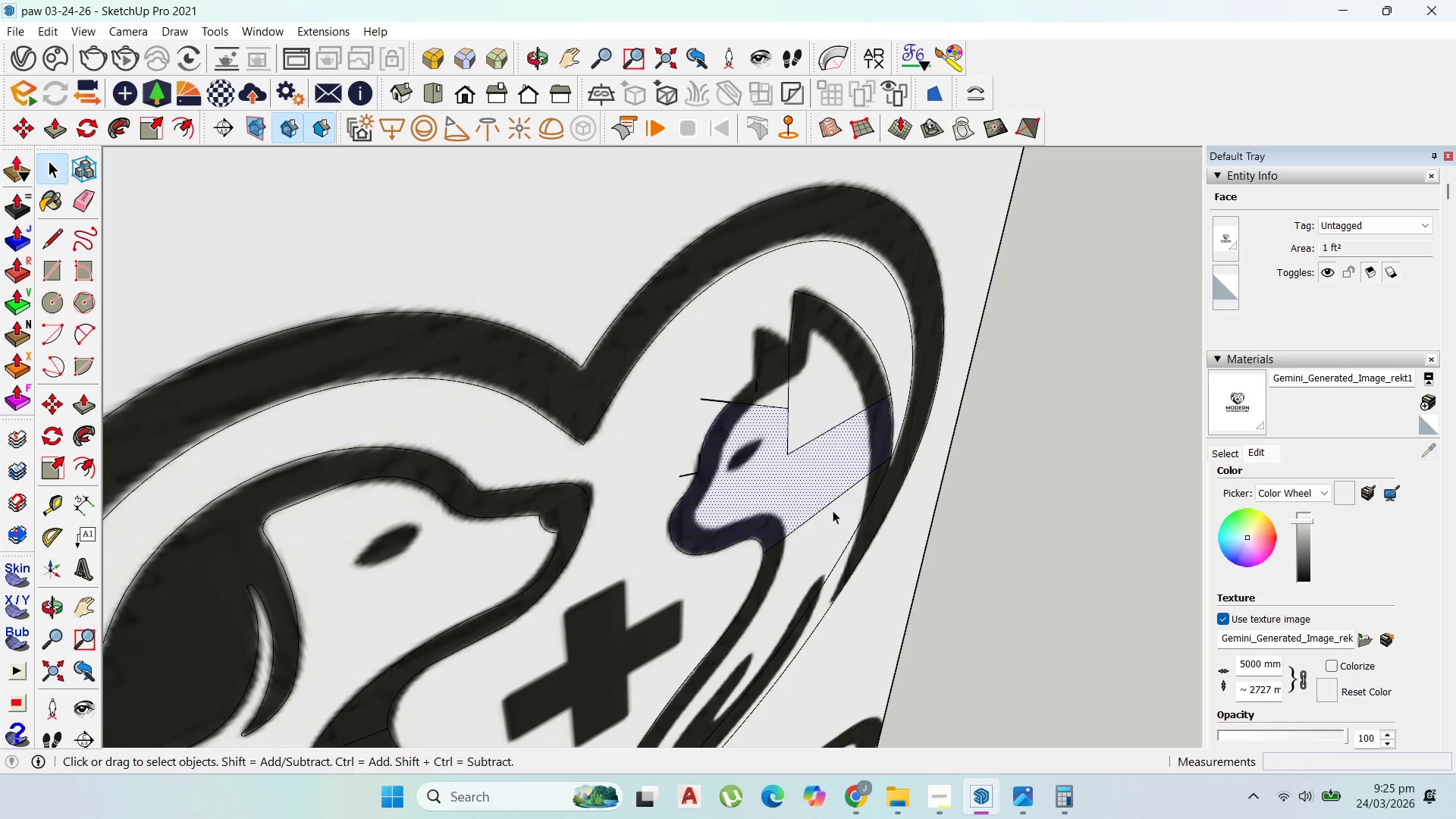 
left_click([831, 507])
 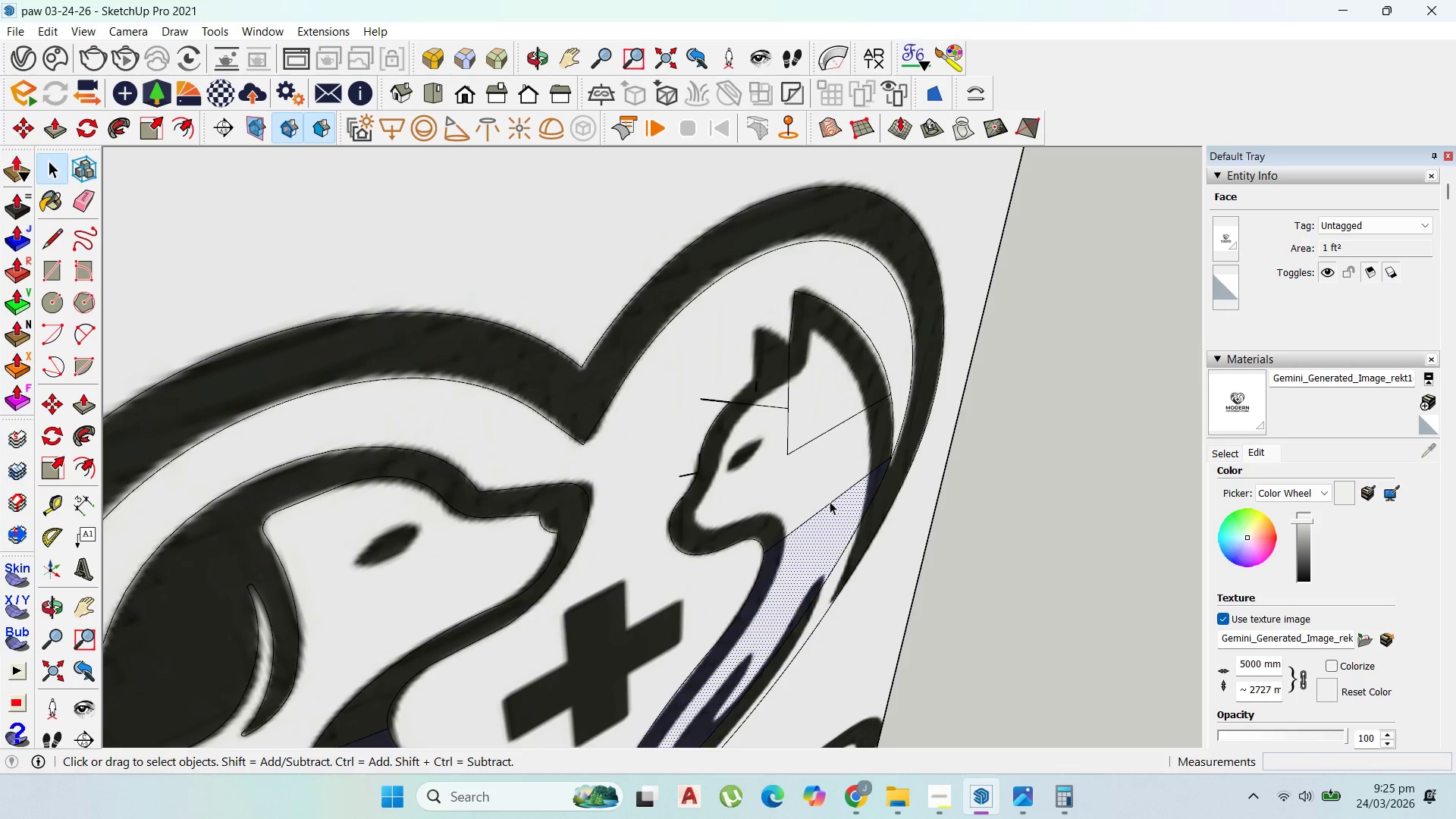 
left_click([830, 501])
 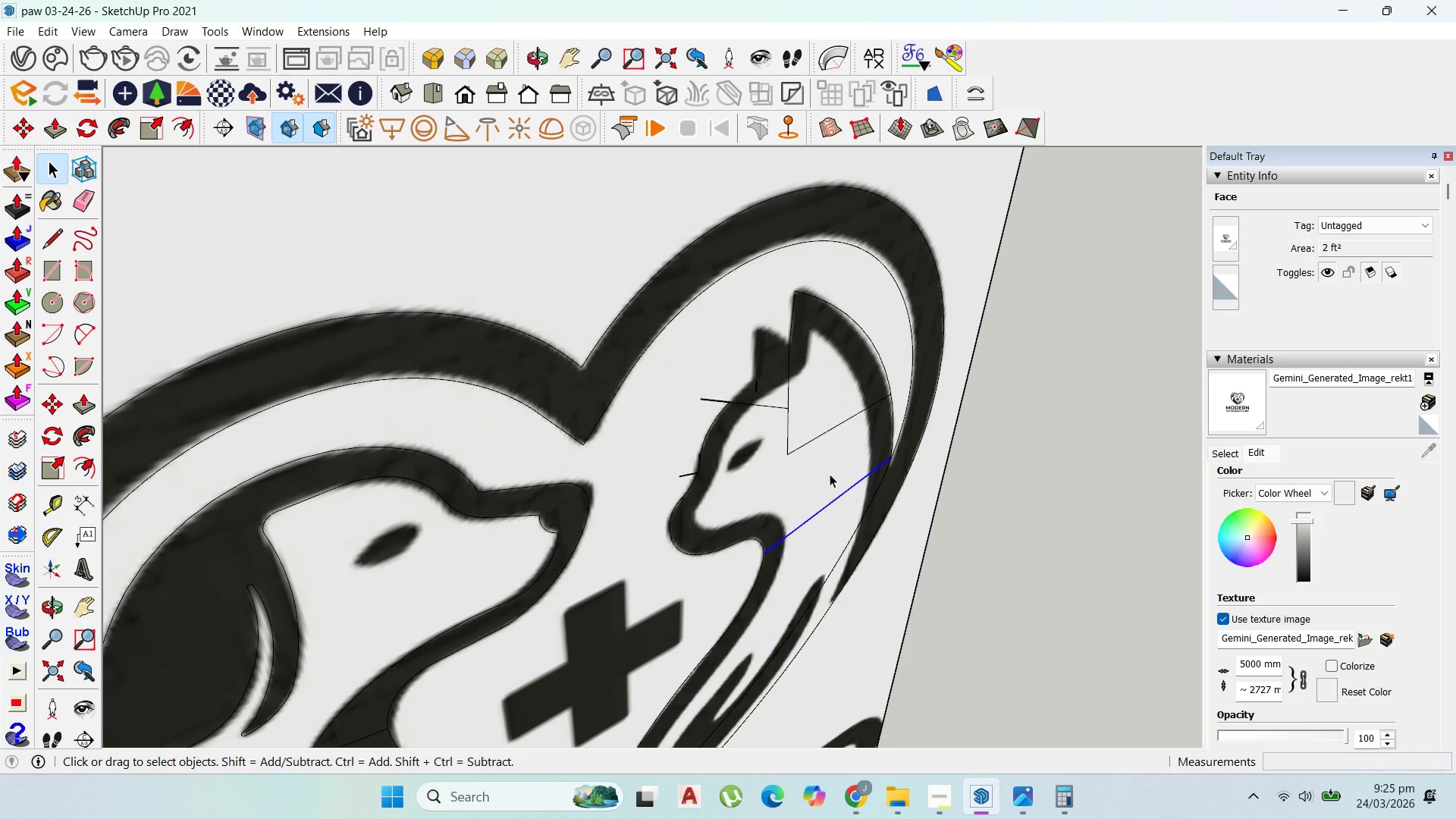 
key(Delete)
 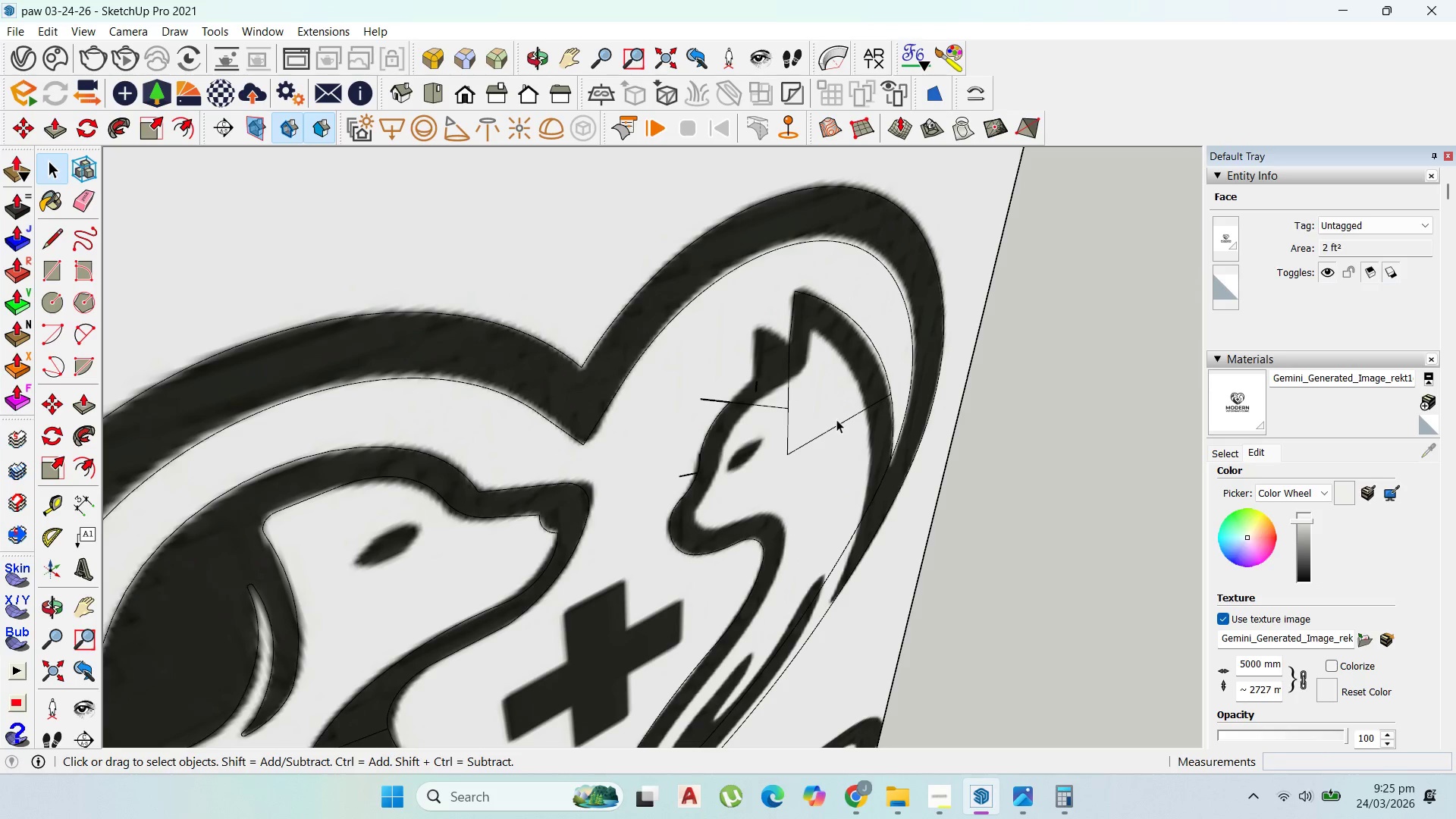 
left_click([836, 419])
 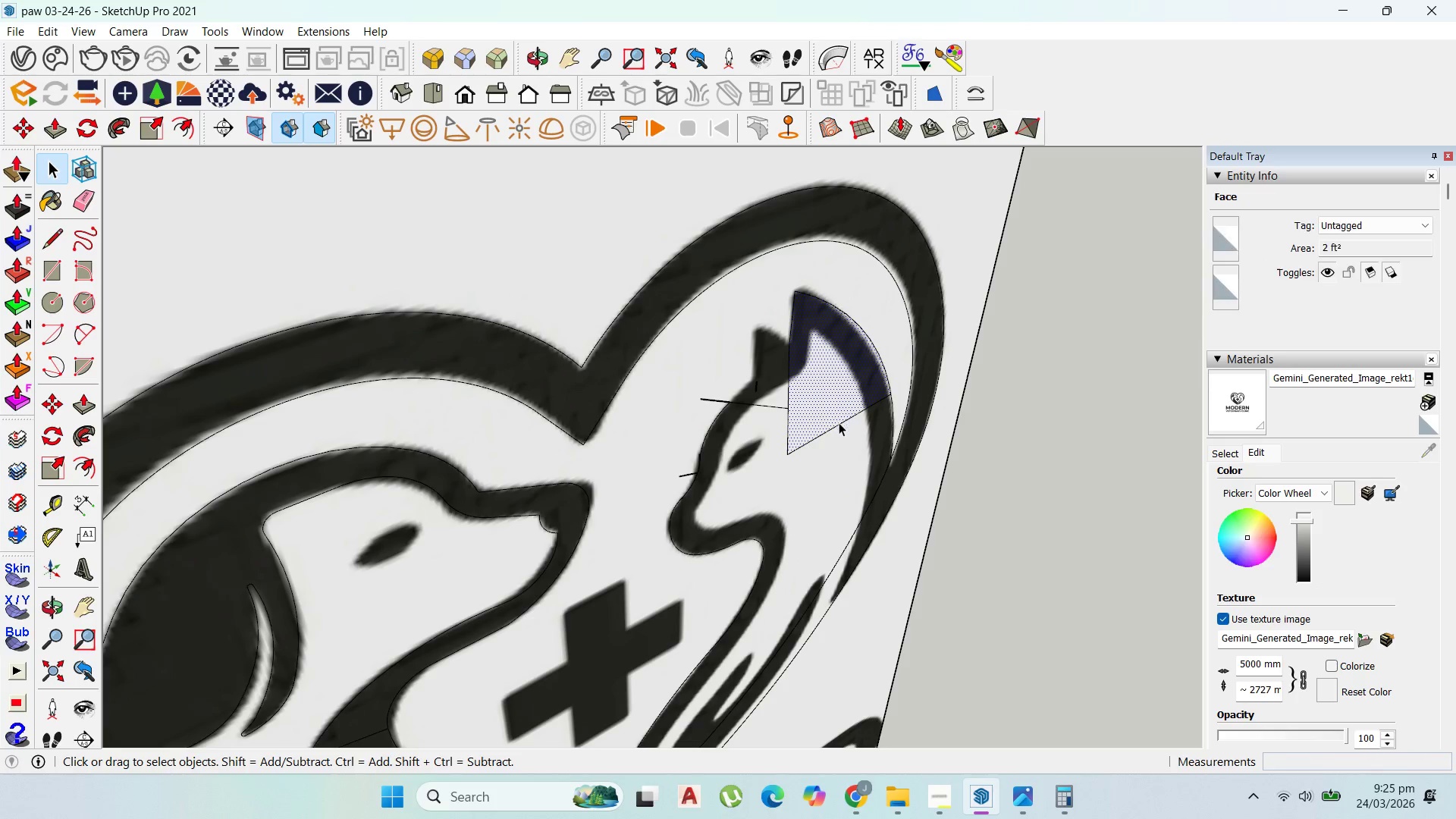 
left_click([839, 422])
 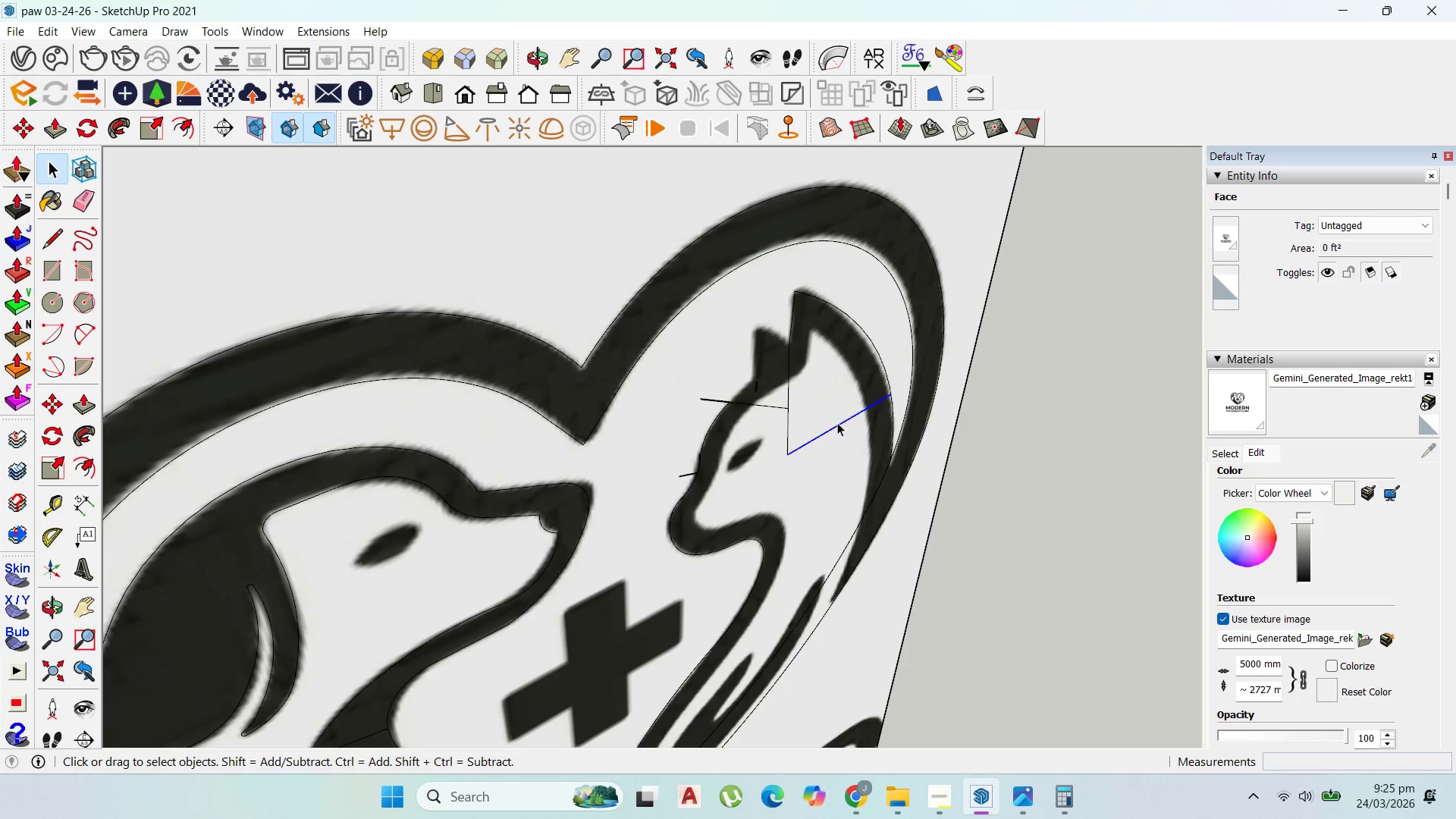 
key(Delete)
 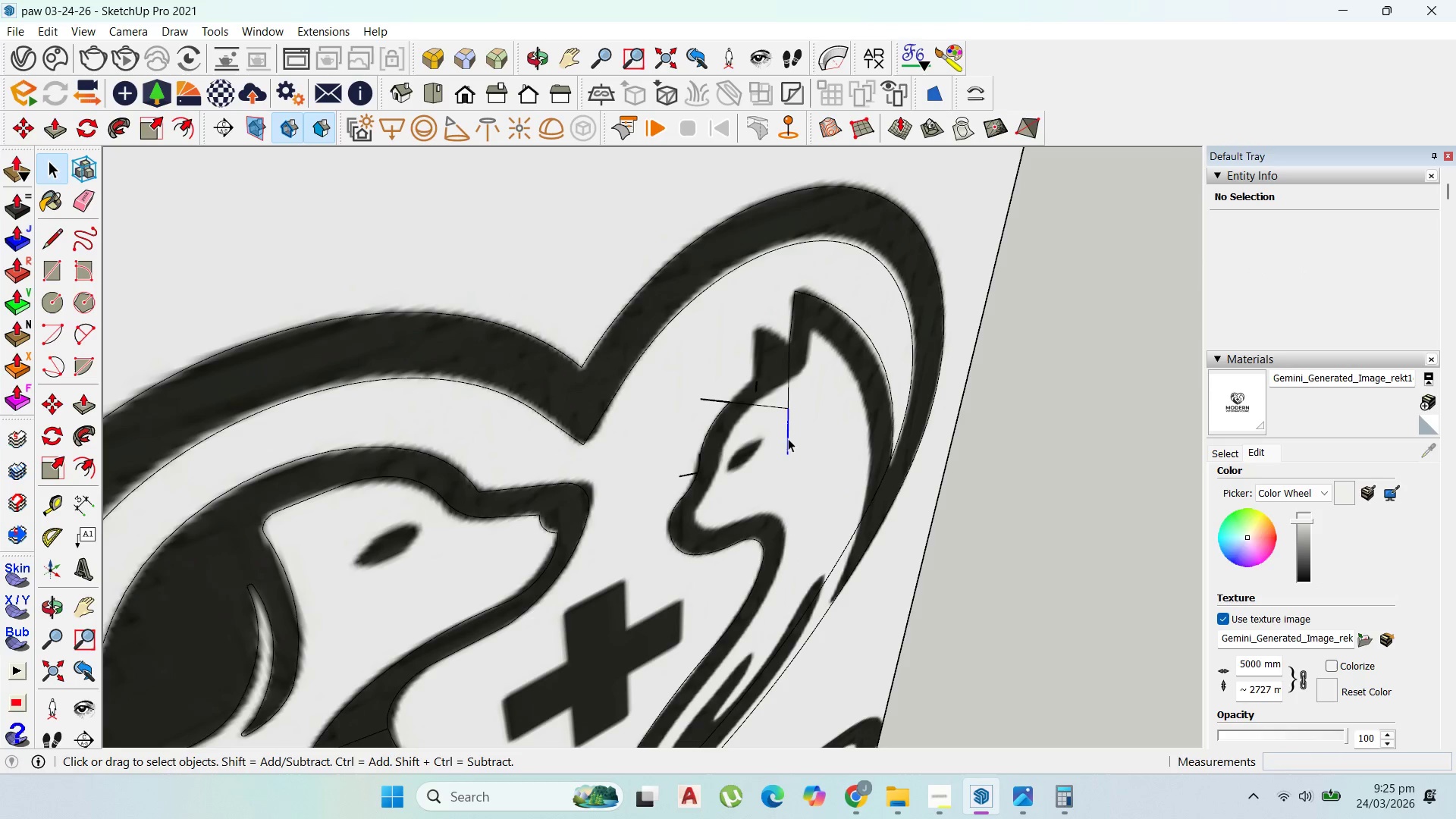 
key(Delete)
 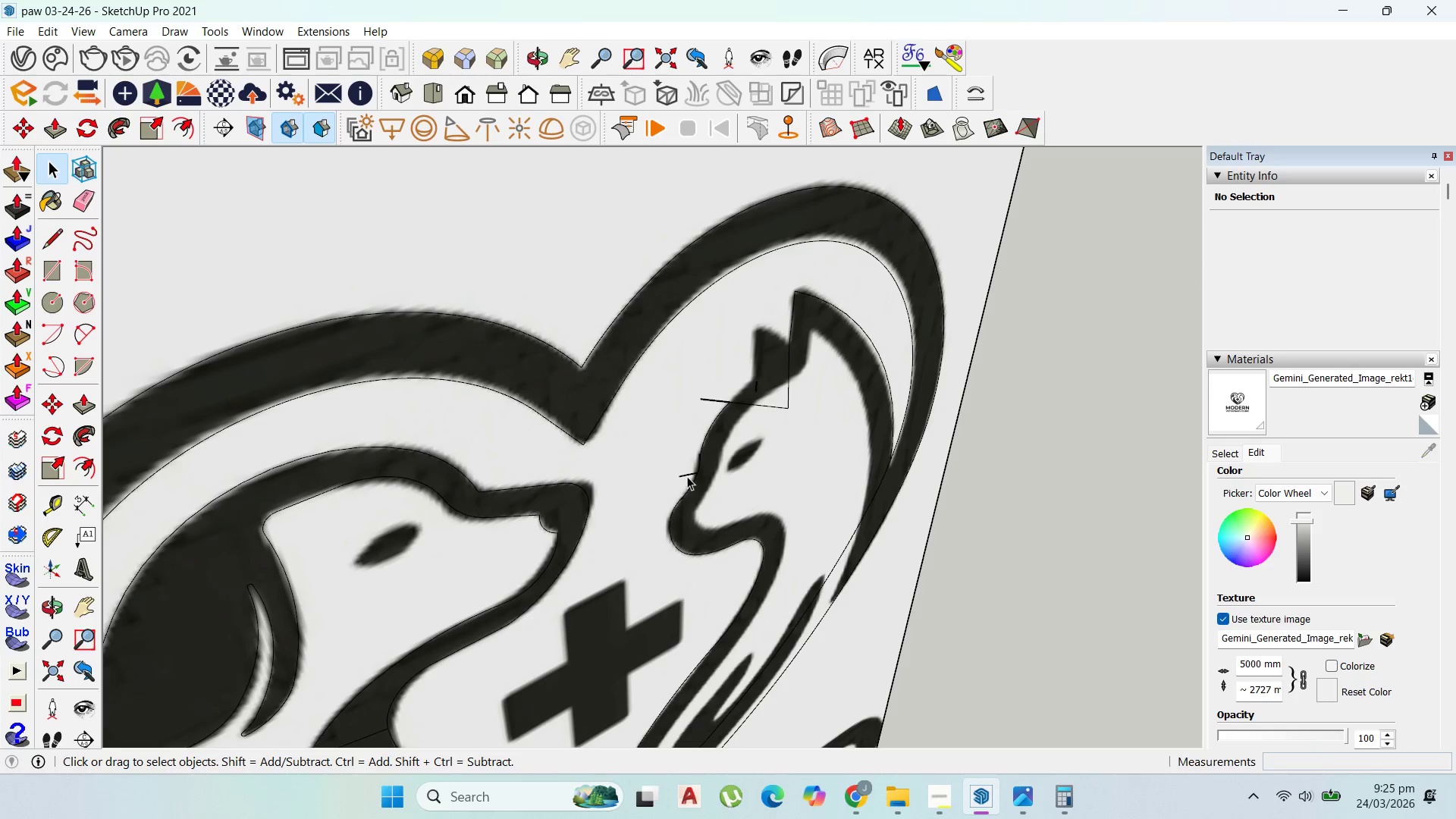 
left_click([687, 476])
 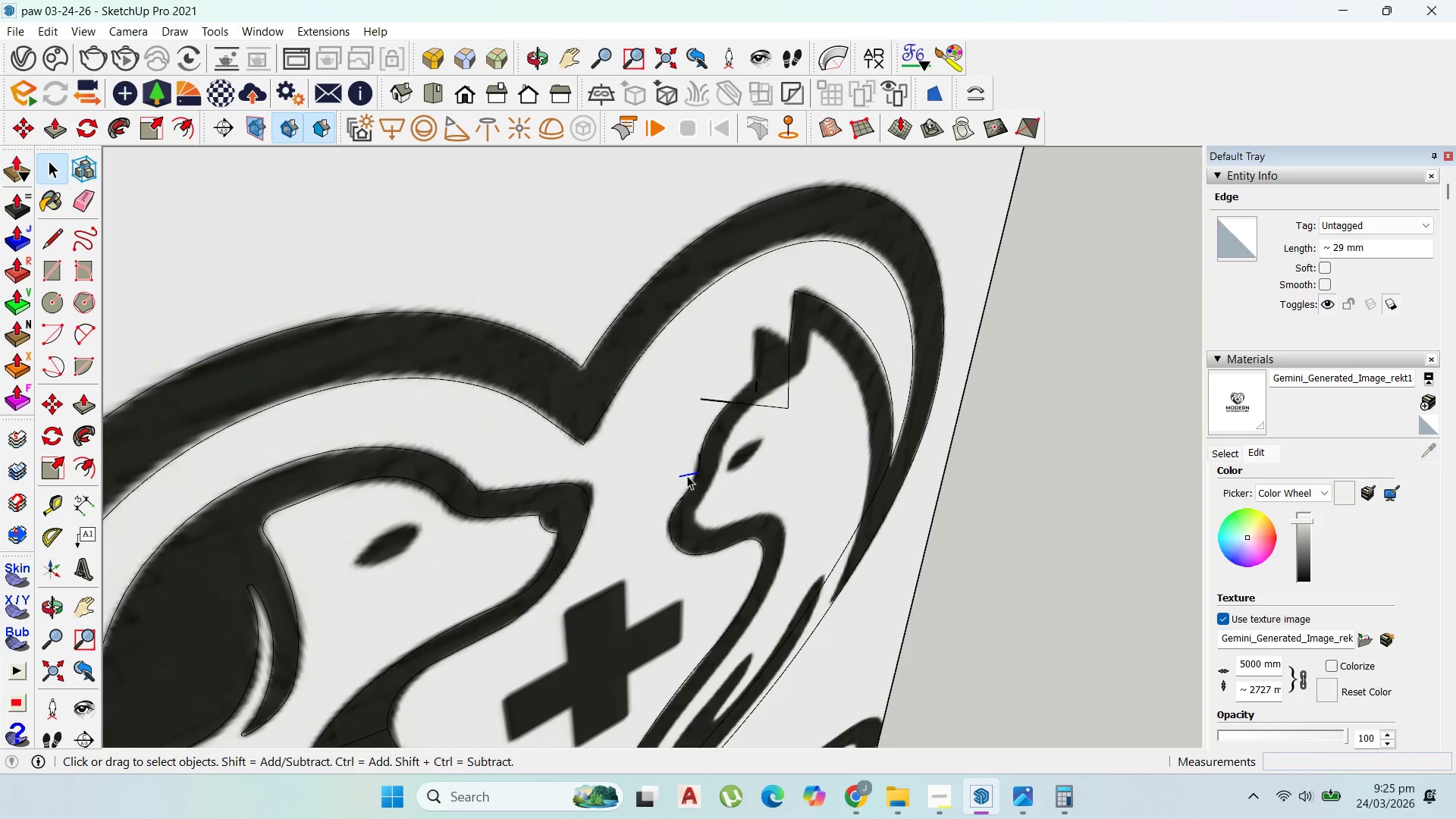 
key(Delete)
 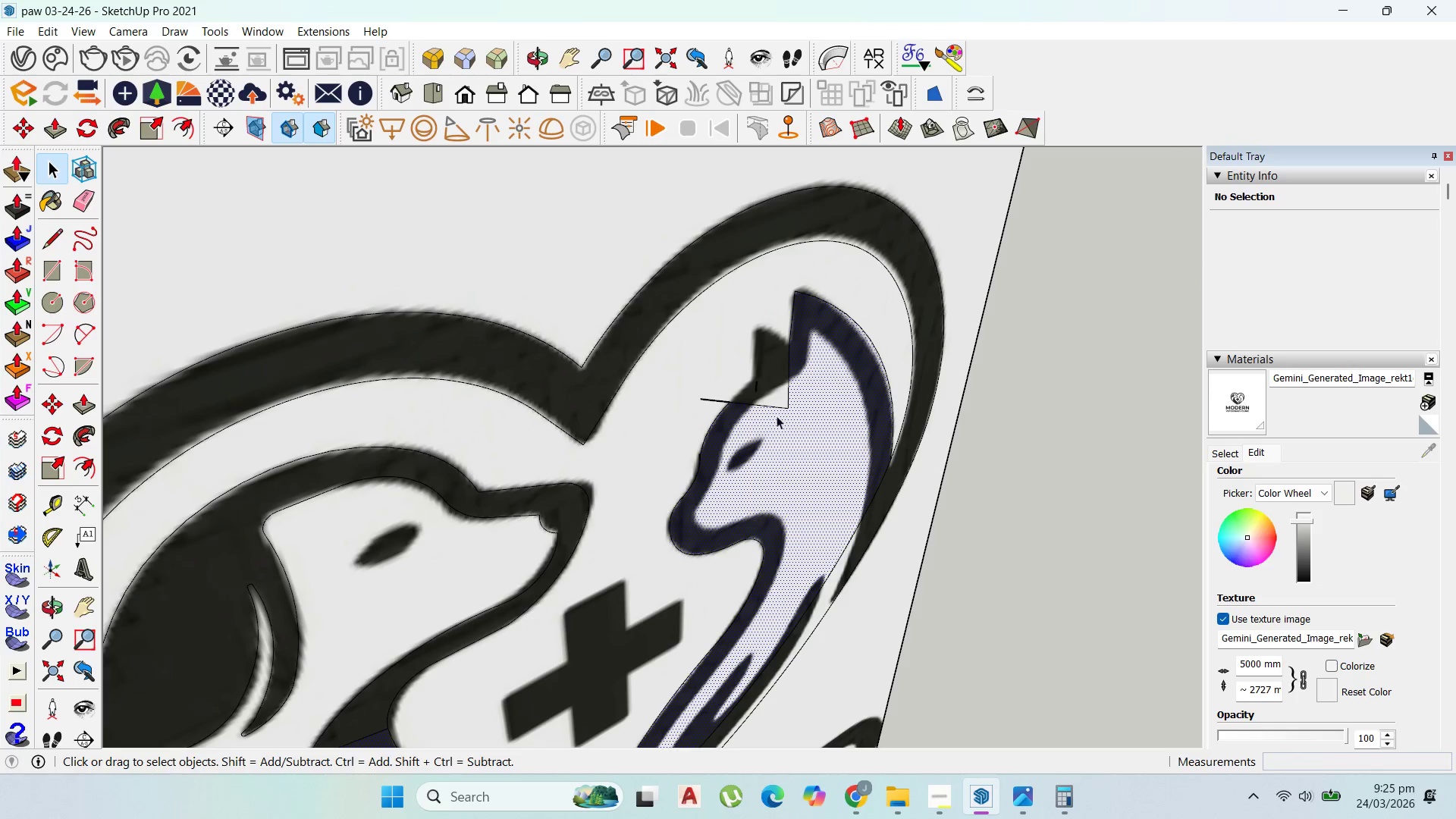 
scroll: coordinate [770, 336], scroll_direction: up, amount: 5.0
 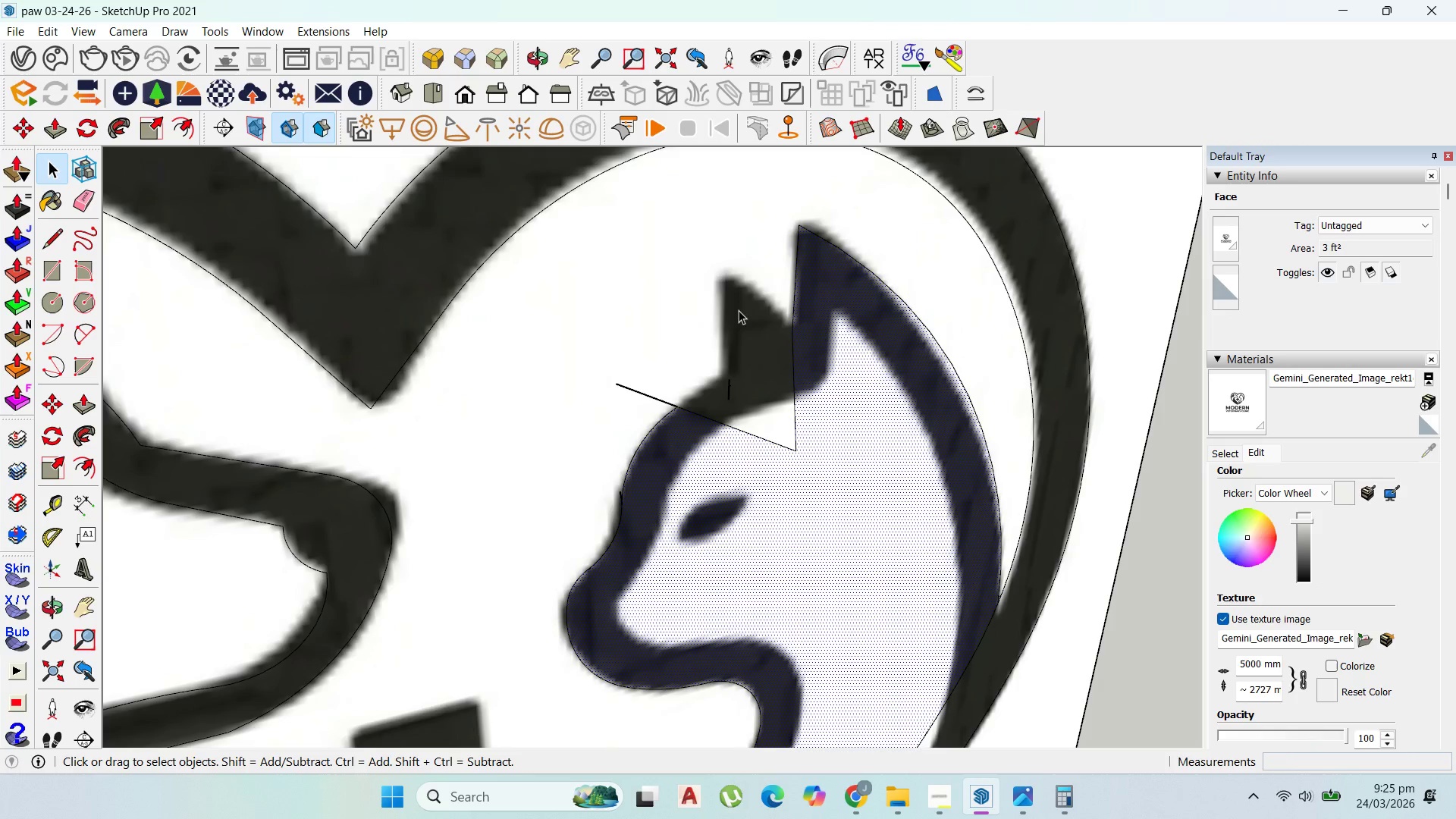 
left_click([743, 321])
 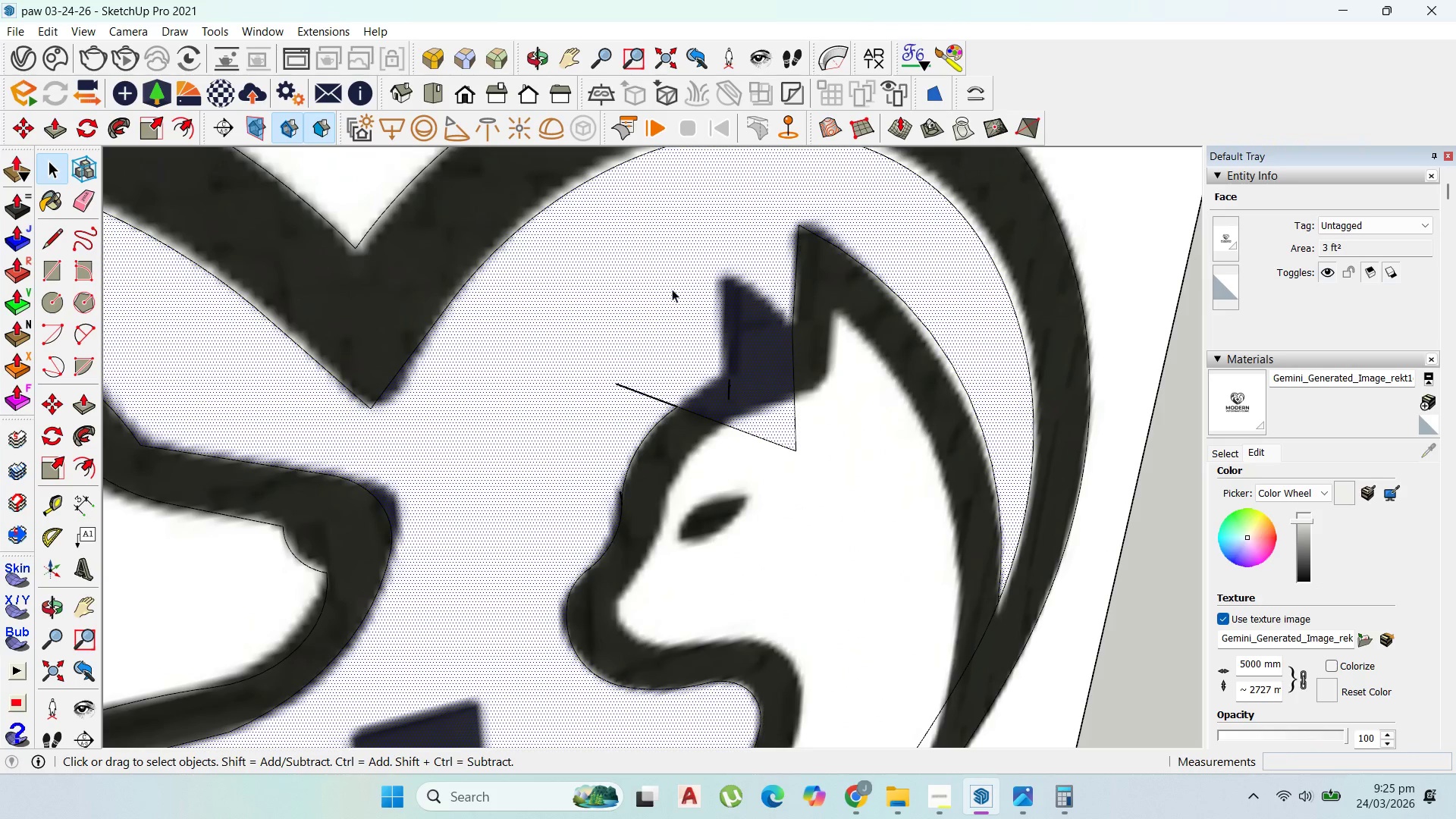 
scroll: coordinate [355, 177], scroll_direction: up, amount: 4.0
 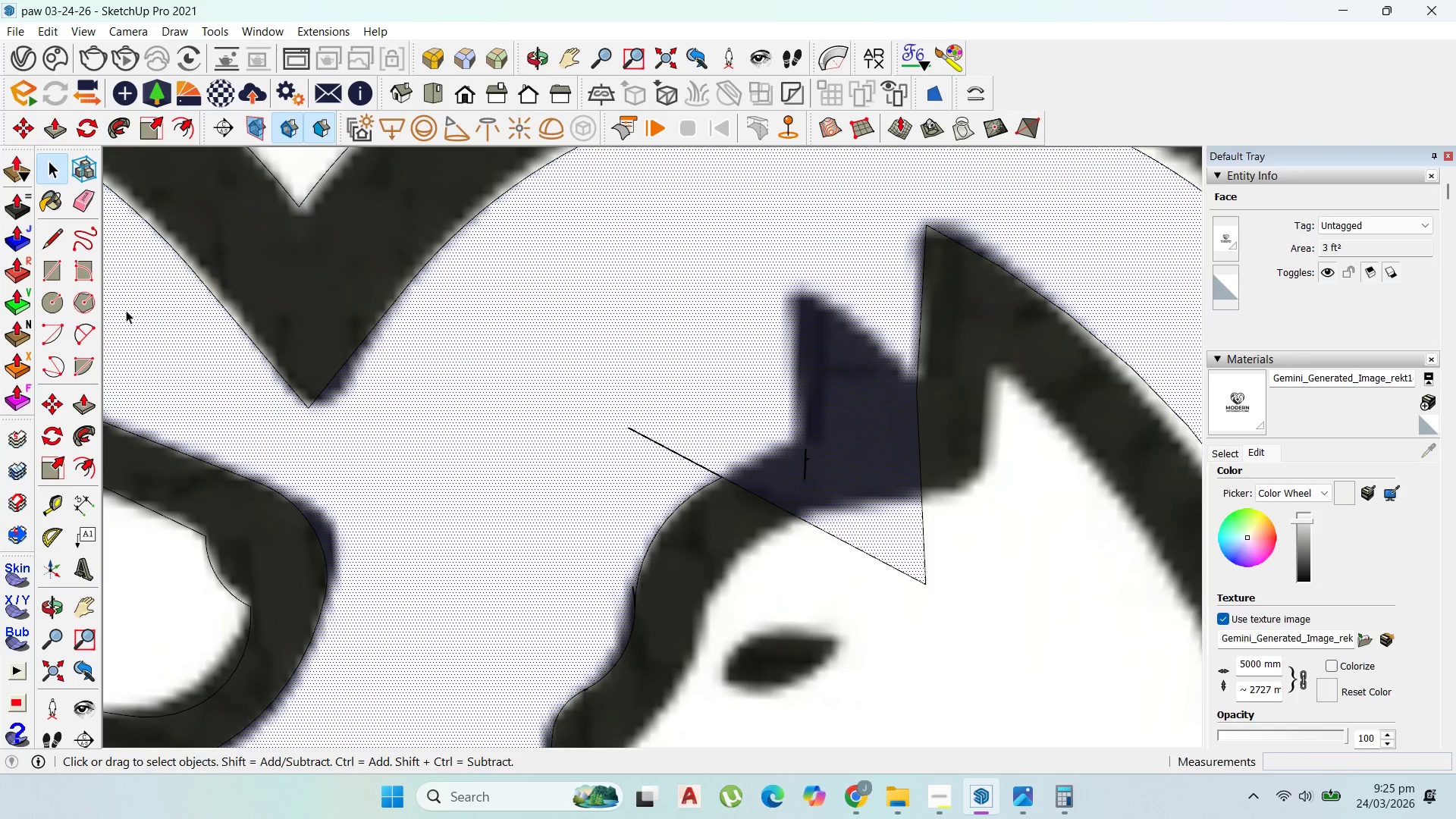 
left_click_drag(start_coordinate=[83, 319], to_coordinate=[83, 324])
 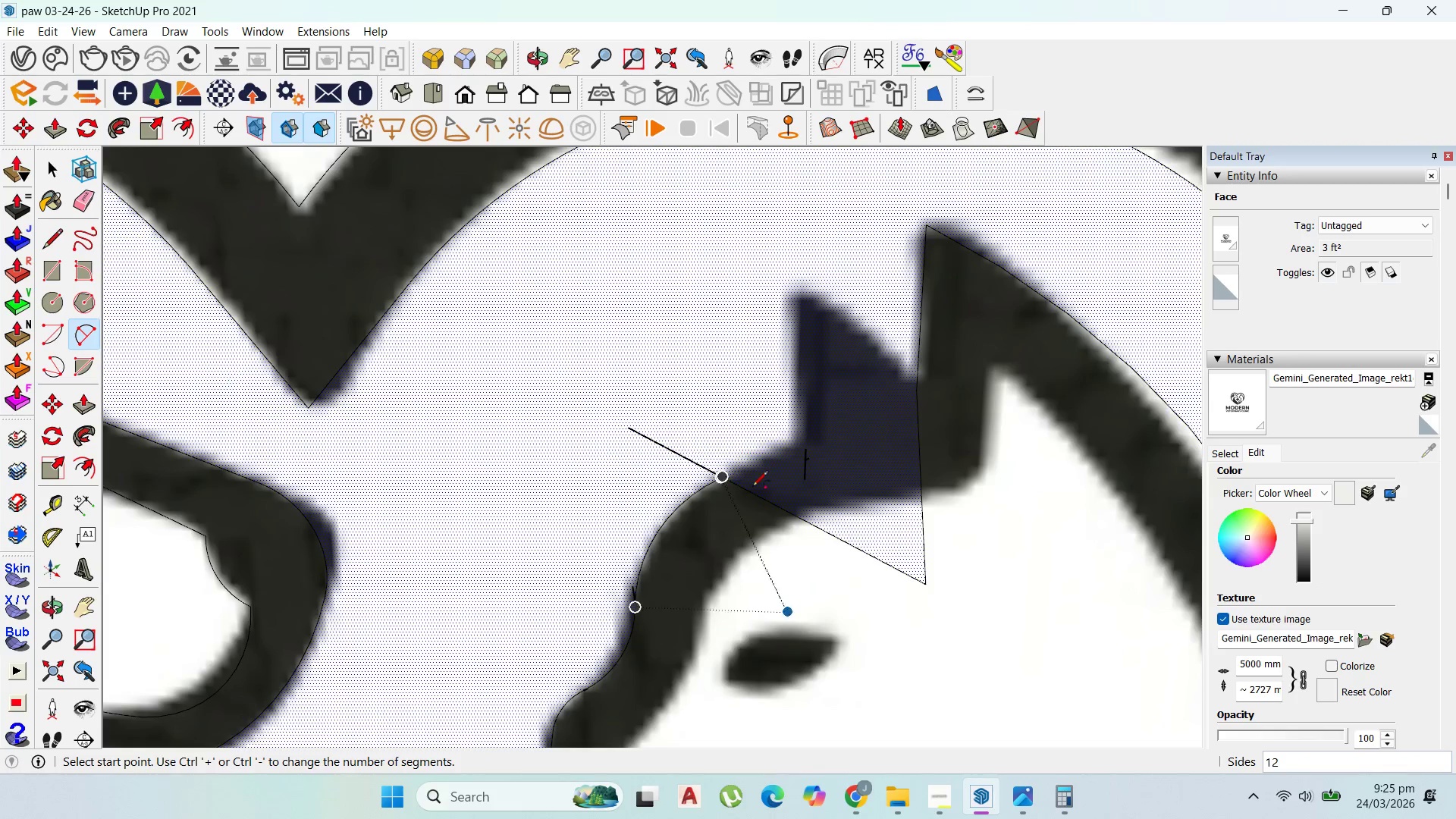 
scroll: coordinate [808, 419], scroll_direction: up, amount: 11.0
 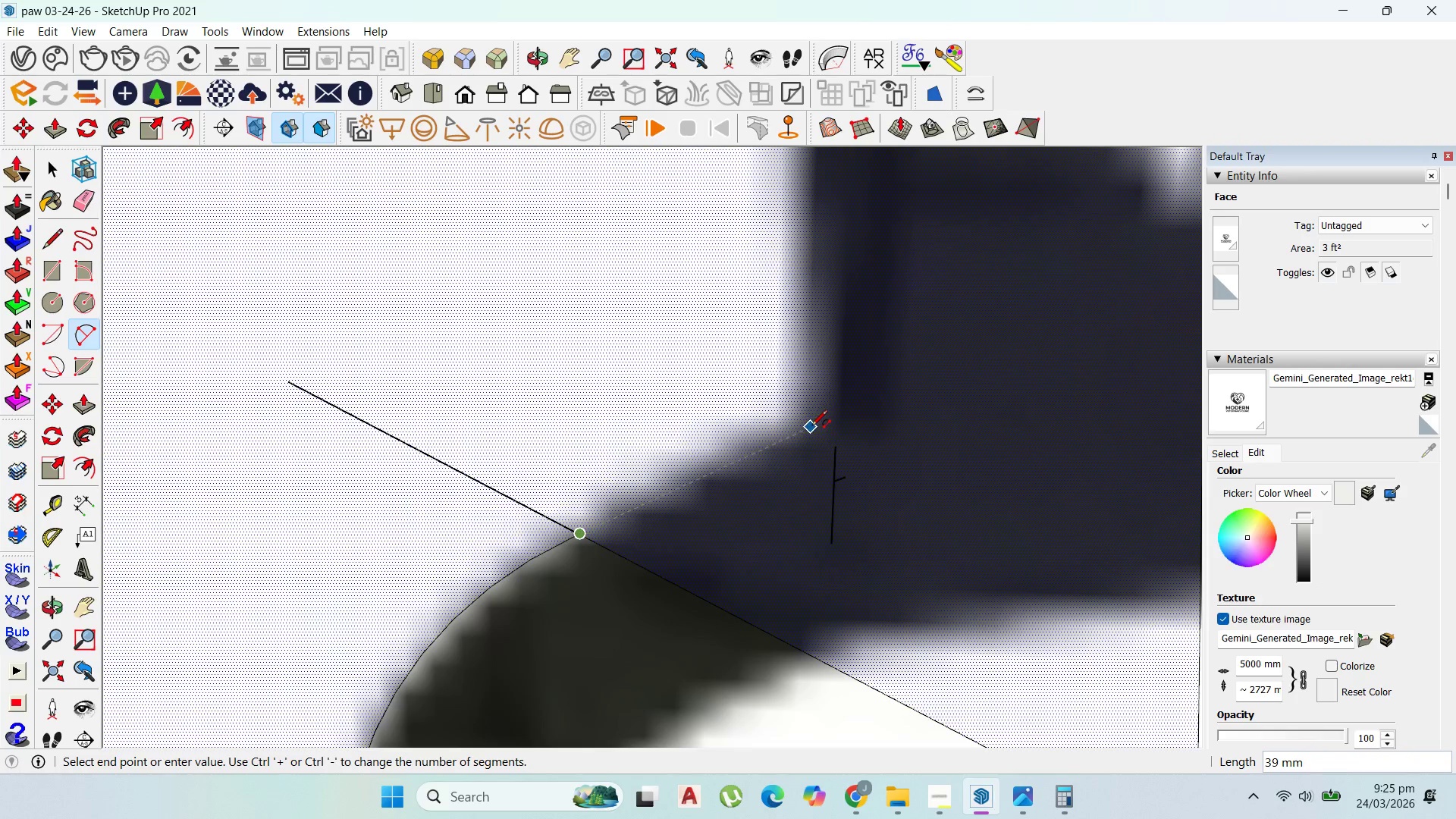 
left_click([811, 427])
 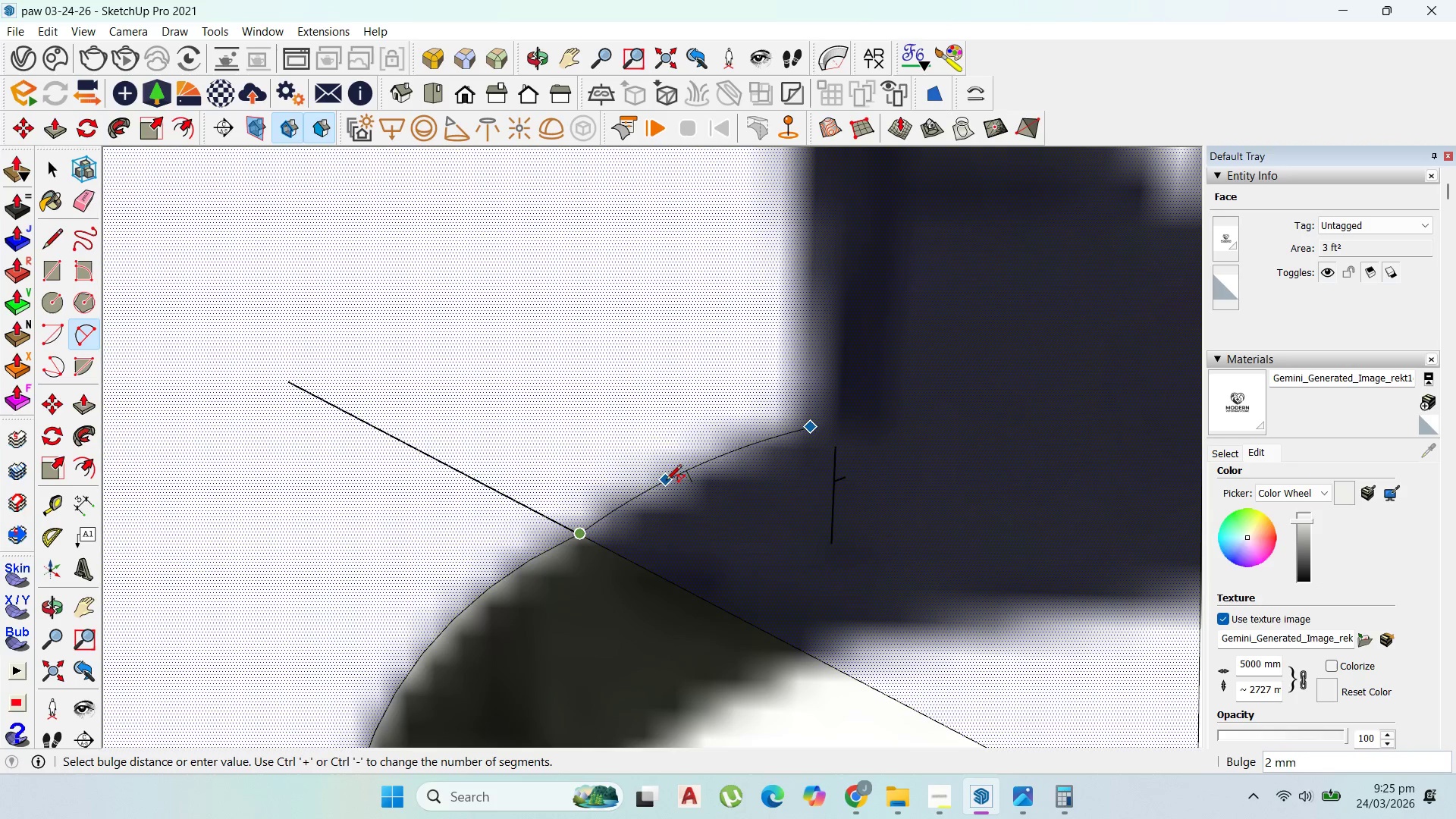 
key(Escape)
 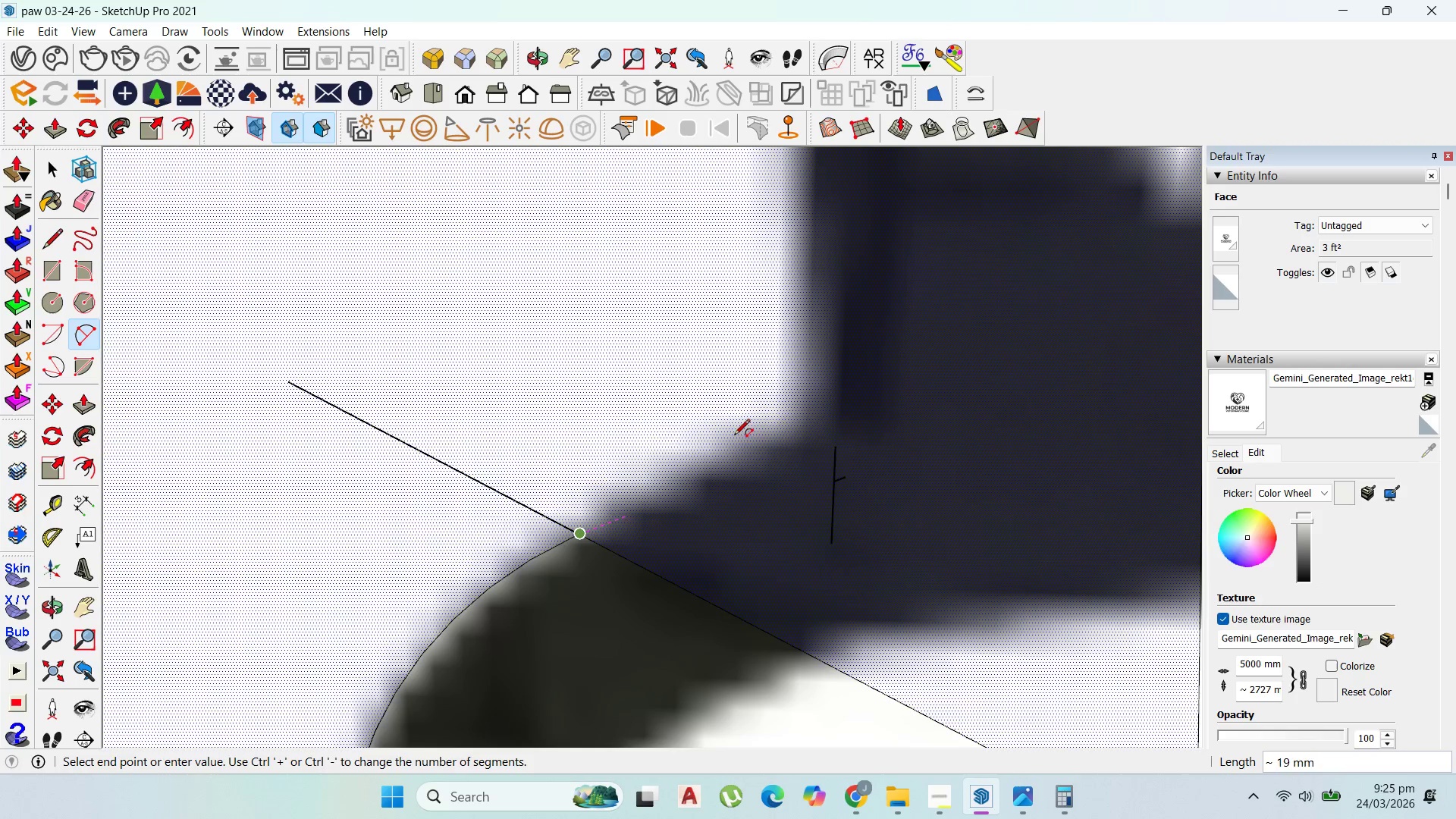 
scroll: coordinate [836, 457], scroll_direction: up, amount: 7.0
 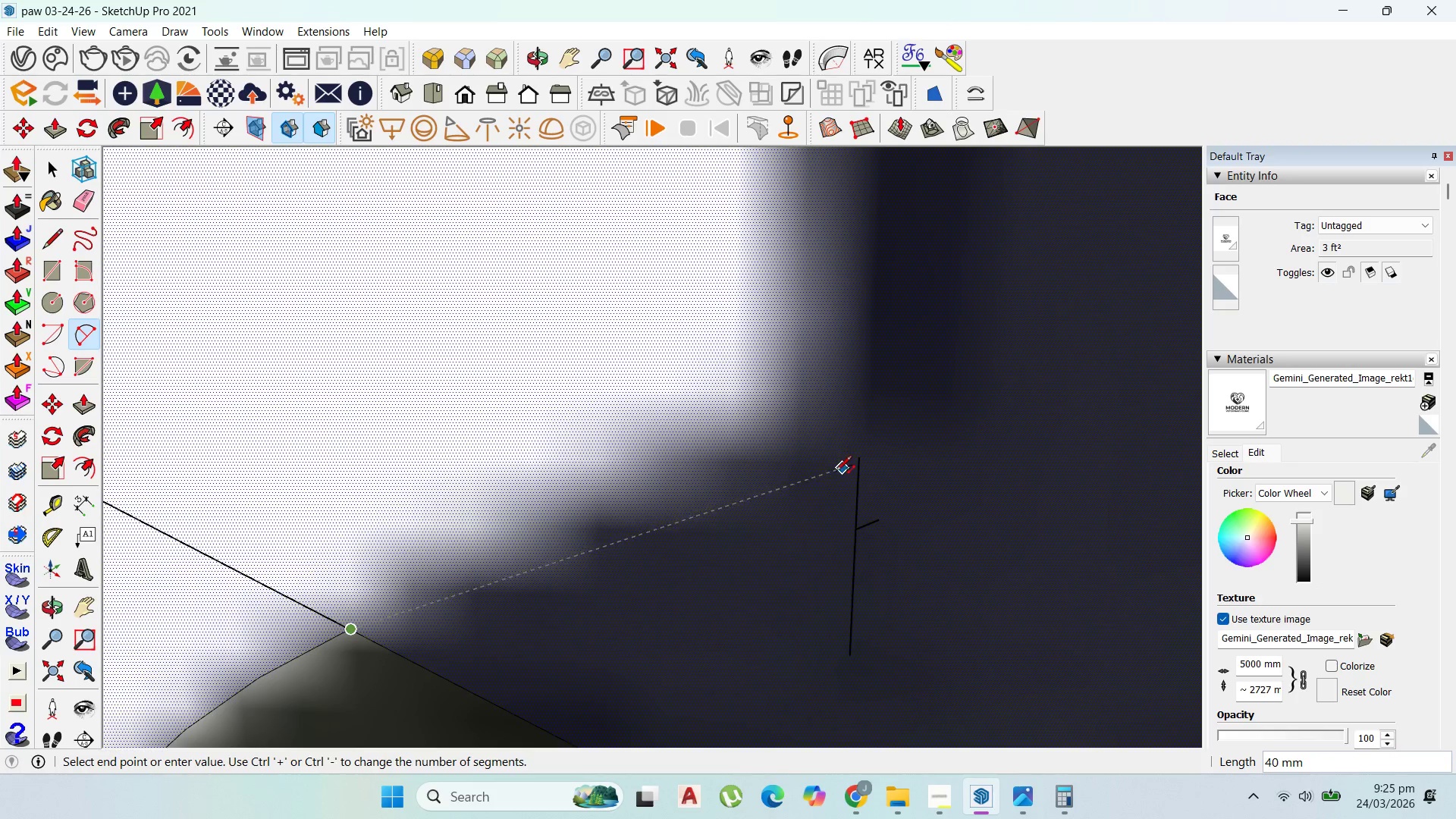 
left_click([836, 474])
 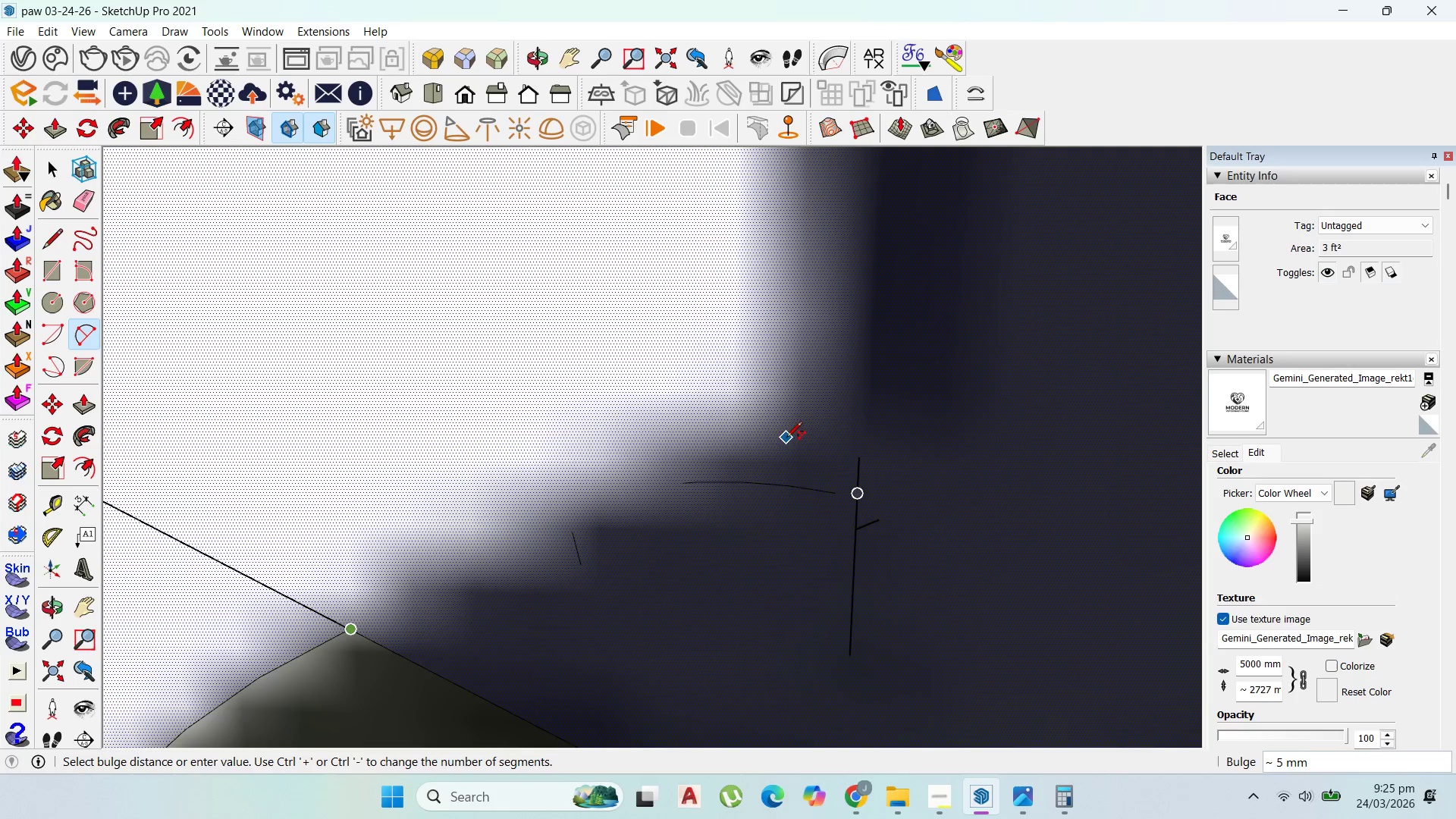 
key(Escape)
 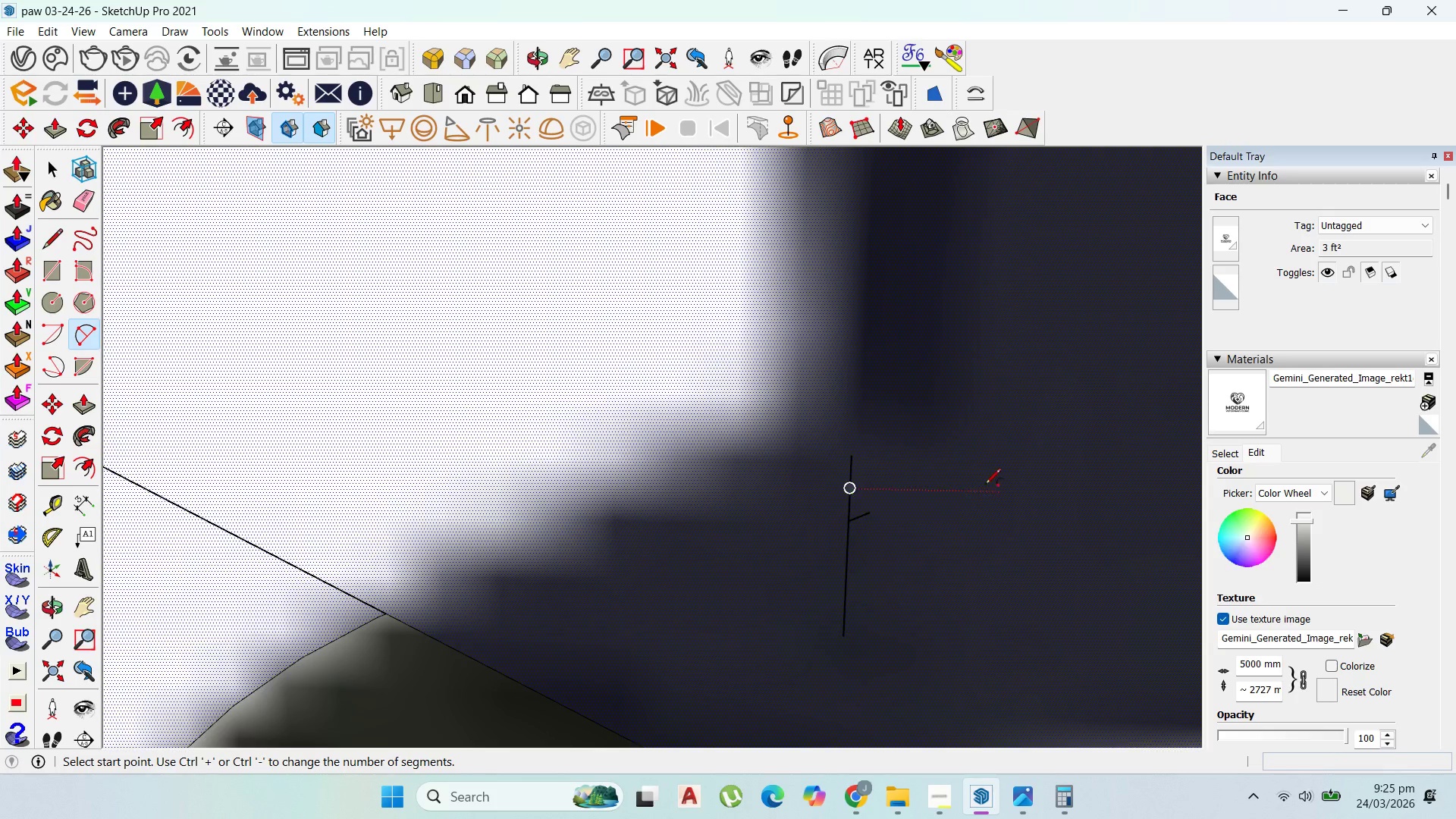 
scroll: coordinate [388, 377], scroll_direction: down, amount: 8.0
 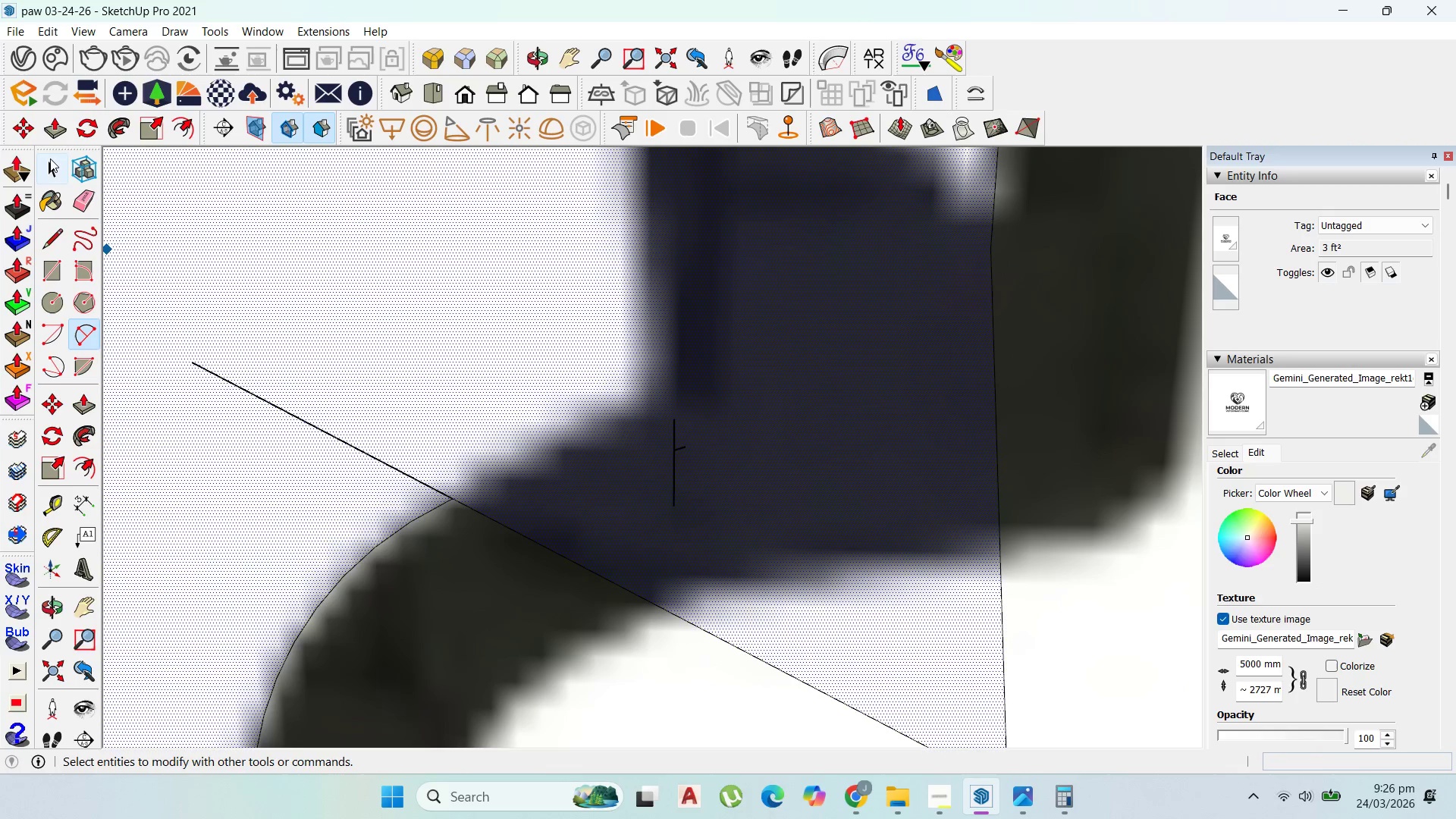 
left_click([50, 156])
 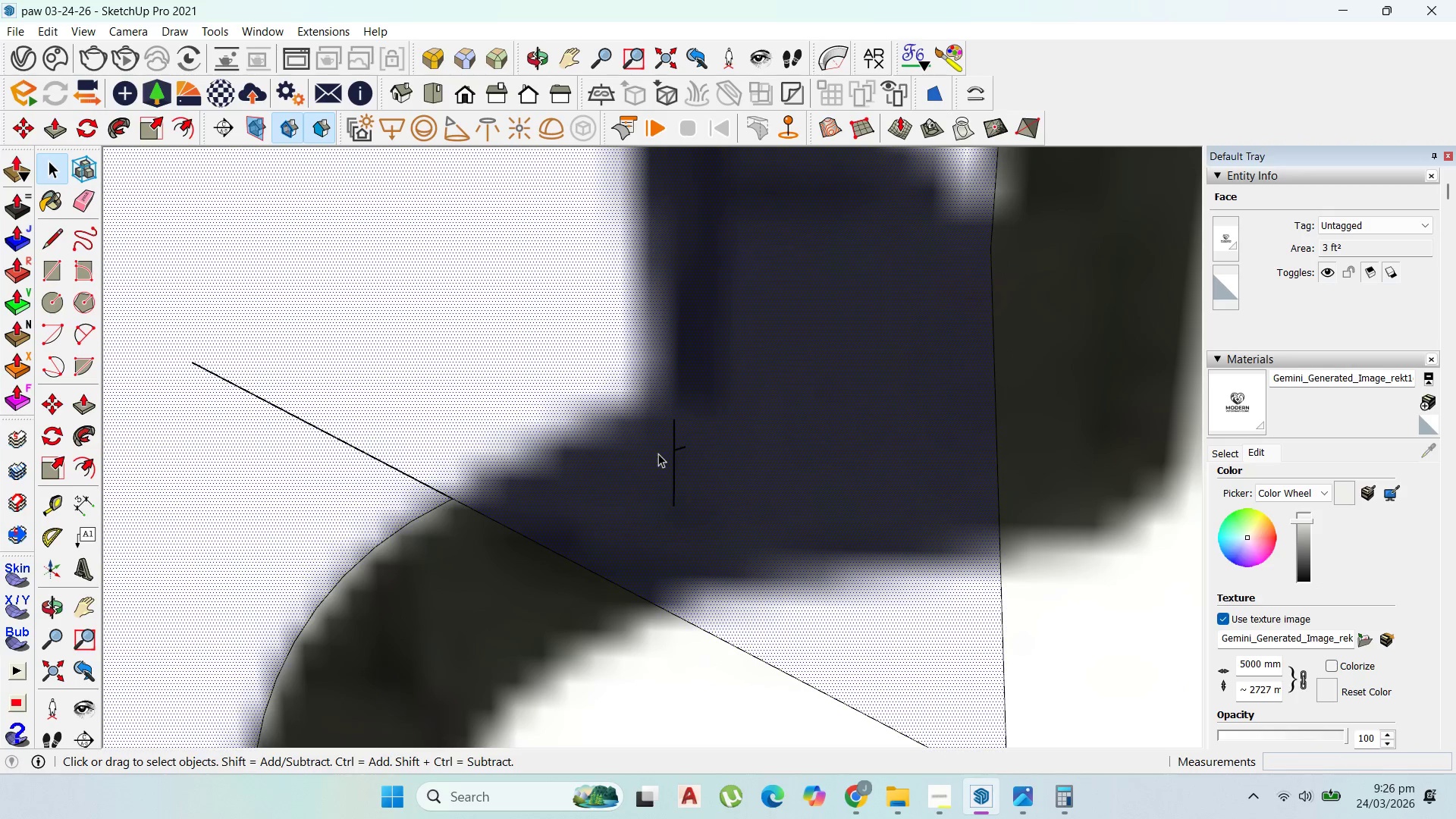 
left_click([675, 459])
 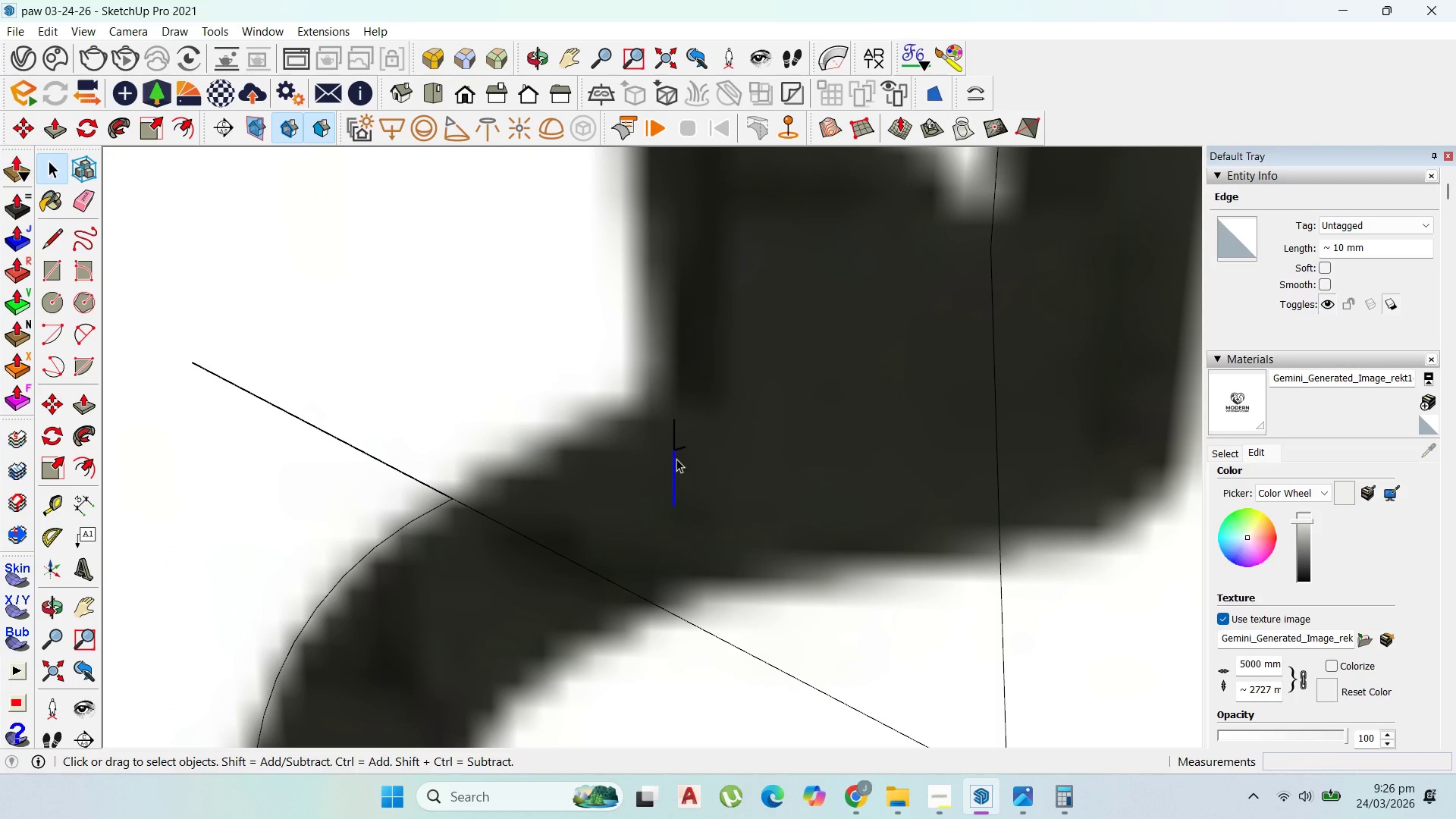 
key(Delete)
 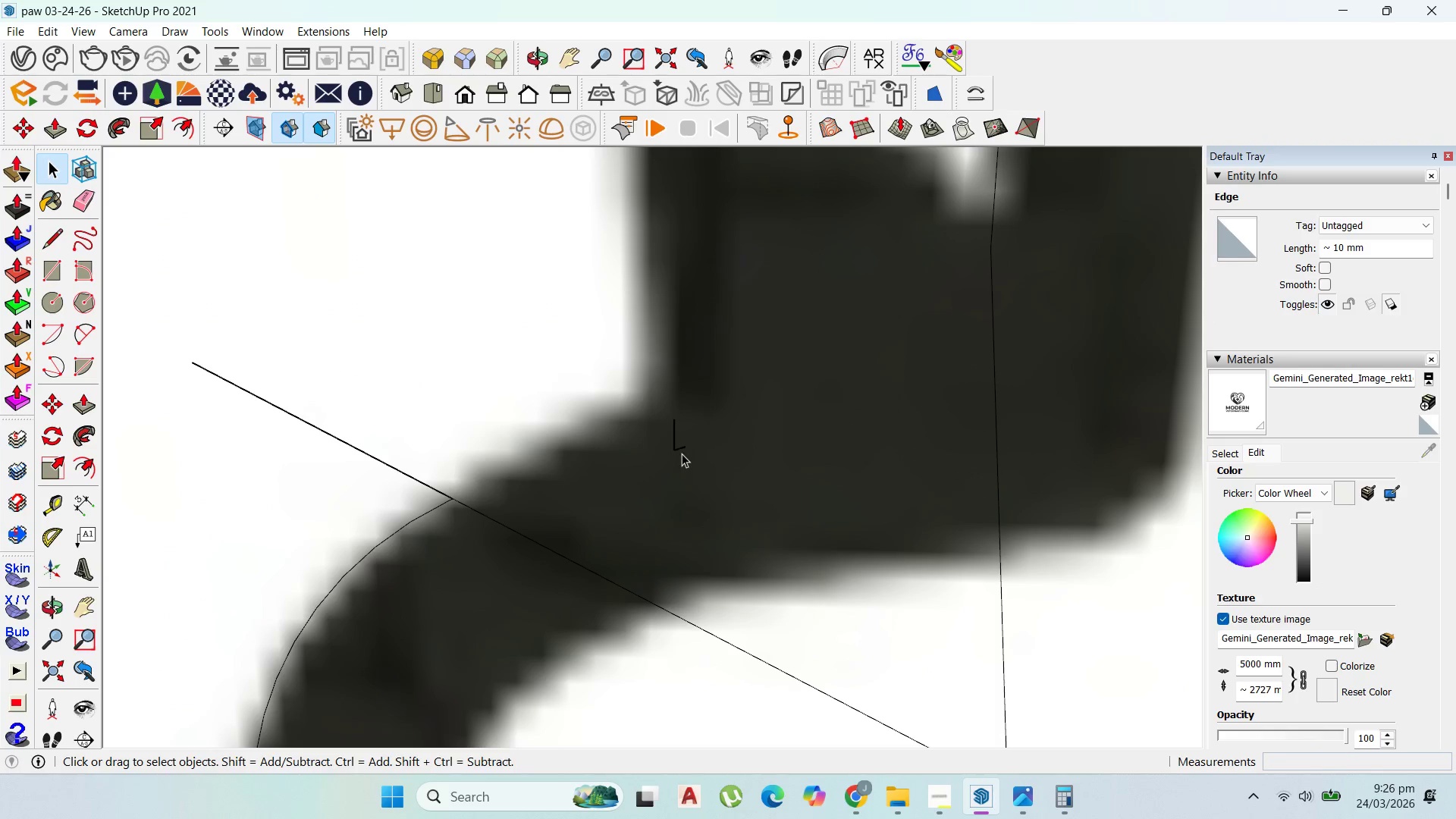 
left_click([680, 453])
 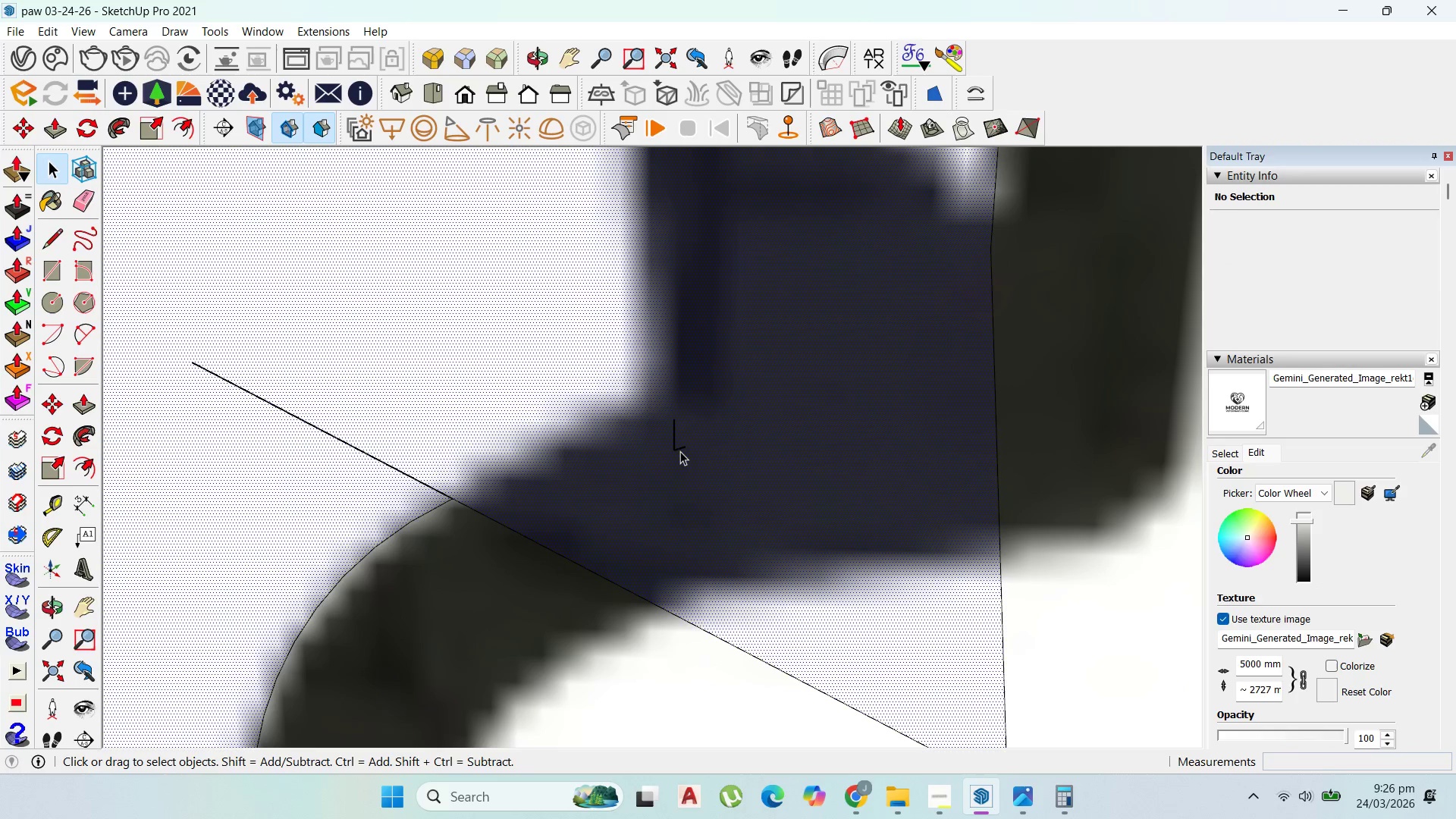 
left_click([680, 450])
 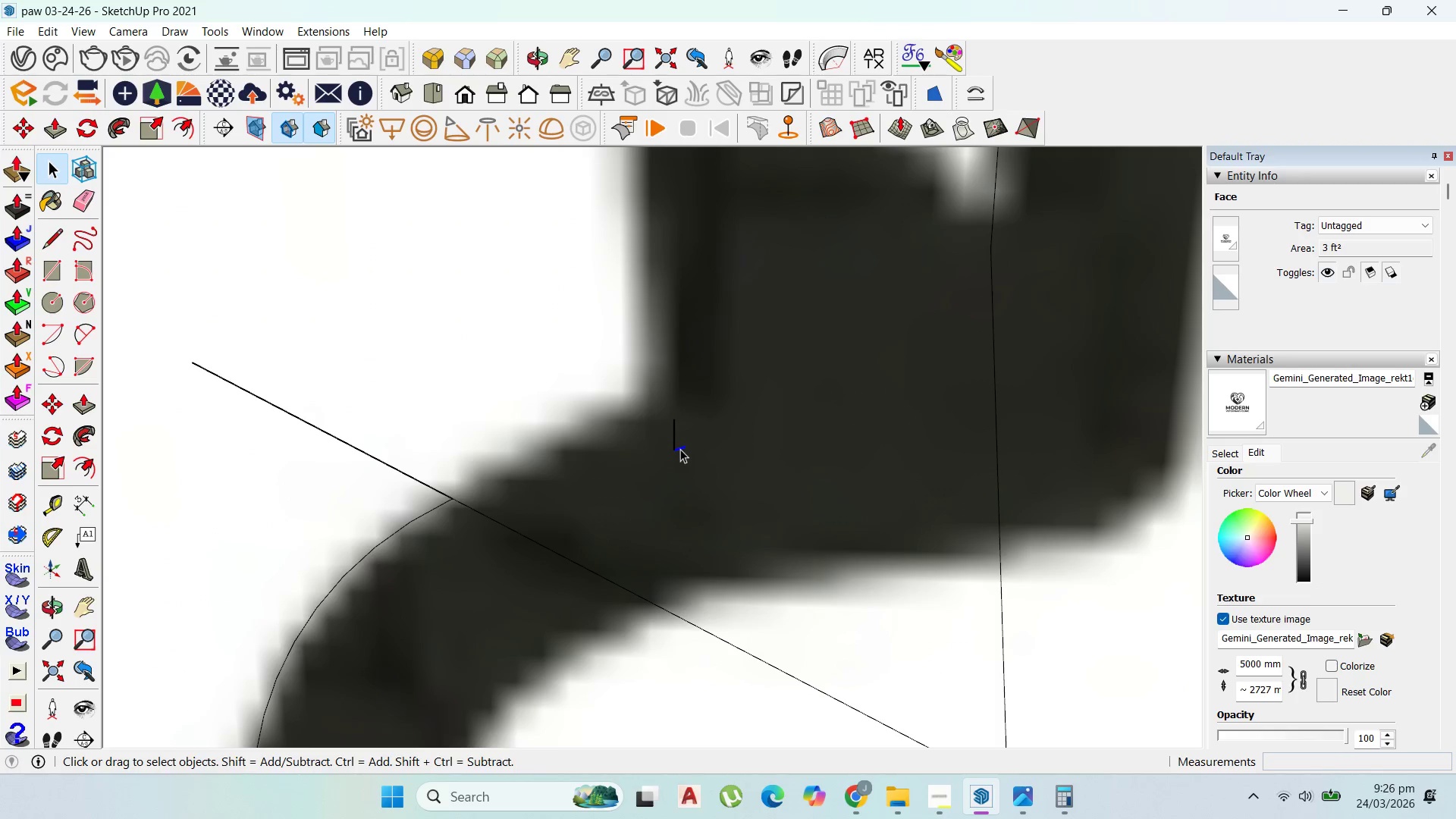 
key(Delete)
 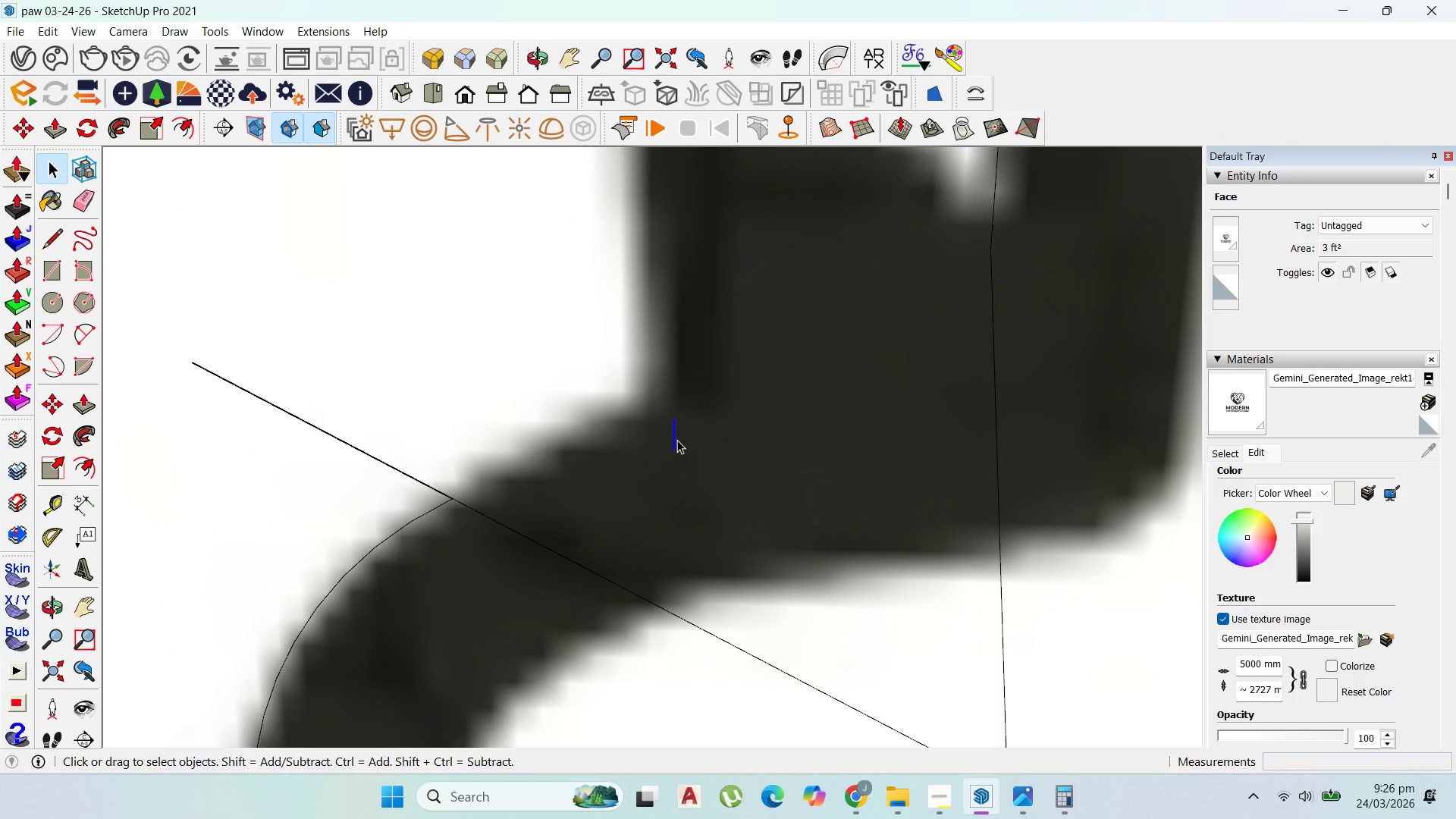 
key(Delete)
 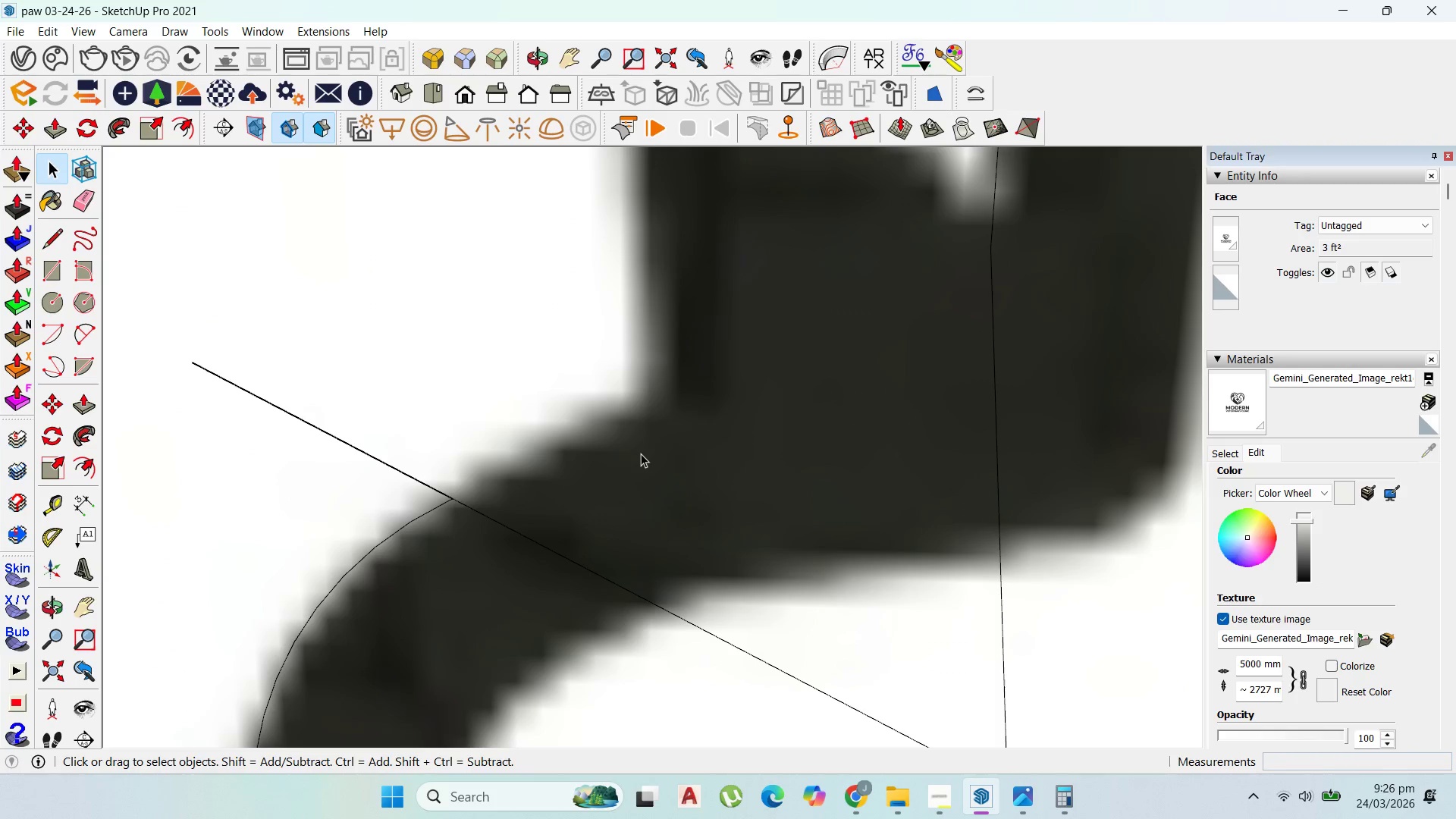 
left_click([641, 453])
 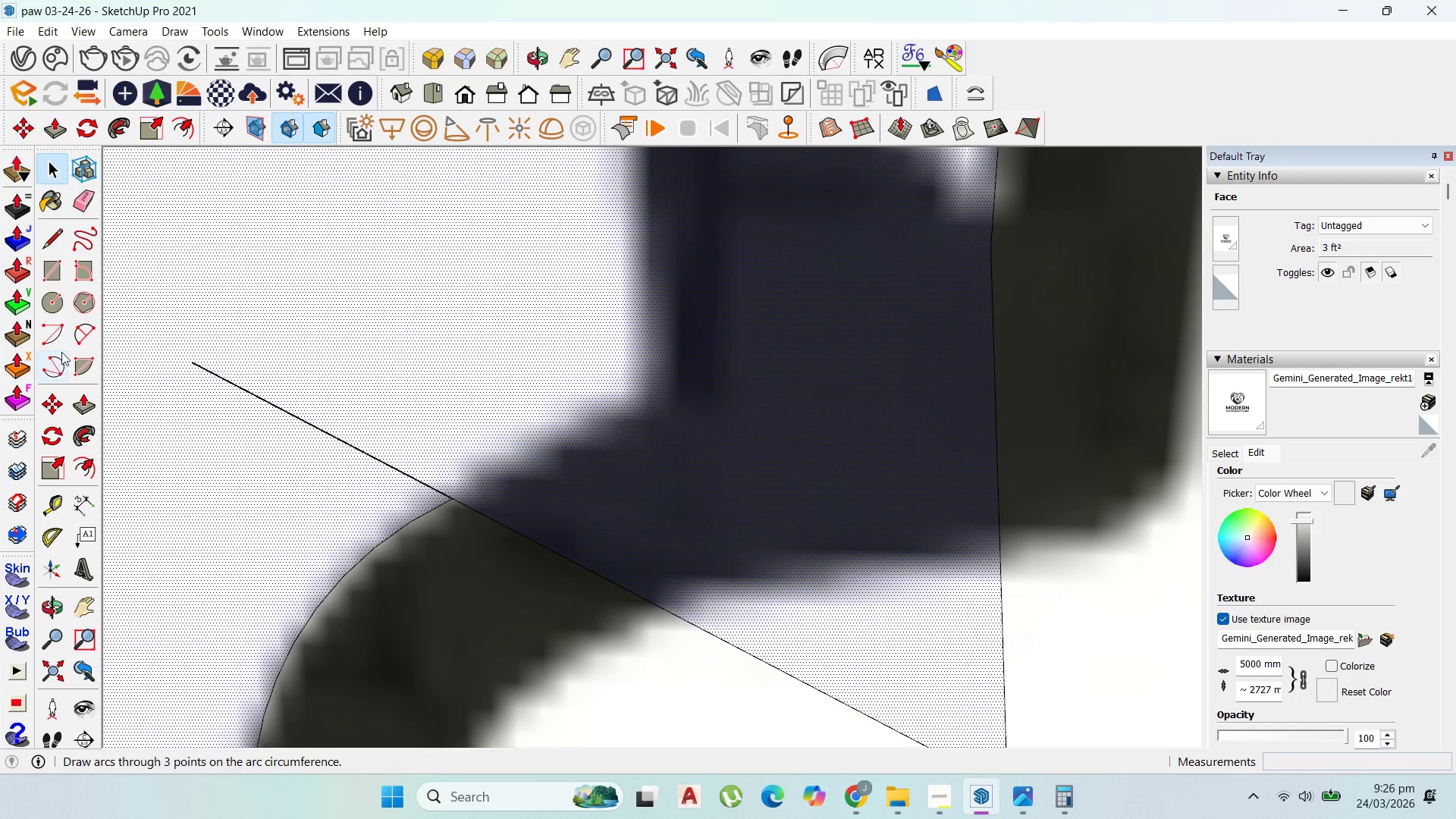 
left_click_drag(start_coordinate=[75, 339], to_coordinate=[83, 339])
 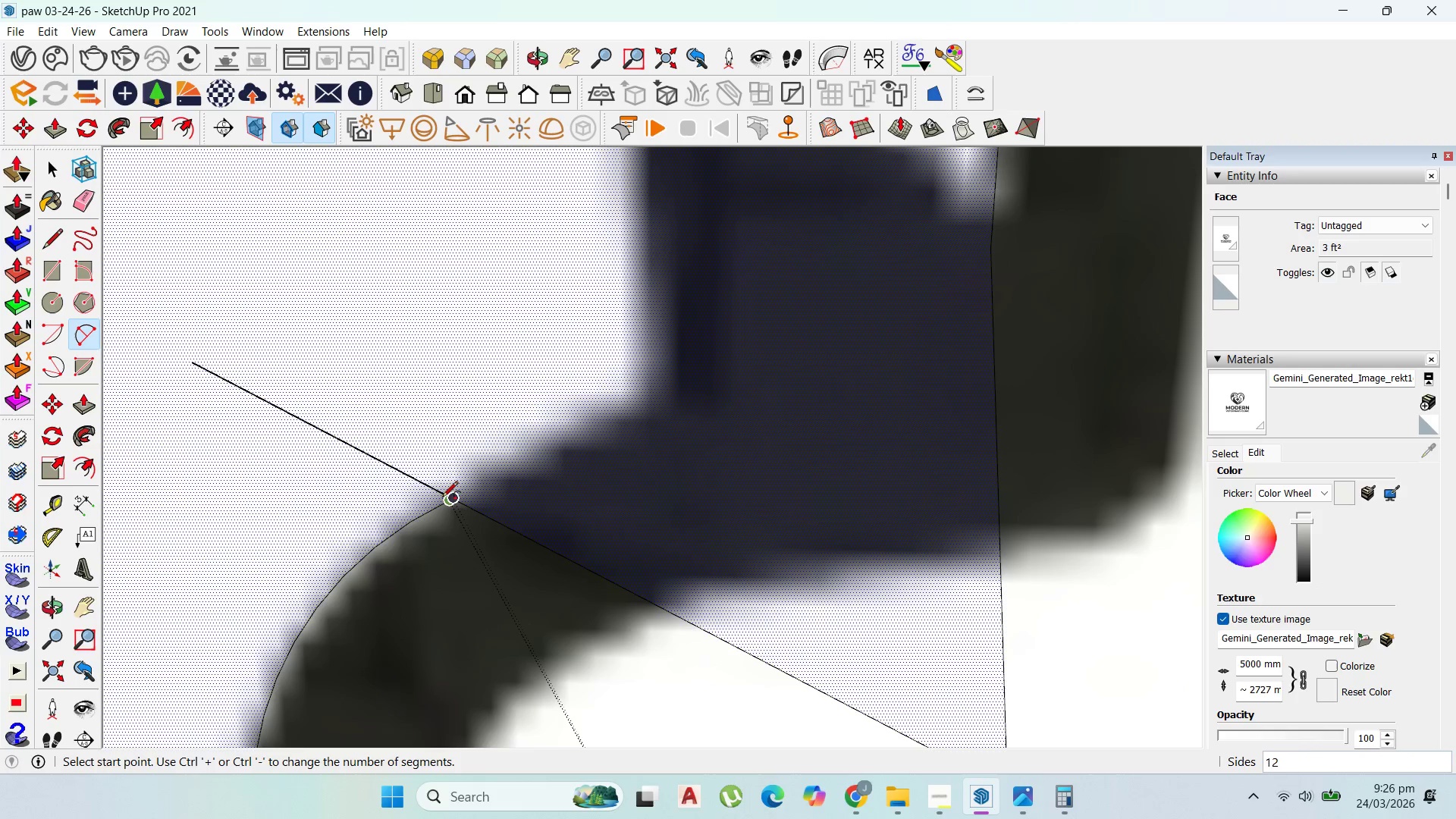 
left_click([444, 499])
 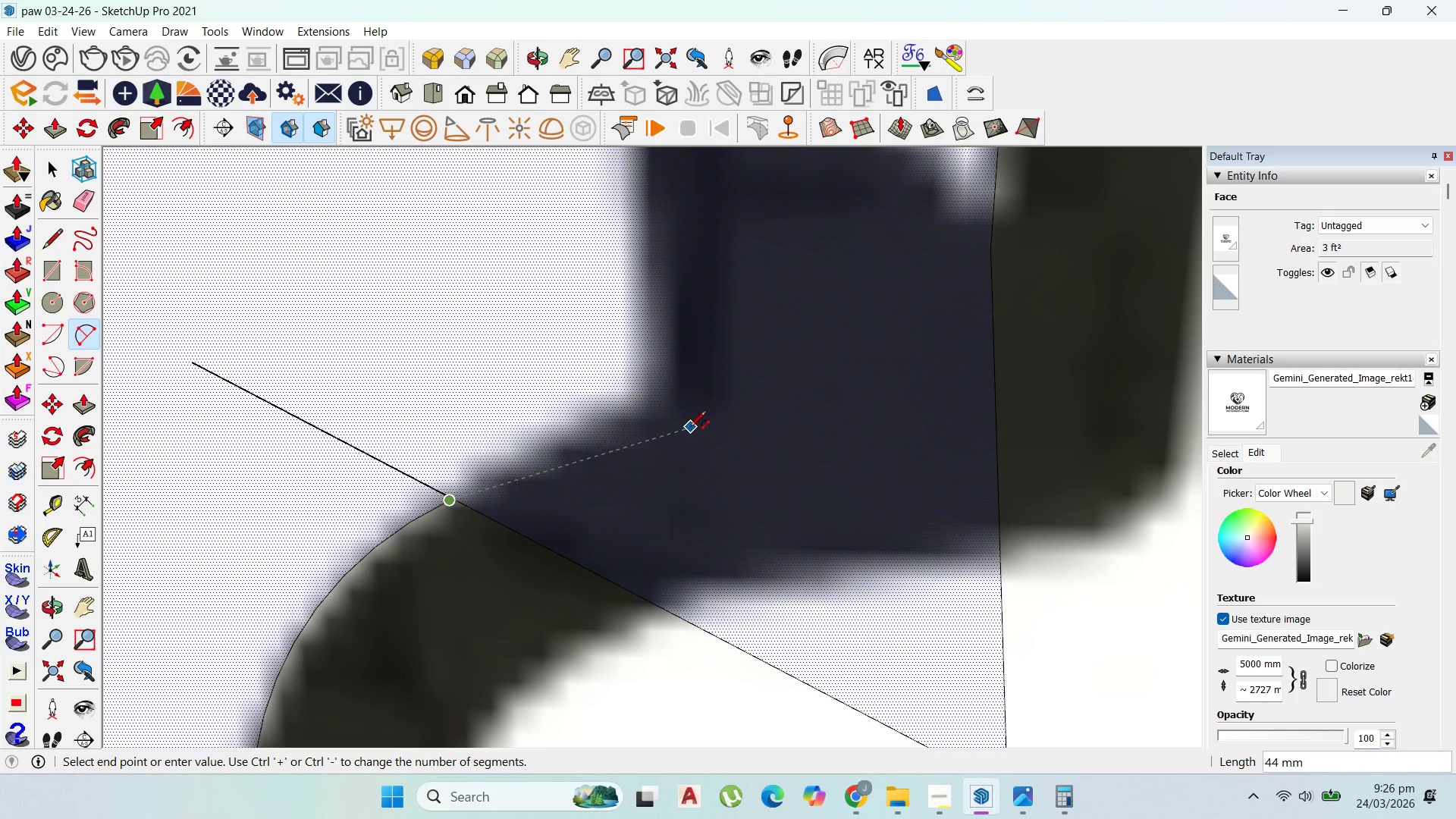 
left_click([689, 421])
 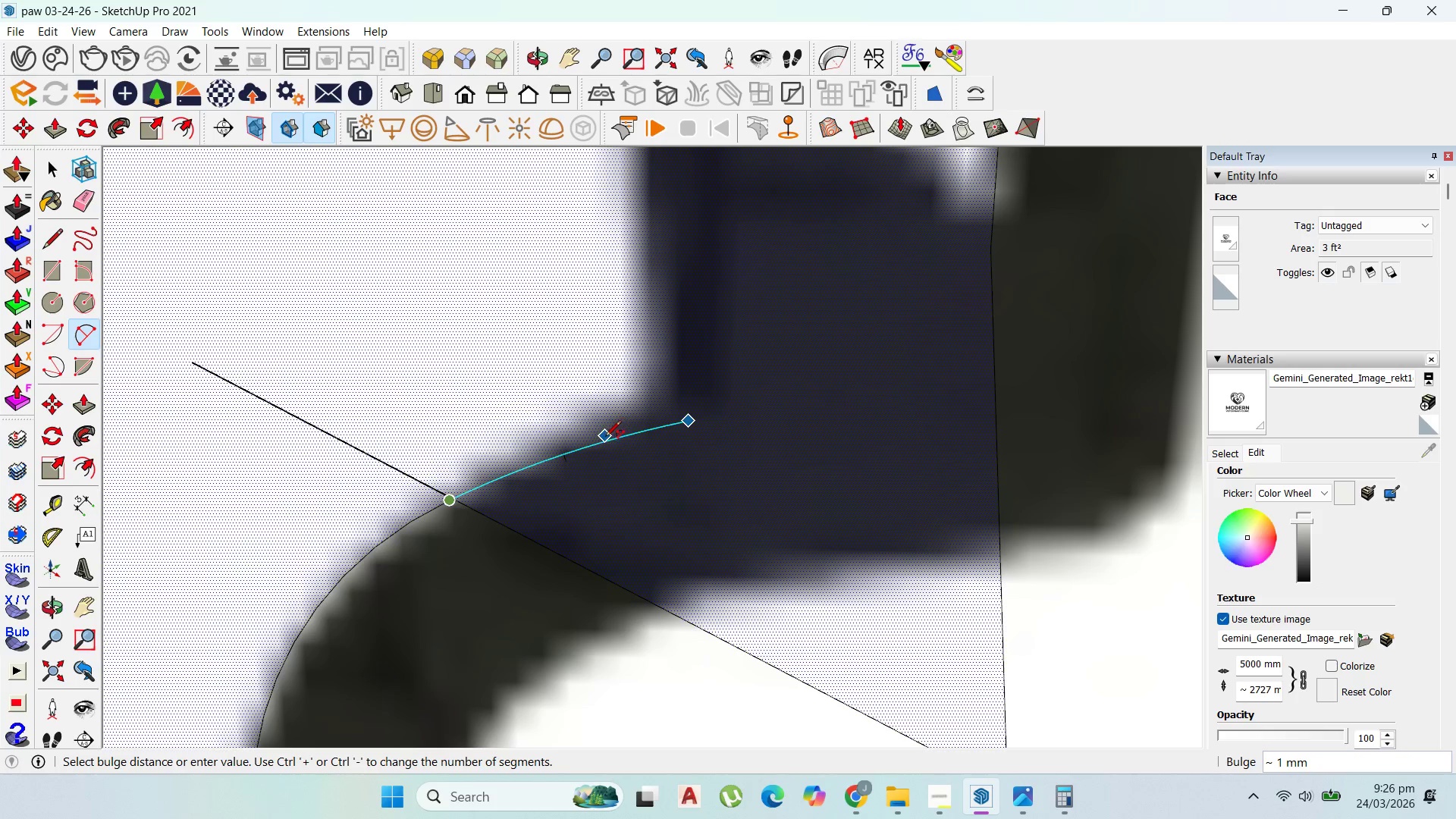 
left_click([605, 438])
 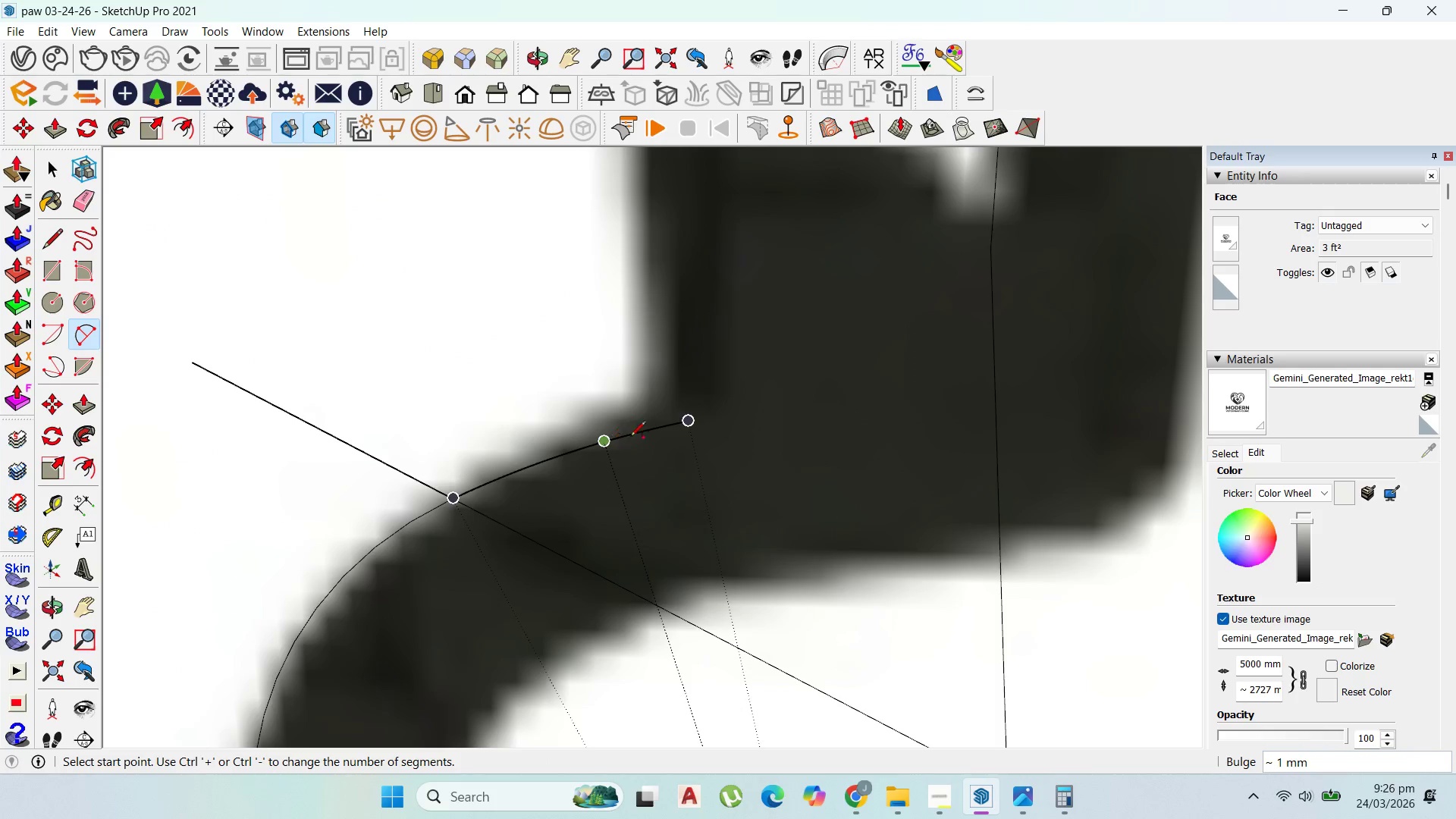 
scroll: coordinate [680, 455], scroll_direction: down, amount: 9.0
 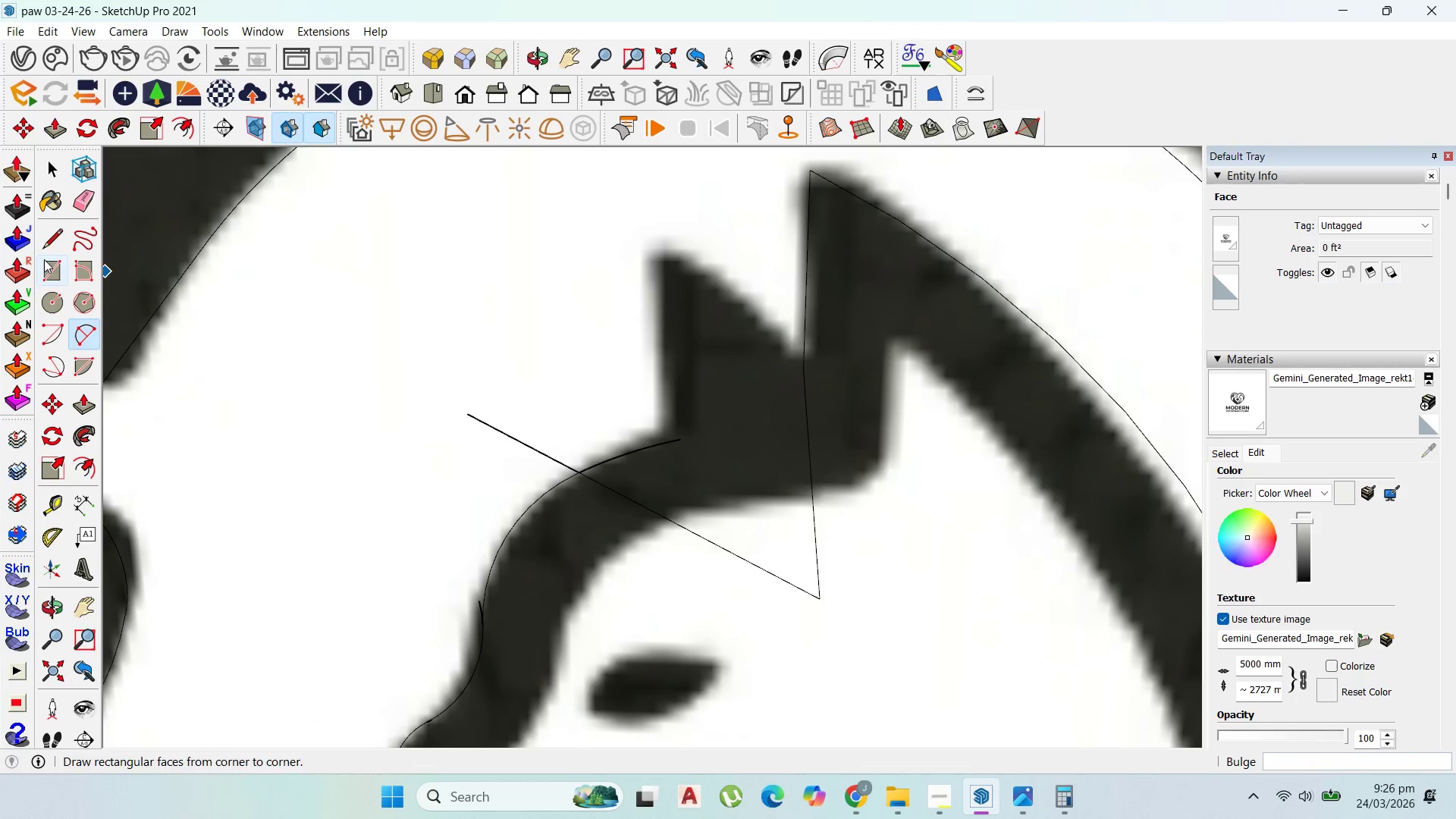 
left_click_drag(start_coordinate=[49, 242], to_coordinate=[60, 241])
 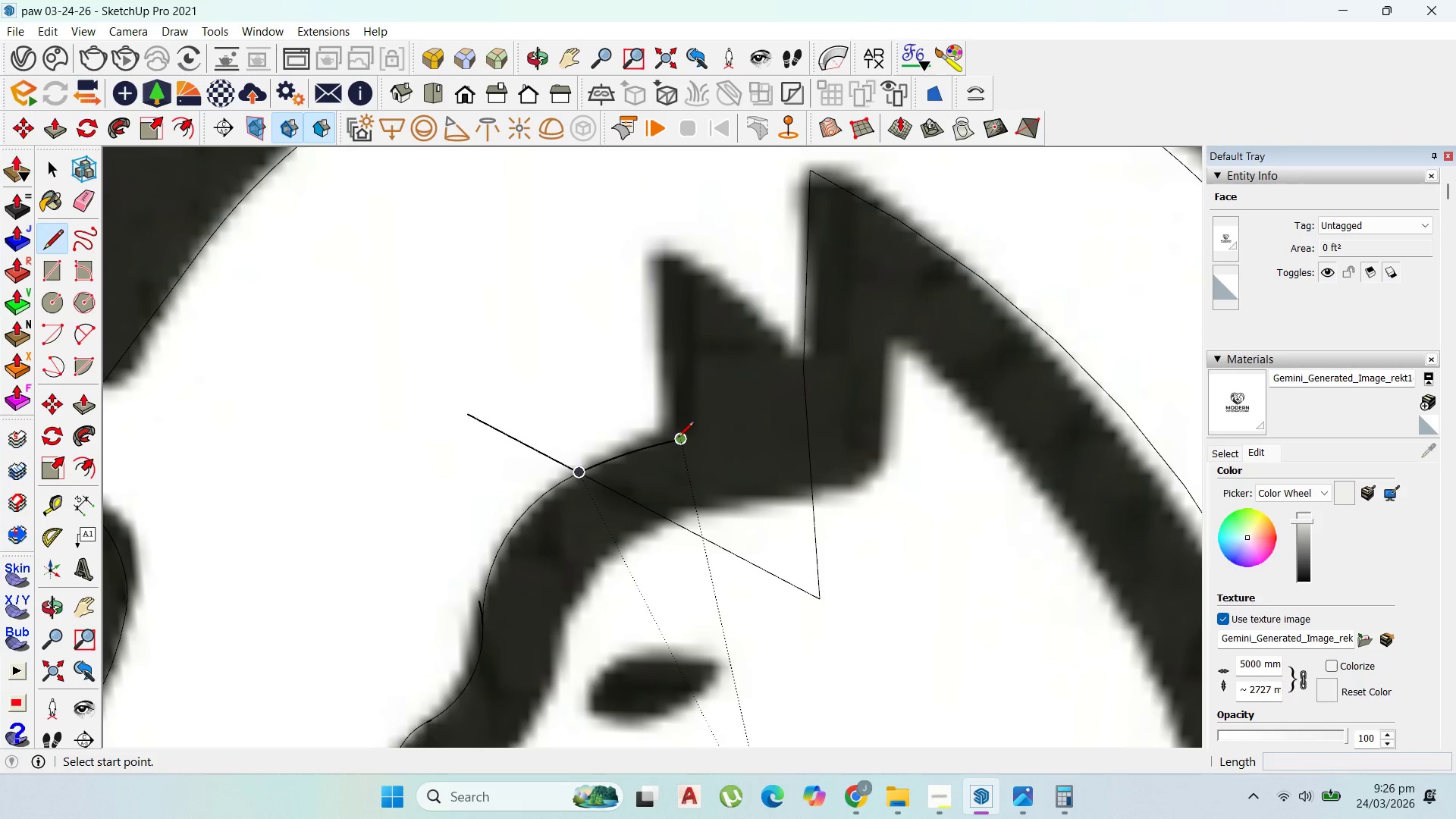 
left_click([679, 436])
 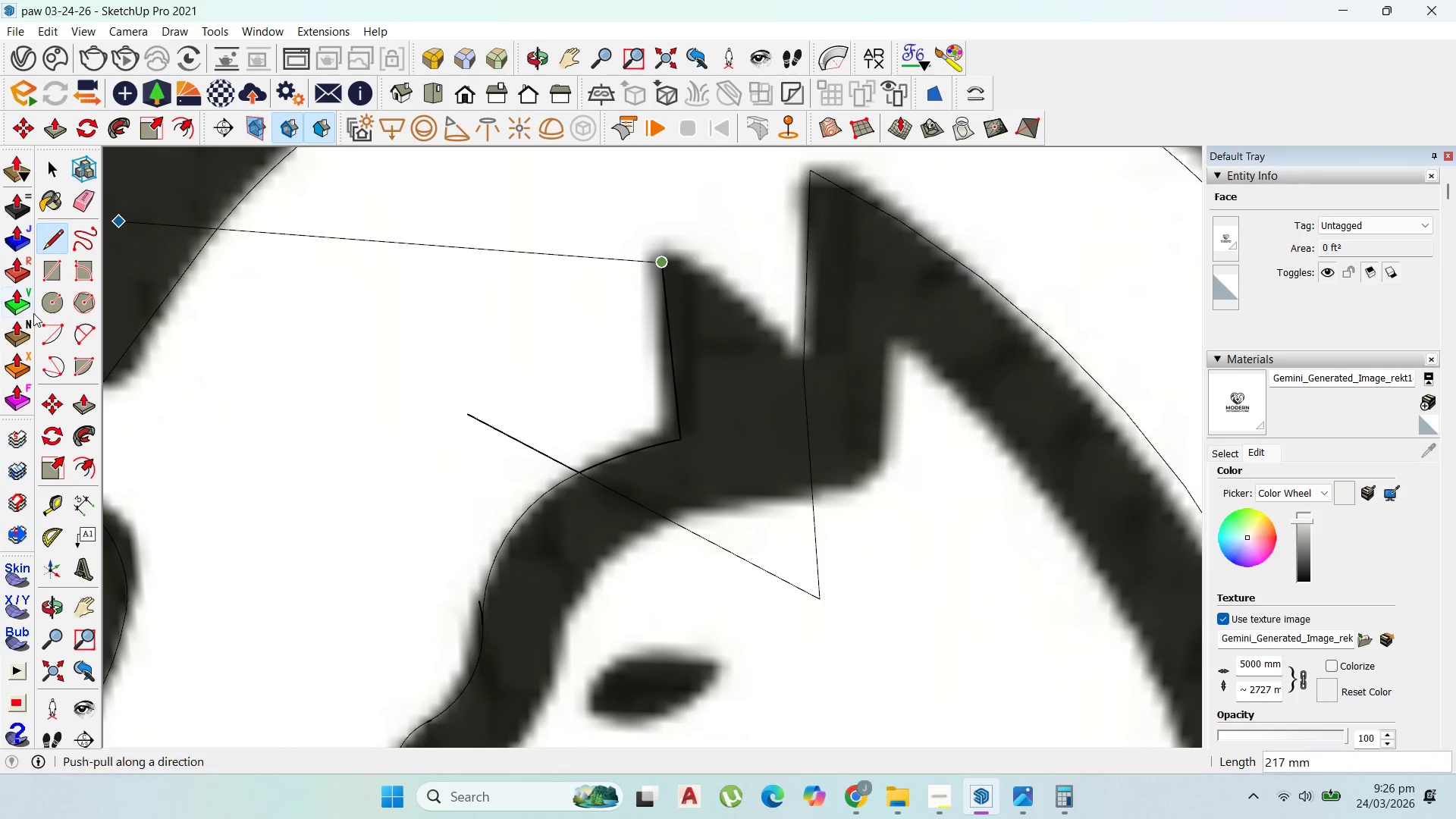 
left_click_drag(start_coordinate=[86, 330], to_coordinate=[128, 335])
 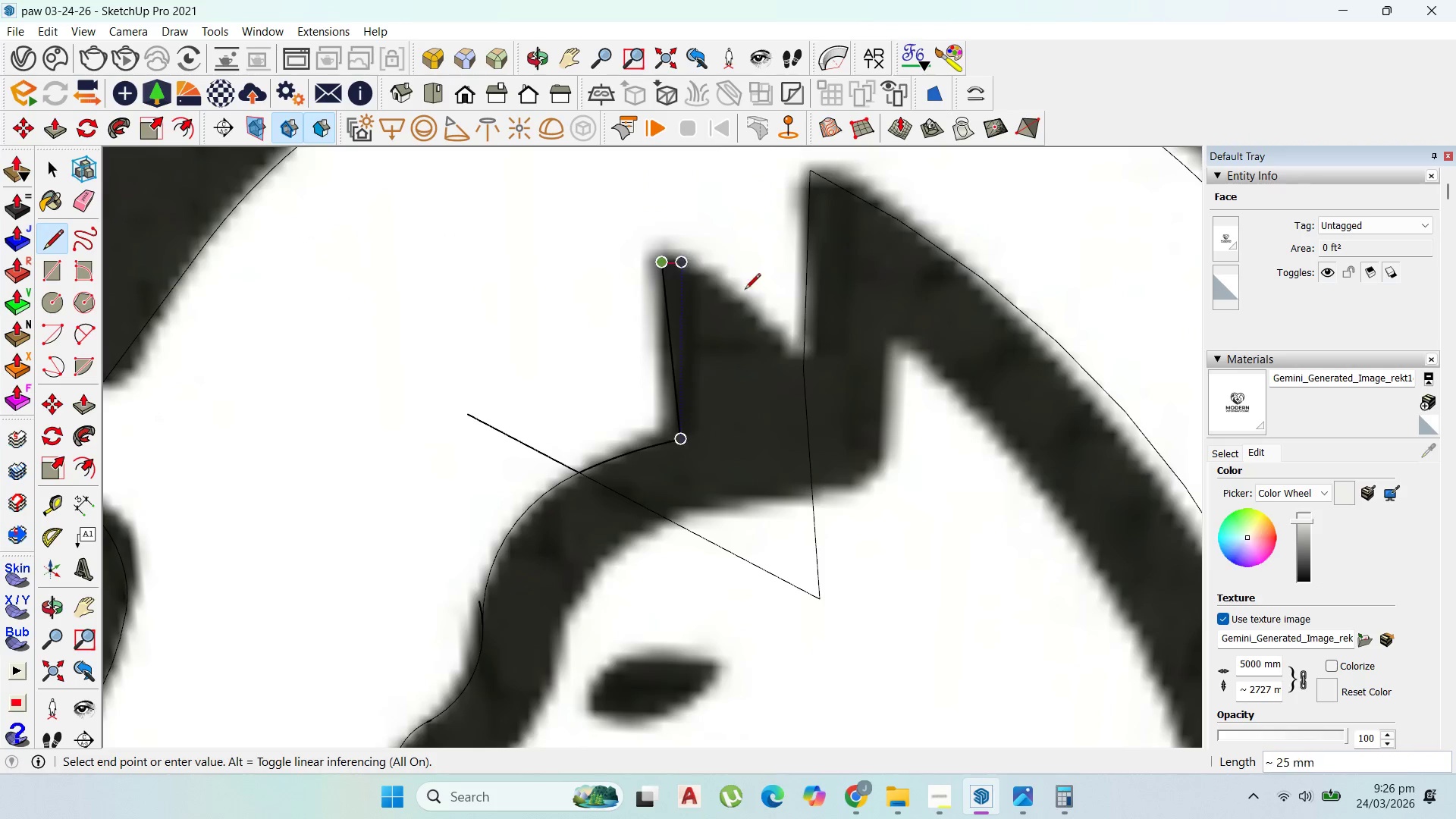 
left_click([793, 360])
 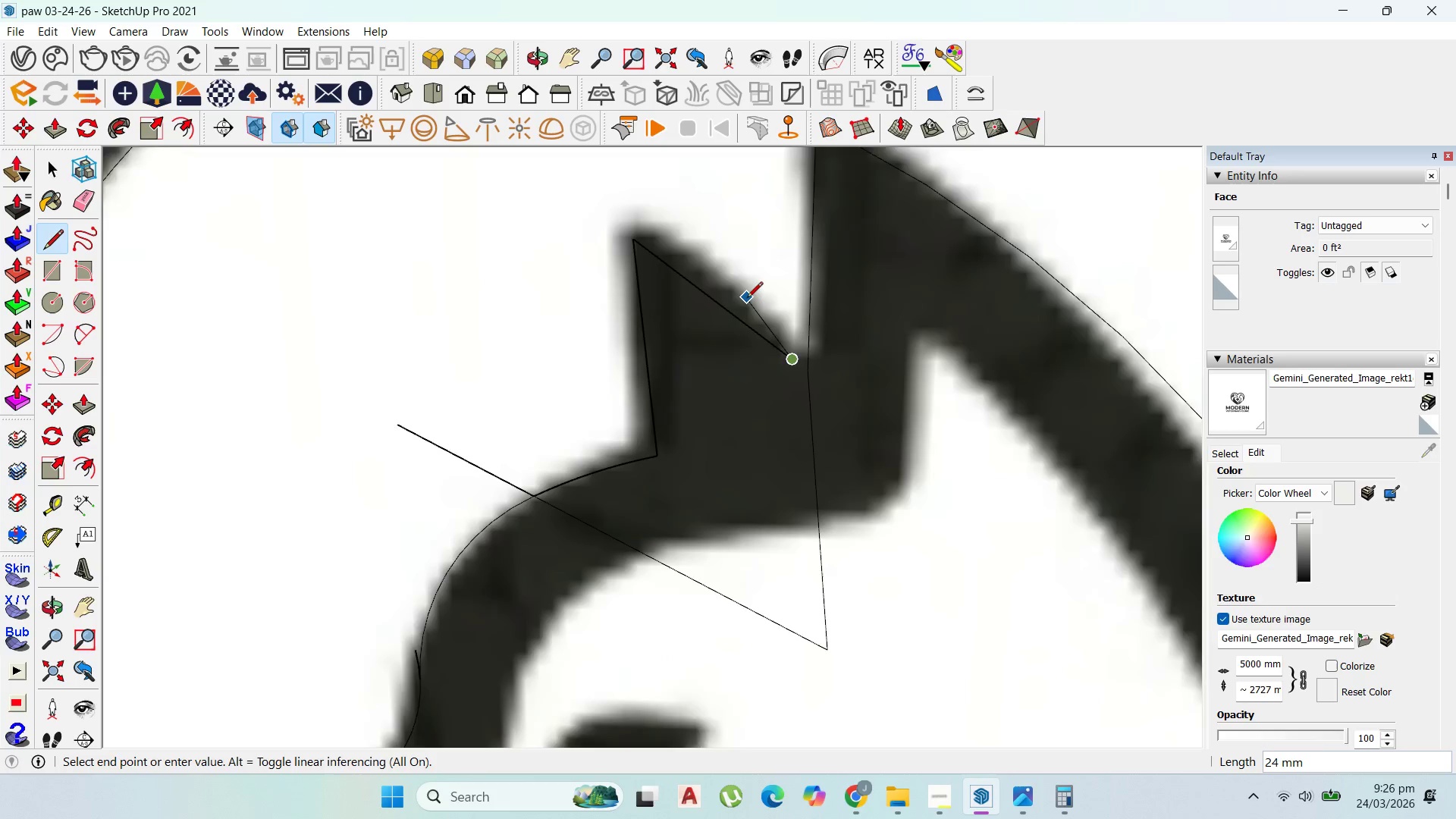 
scroll: coordinate [747, 299], scroll_direction: up, amount: 4.0
 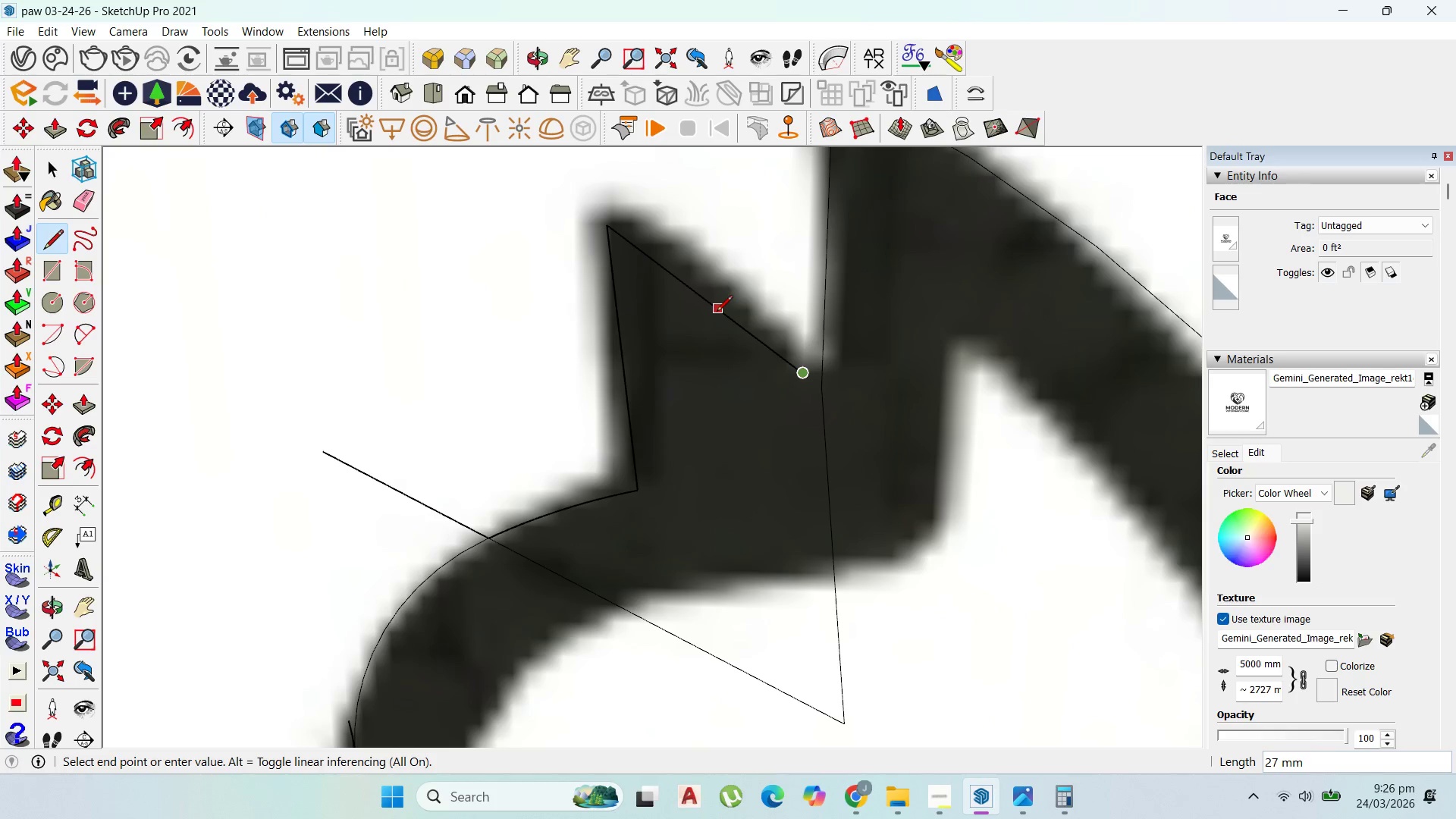 
key(Control+Z)
 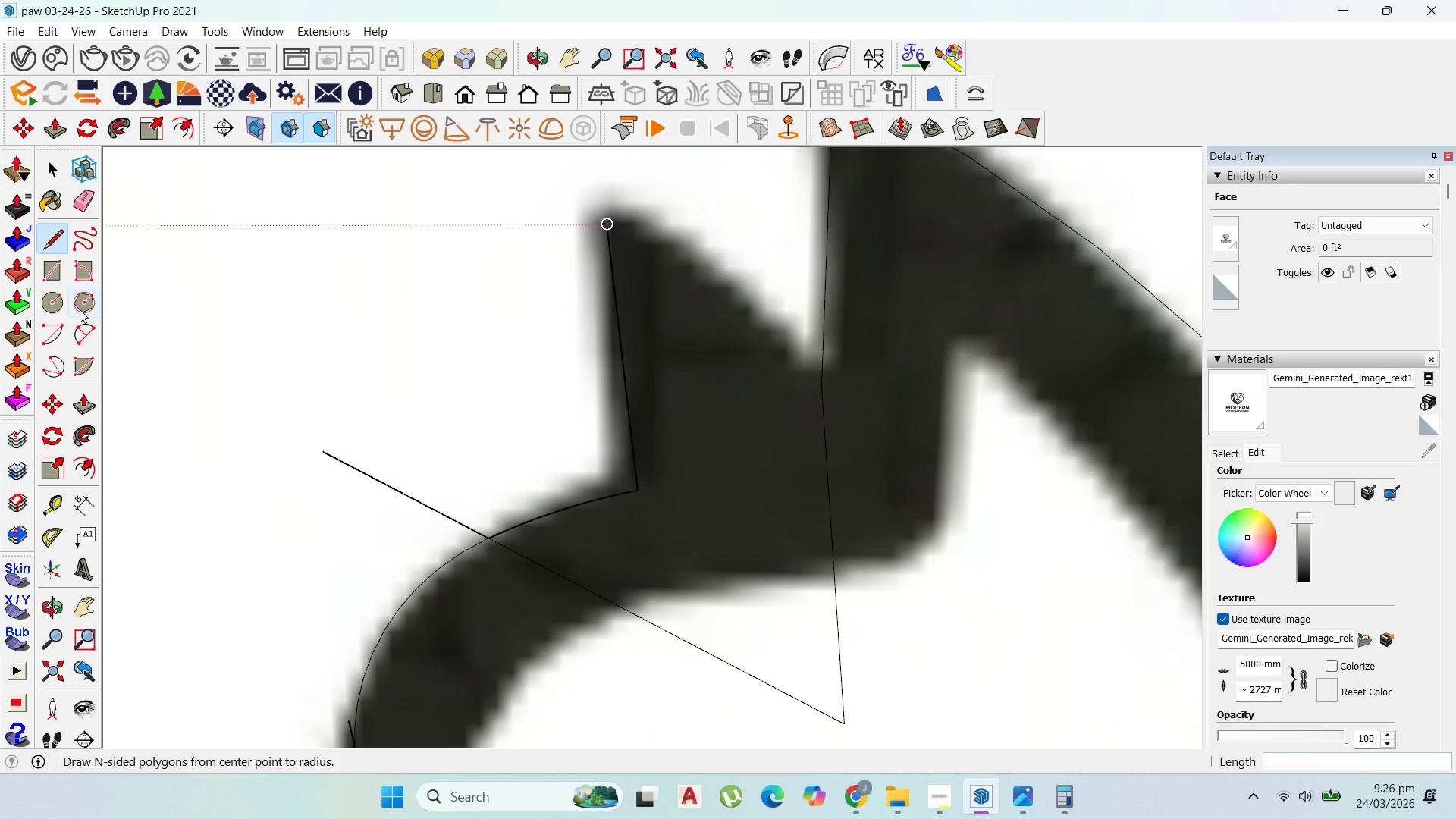 
left_click_drag(start_coordinate=[84, 326], to_coordinate=[88, 326])
 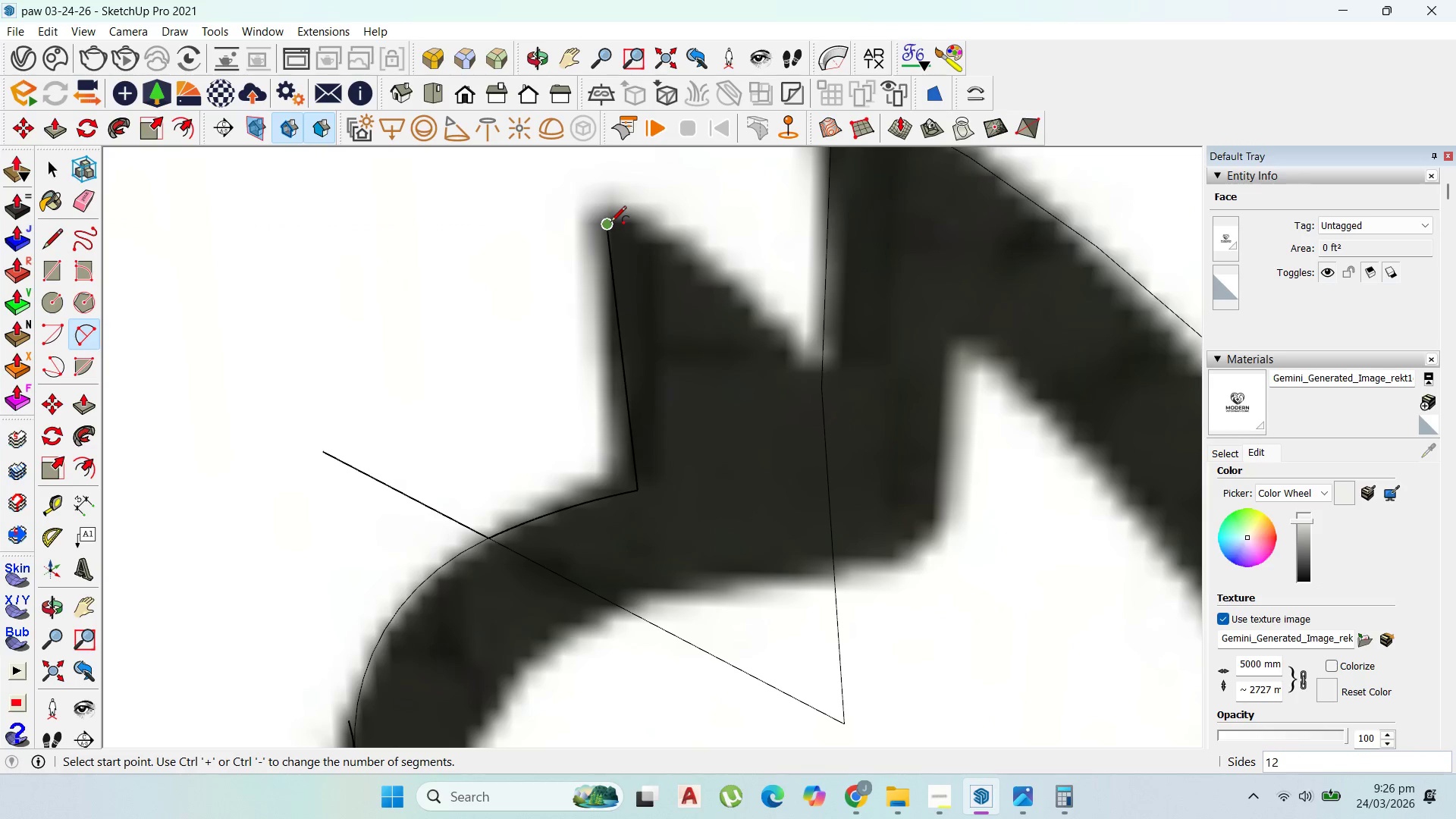 
left_click_drag(start_coordinate=[610, 223], to_coordinate=[618, 226])
 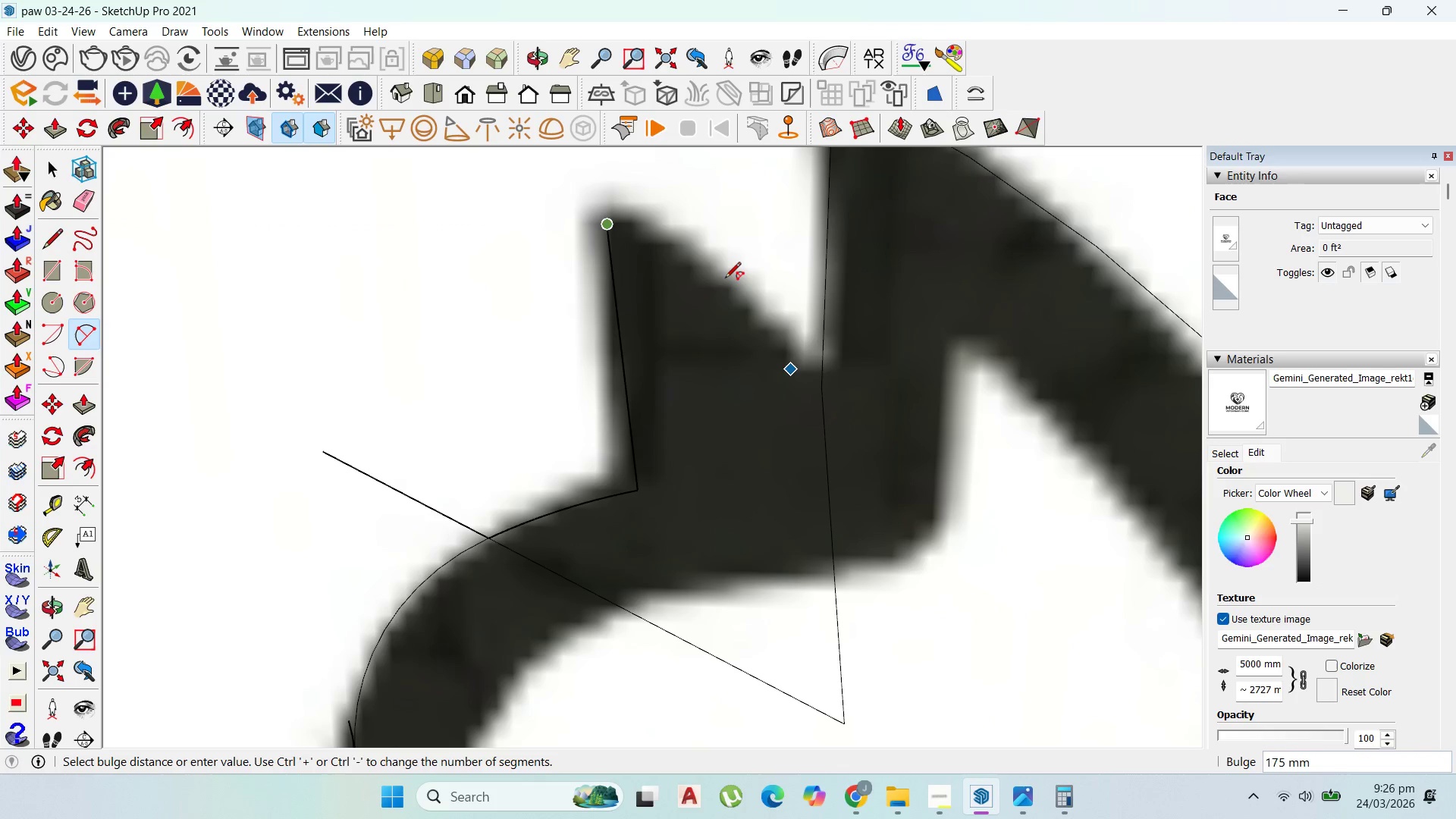 
scroll: coordinate [723, 288], scroll_direction: up, amount: 1.0
 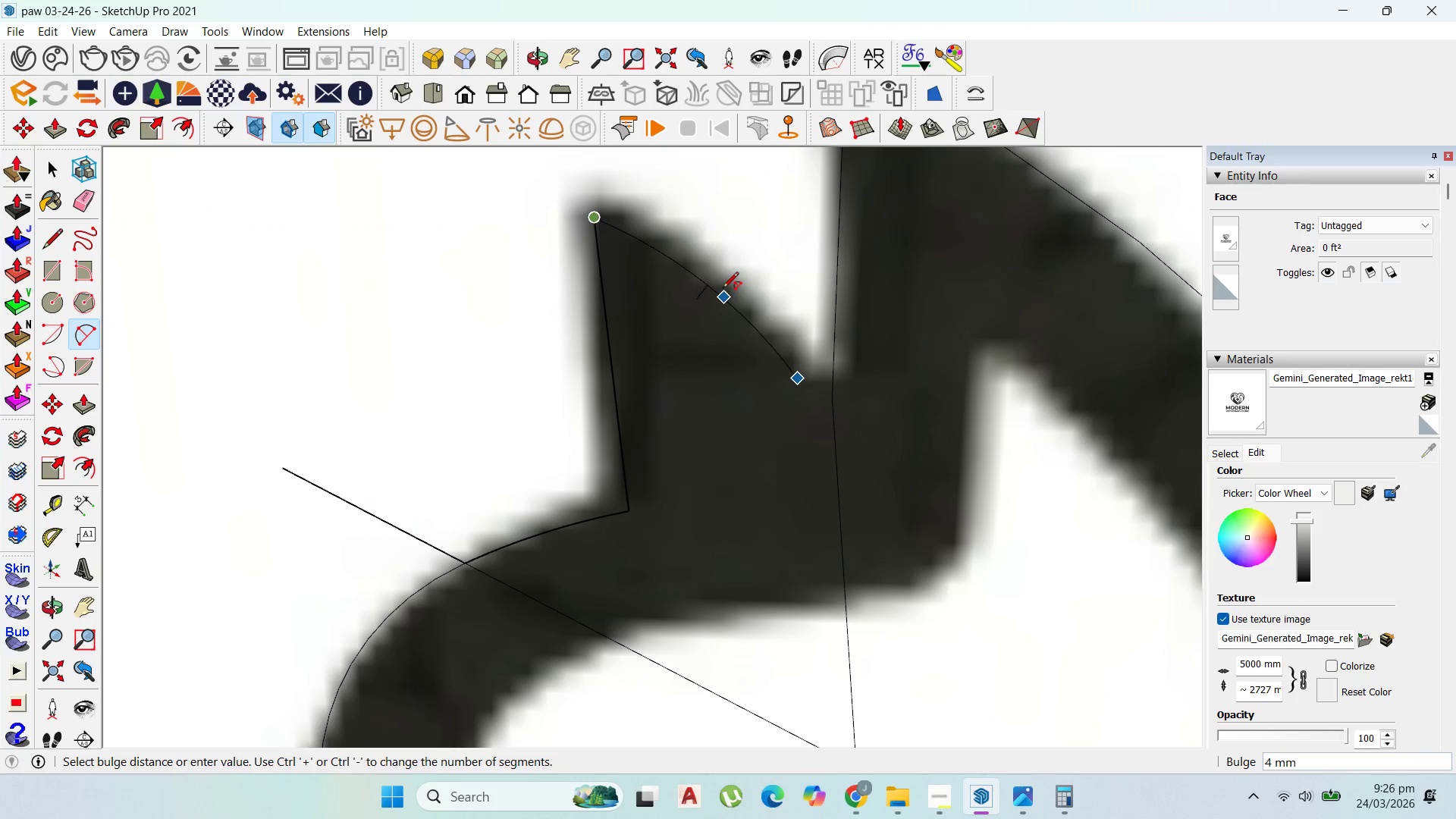 
left_click([723, 289])
 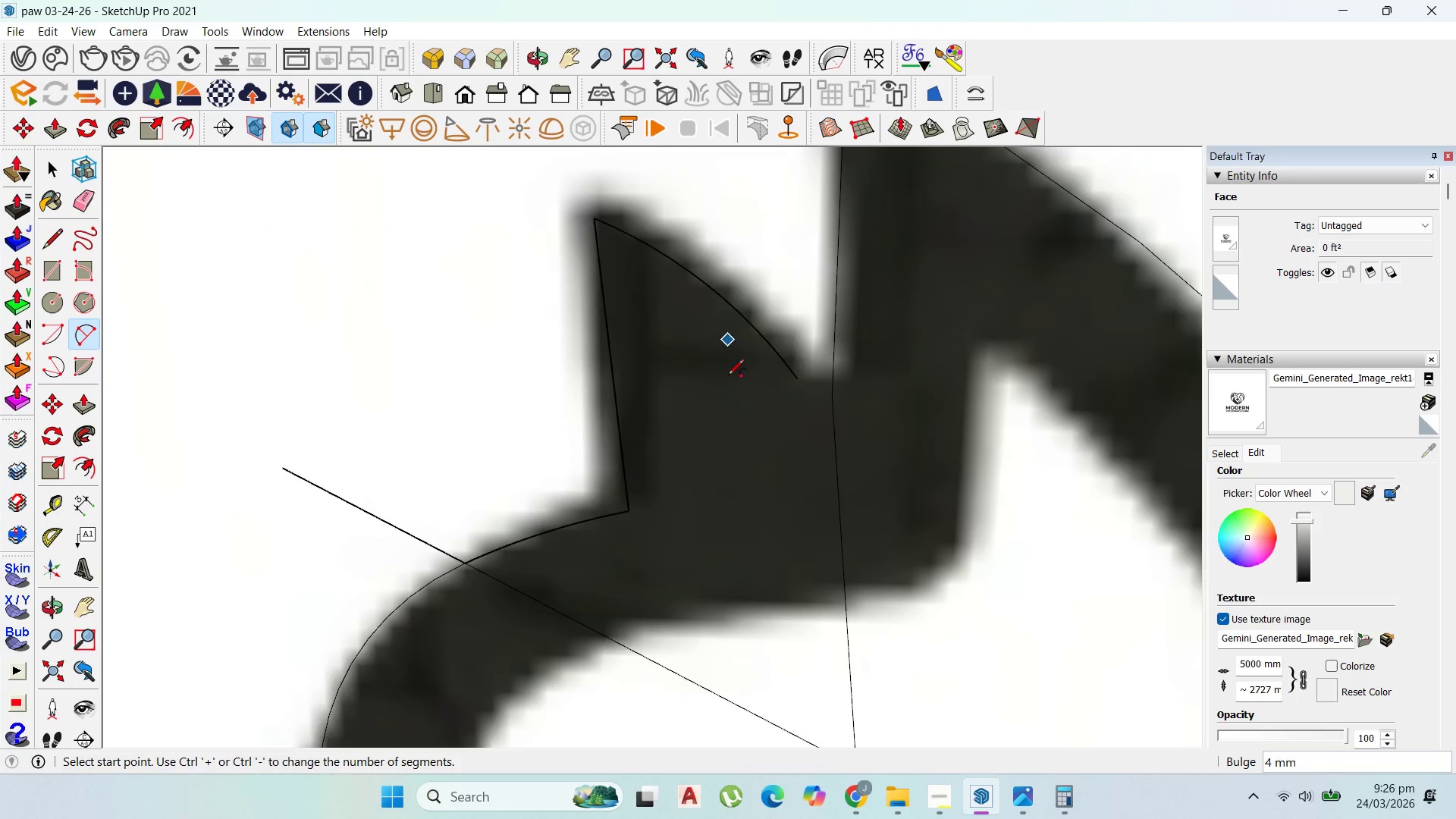 
scroll: coordinate [770, 405], scroll_direction: down, amount: 6.0
 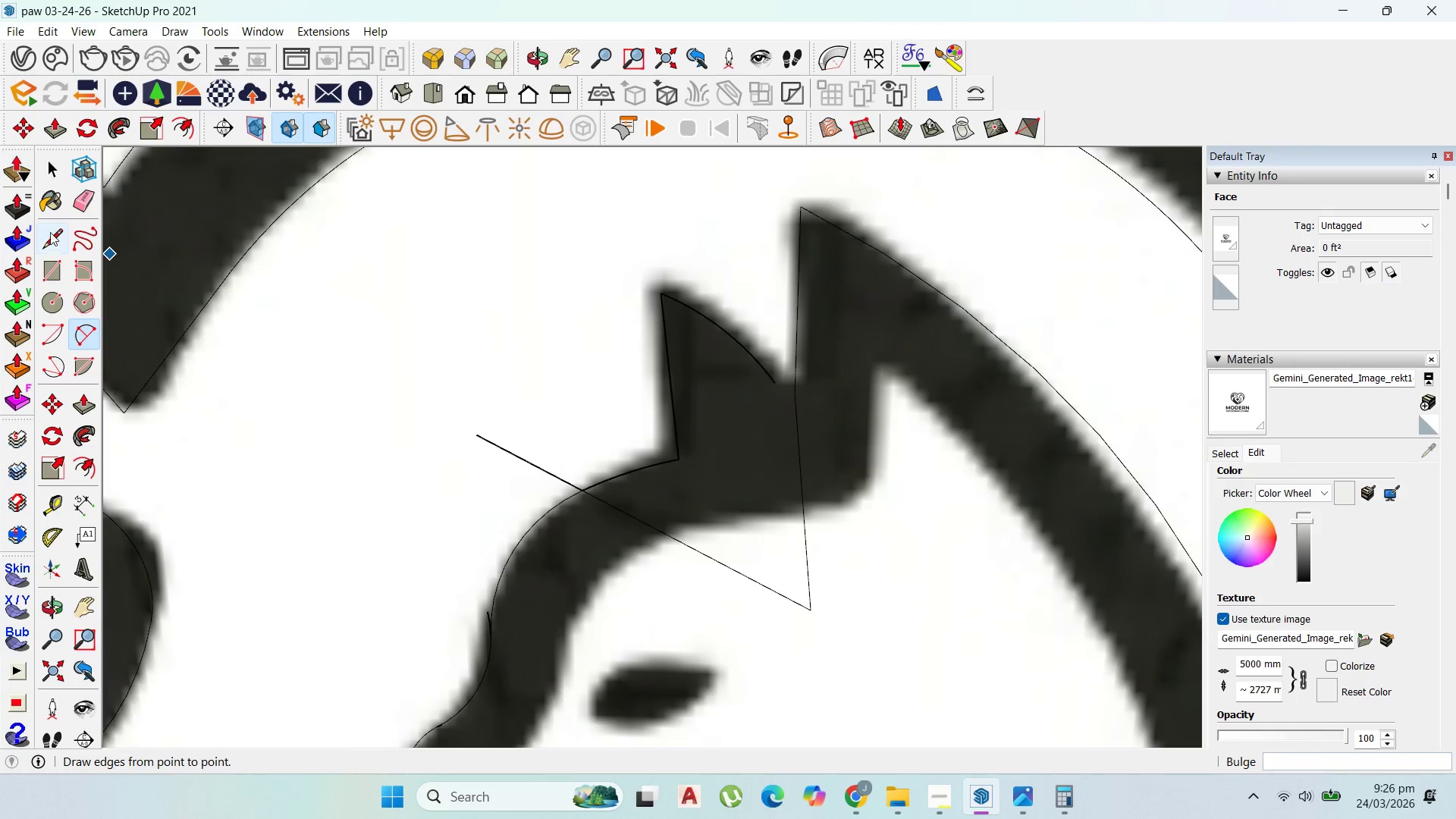 
left_click_drag(start_coordinate=[49, 243], to_coordinate=[53, 243])
 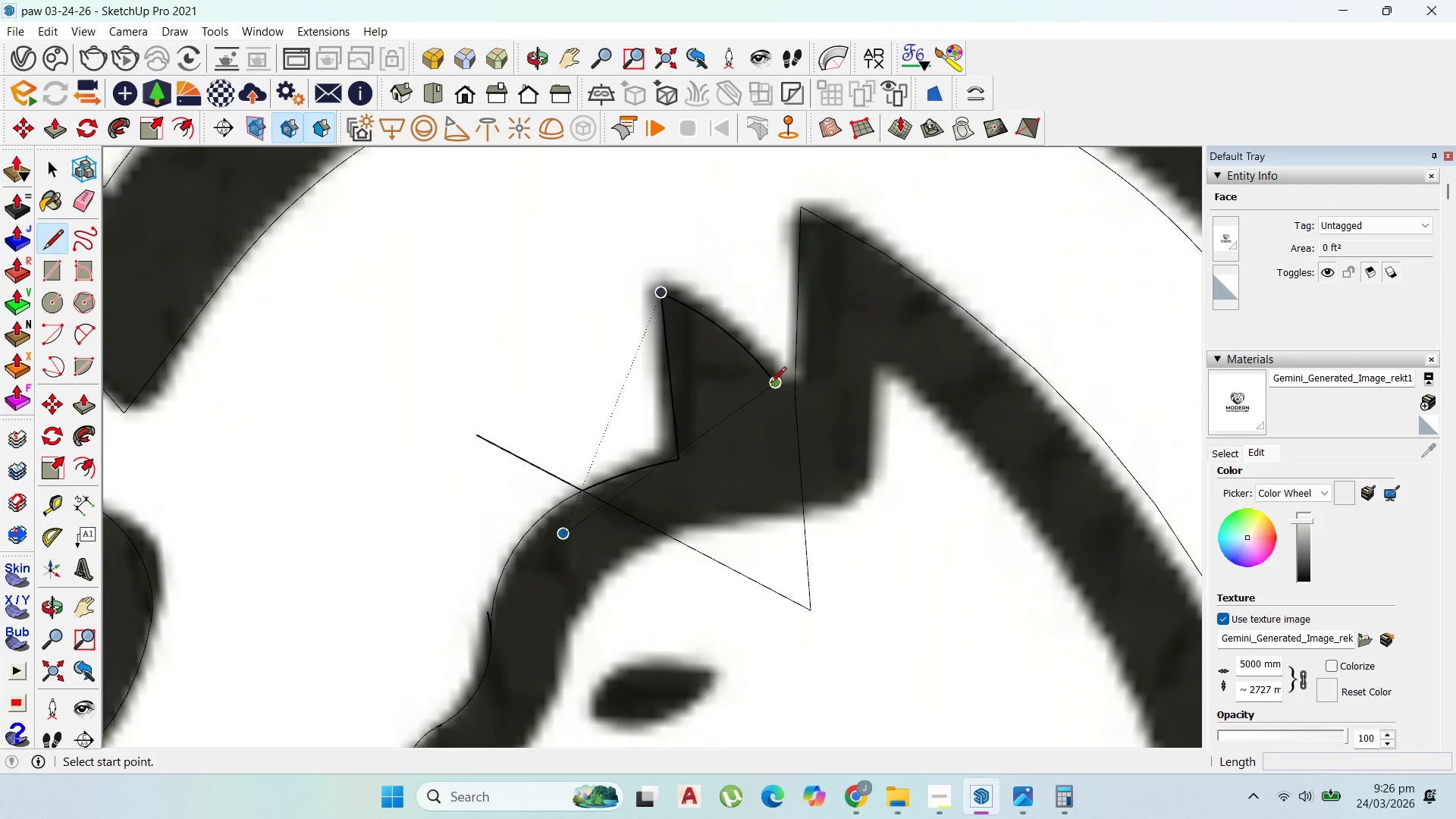 
left_click_drag(start_coordinate=[775, 384], to_coordinate=[779, 384])
 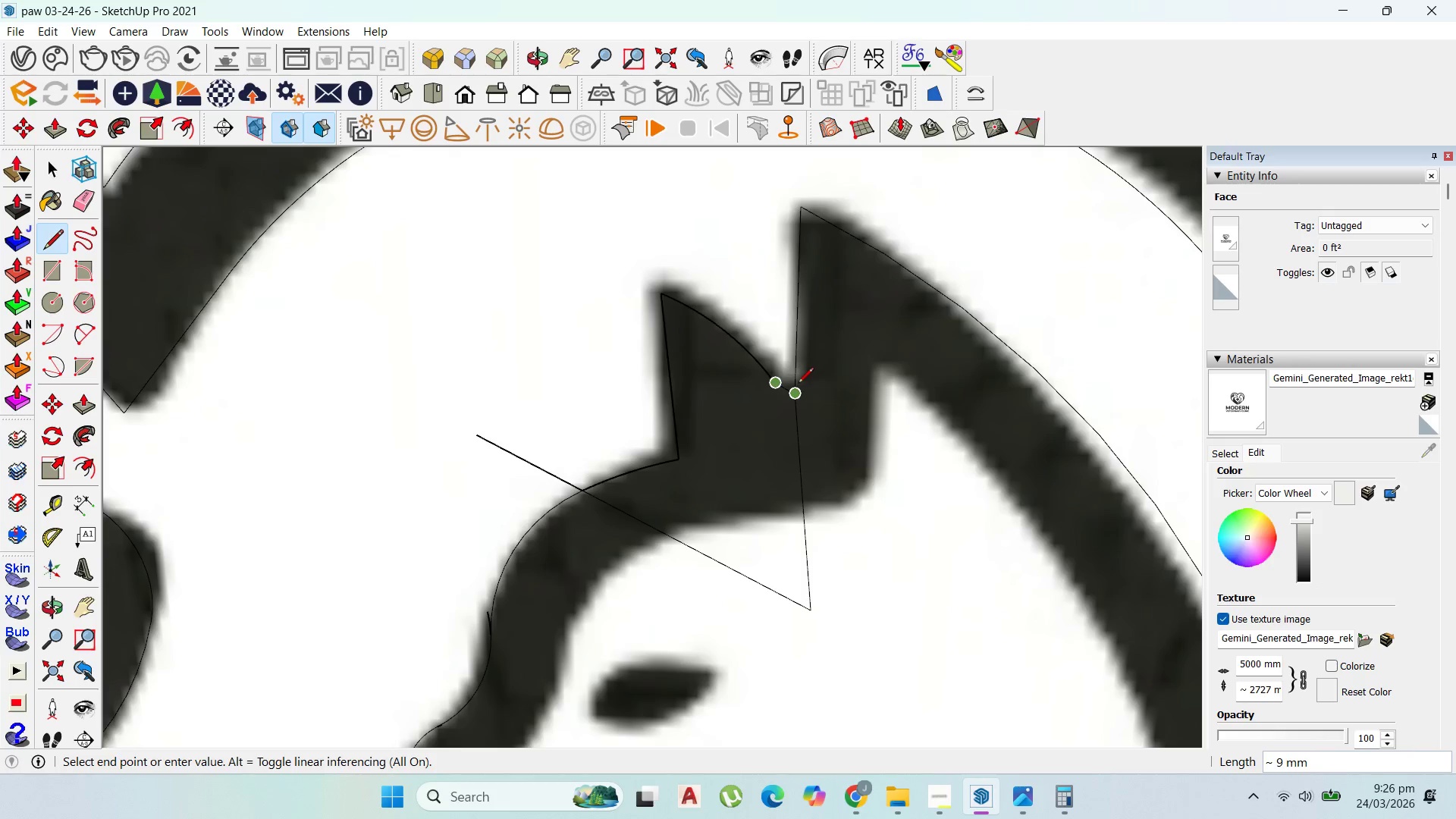 
scroll: coordinate [795, 387], scroll_direction: up, amount: 6.0
 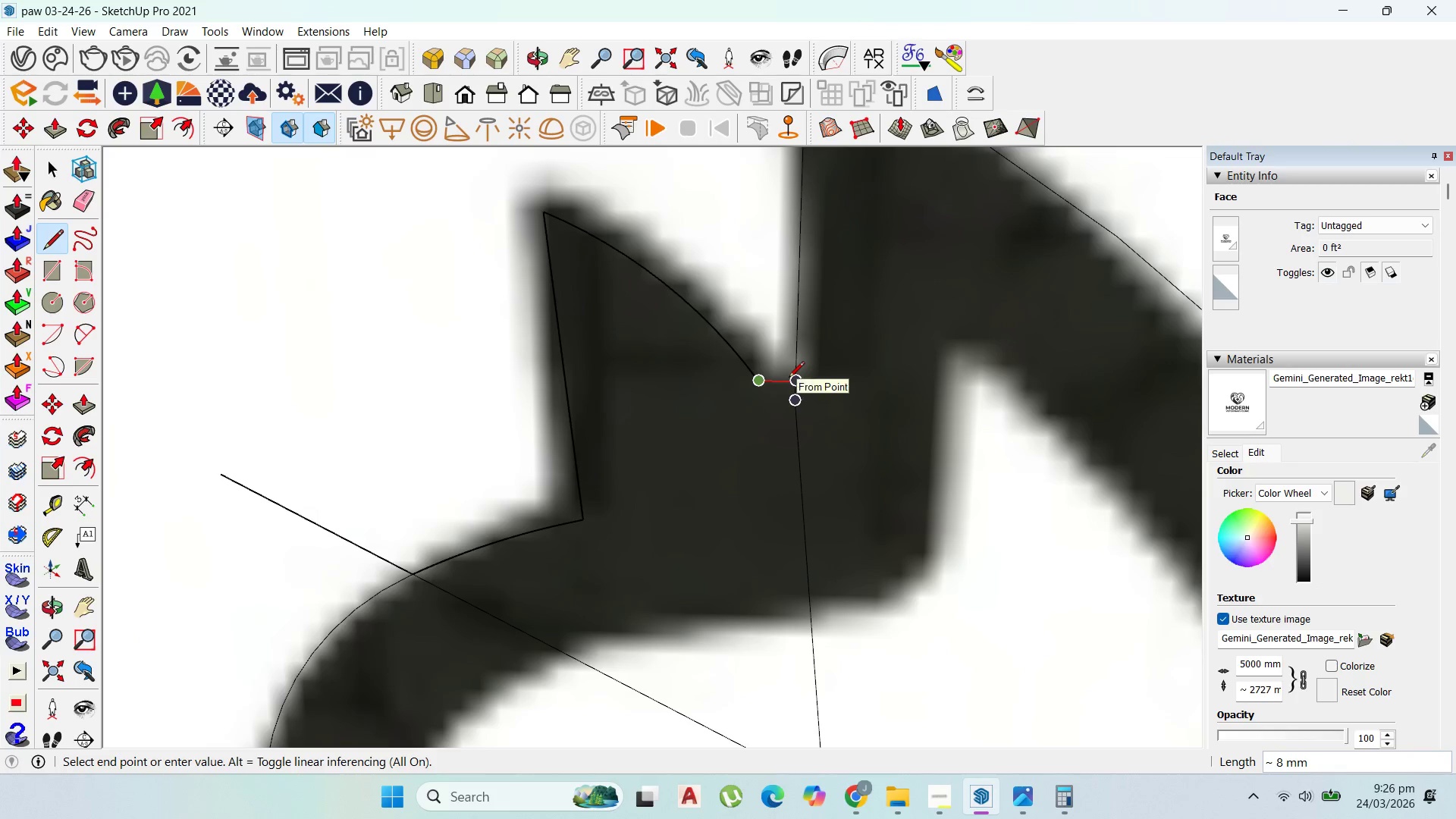 
left_click([789, 378])
 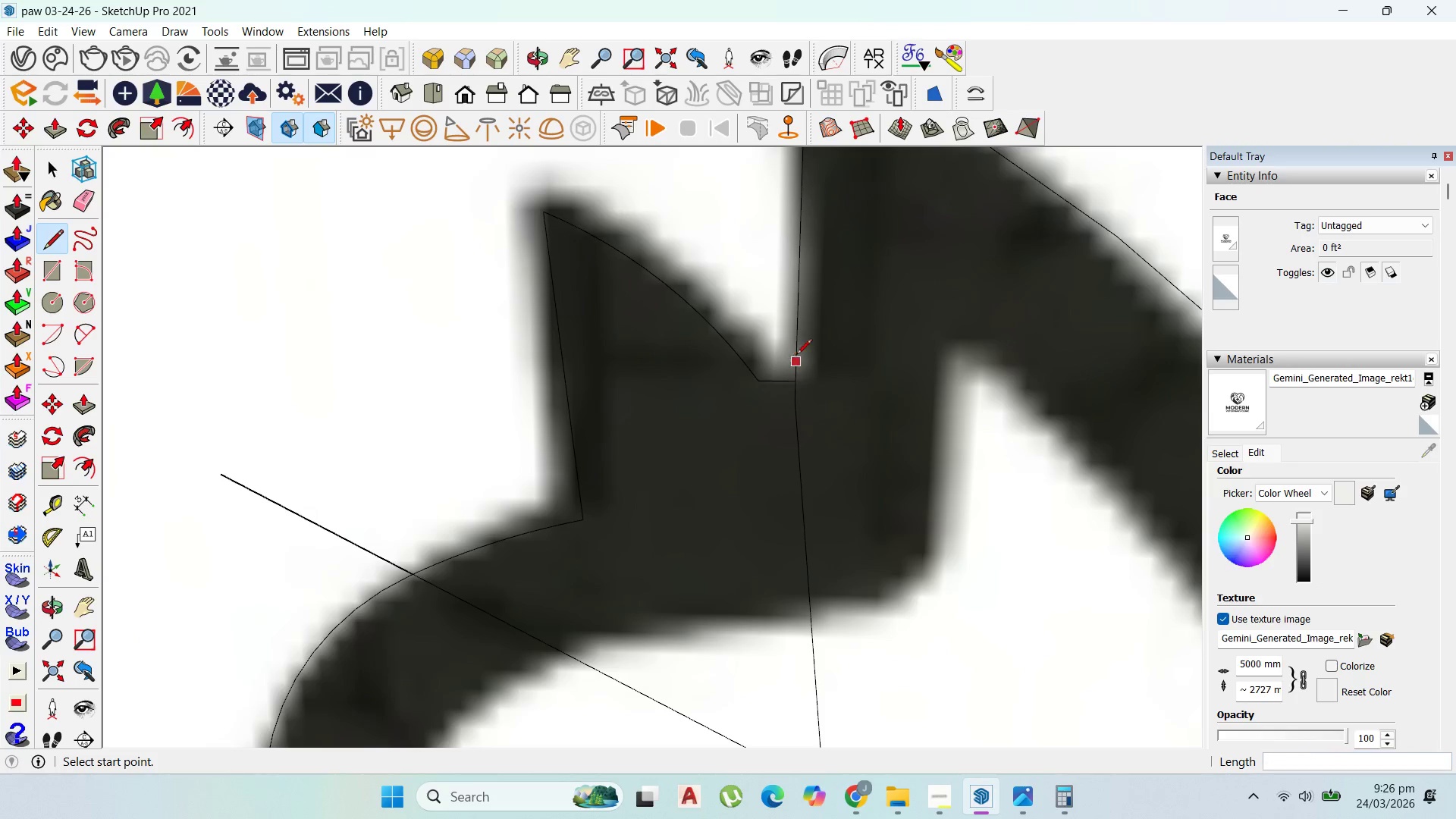 
scroll: coordinate [714, 373], scroll_direction: down, amount: 8.0
 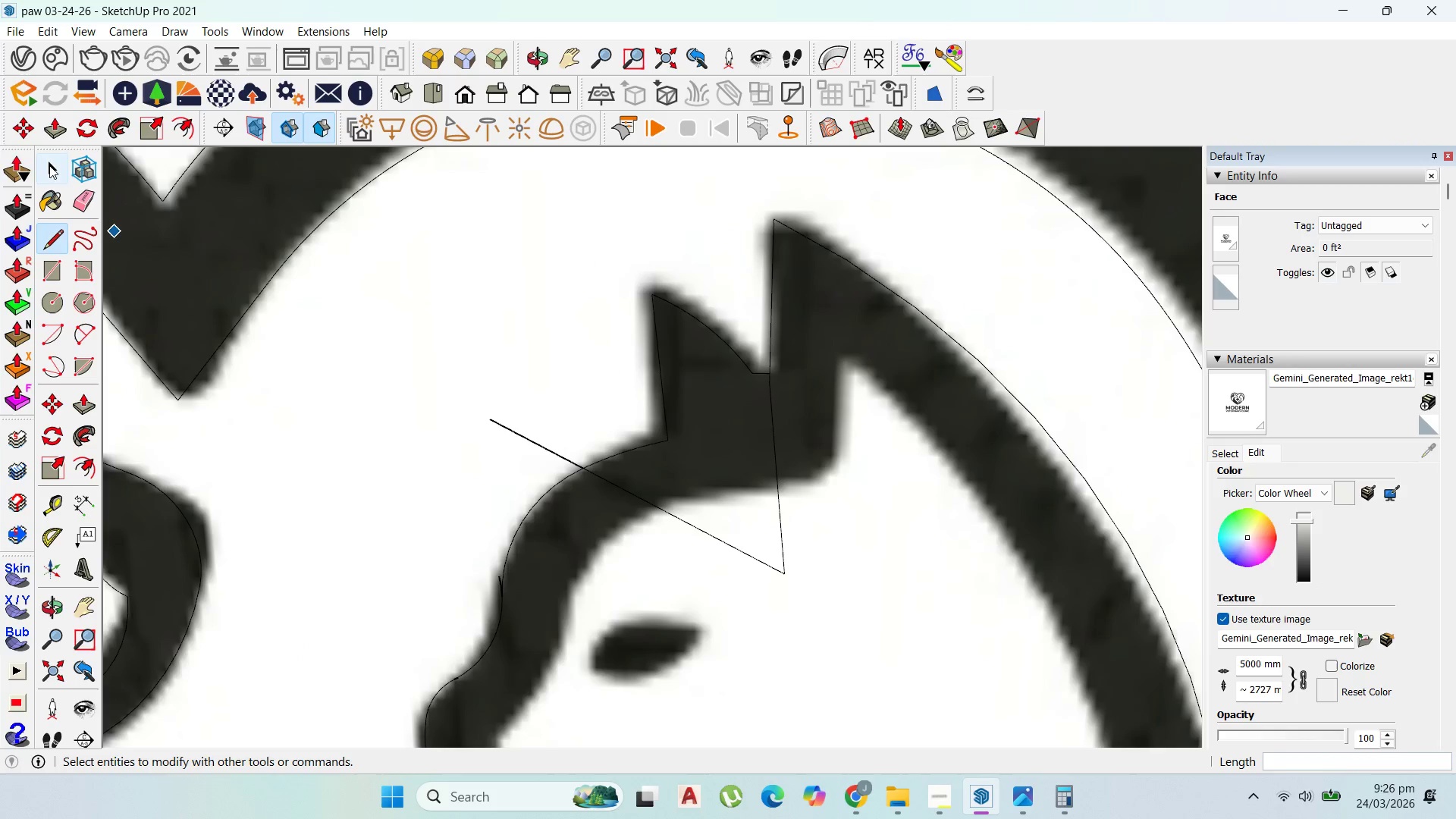 
left_click_drag(start_coordinate=[57, 161], to_coordinate=[61, 160])
 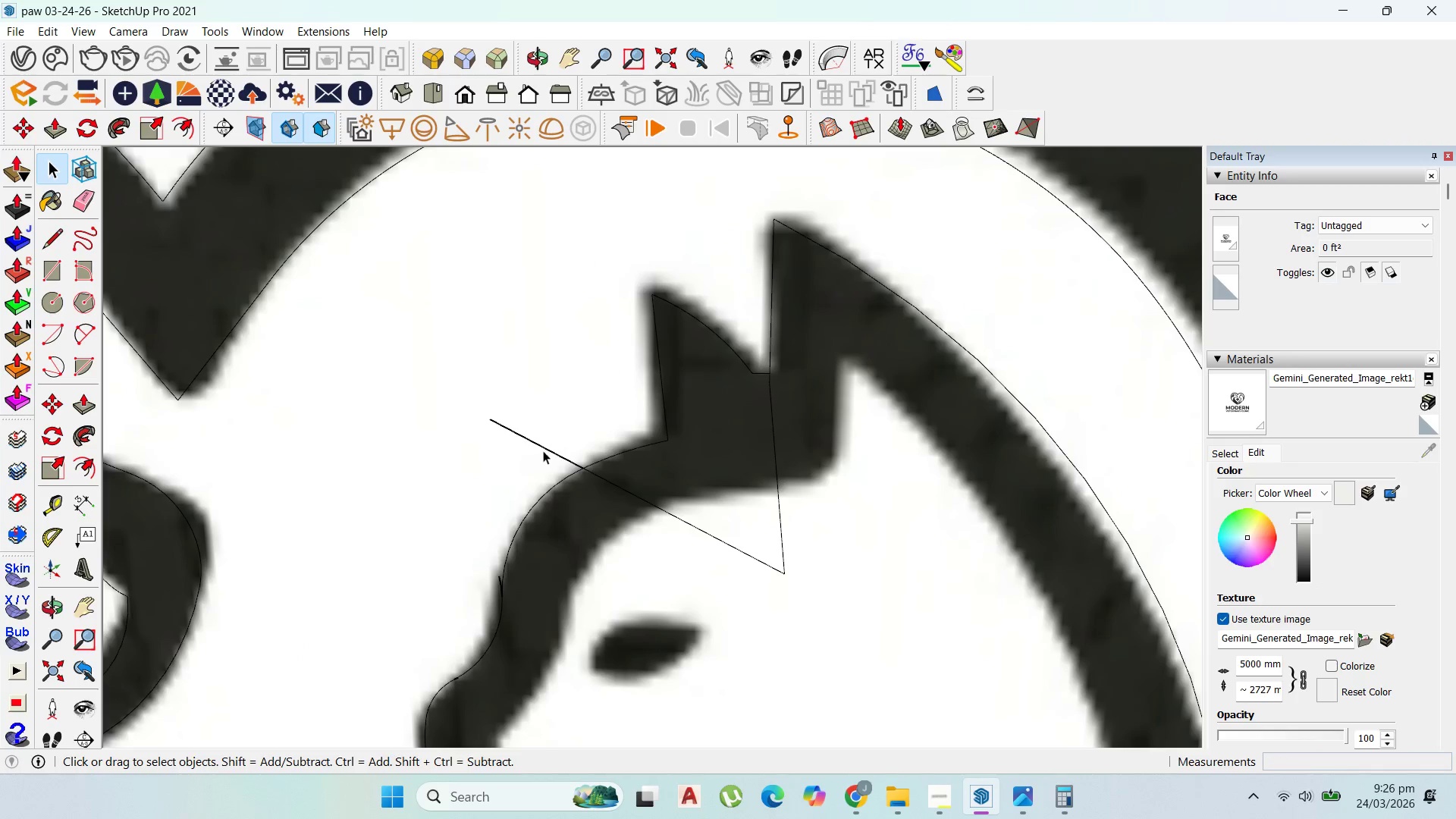 
left_click([544, 449])
 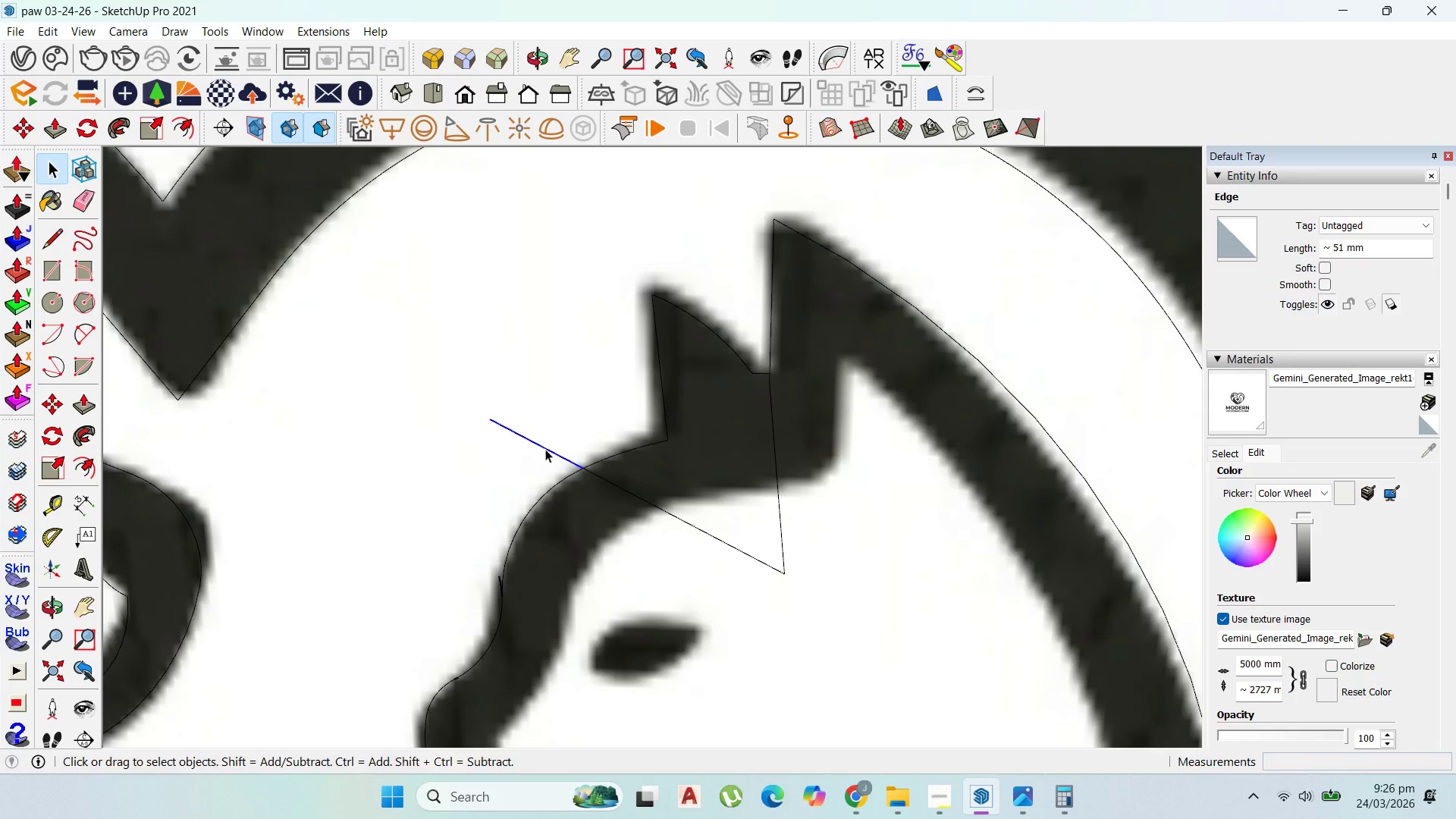 
key(Delete)
 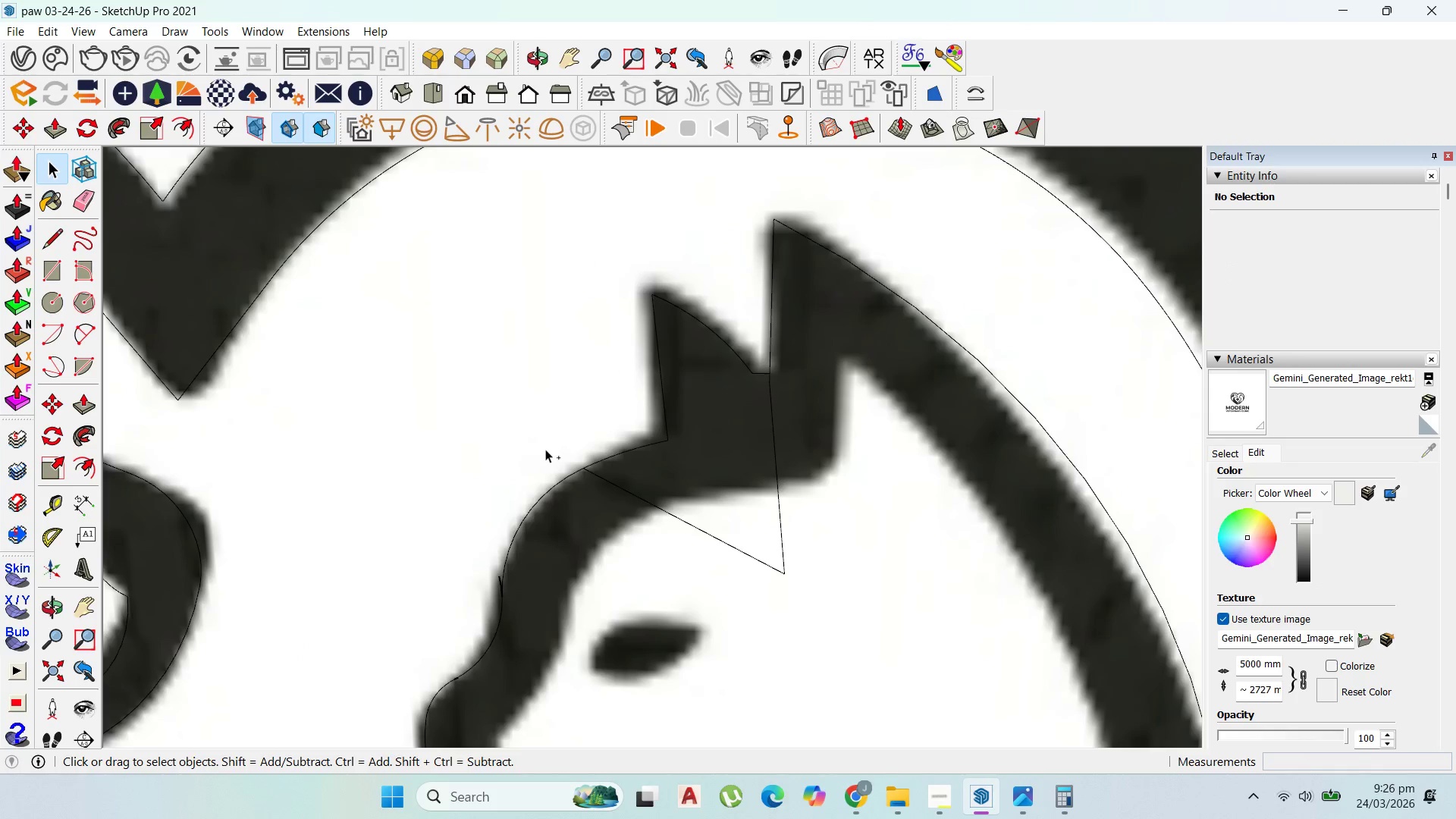 
key(Control+S)
 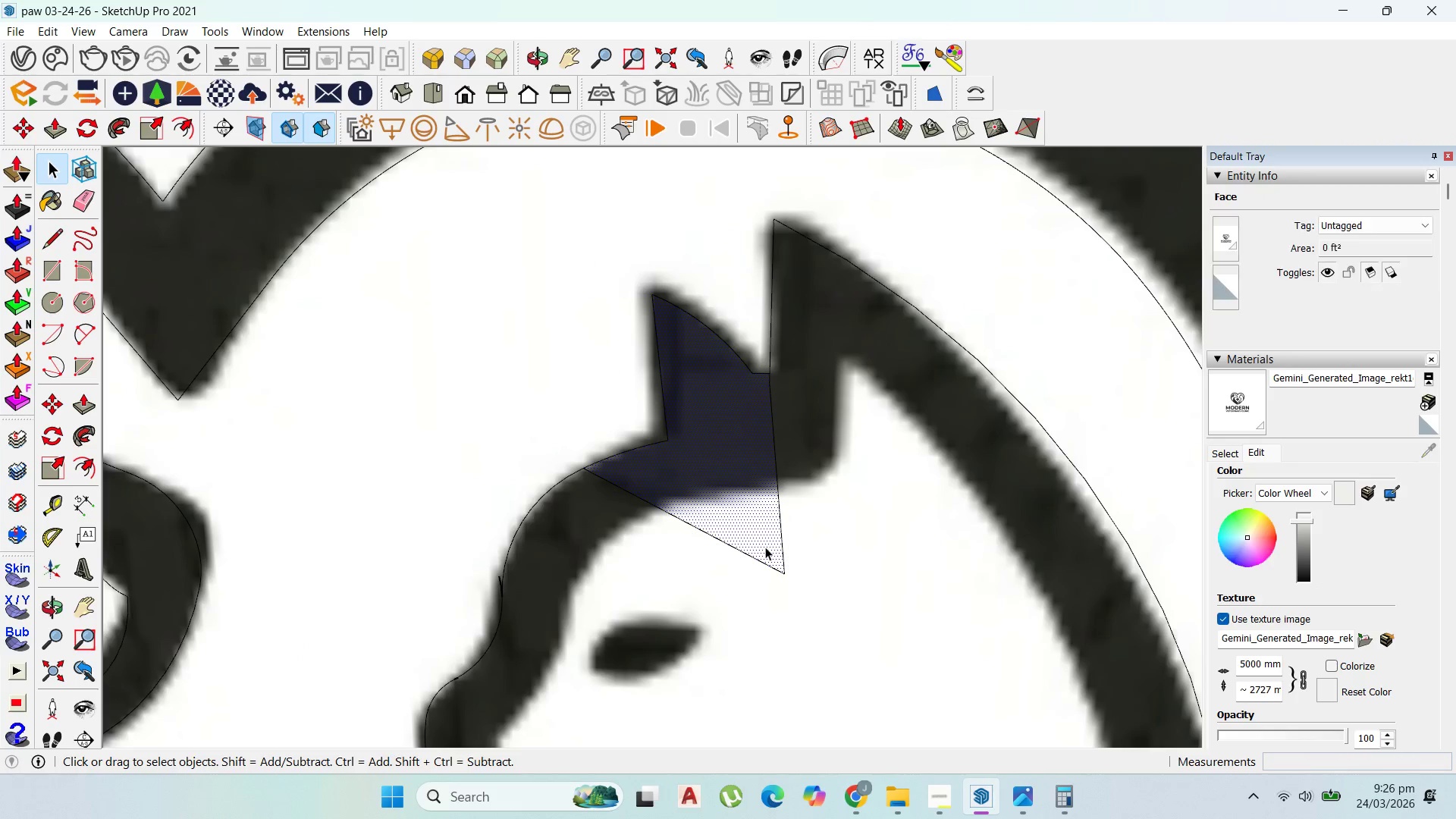 
left_click([773, 566])
 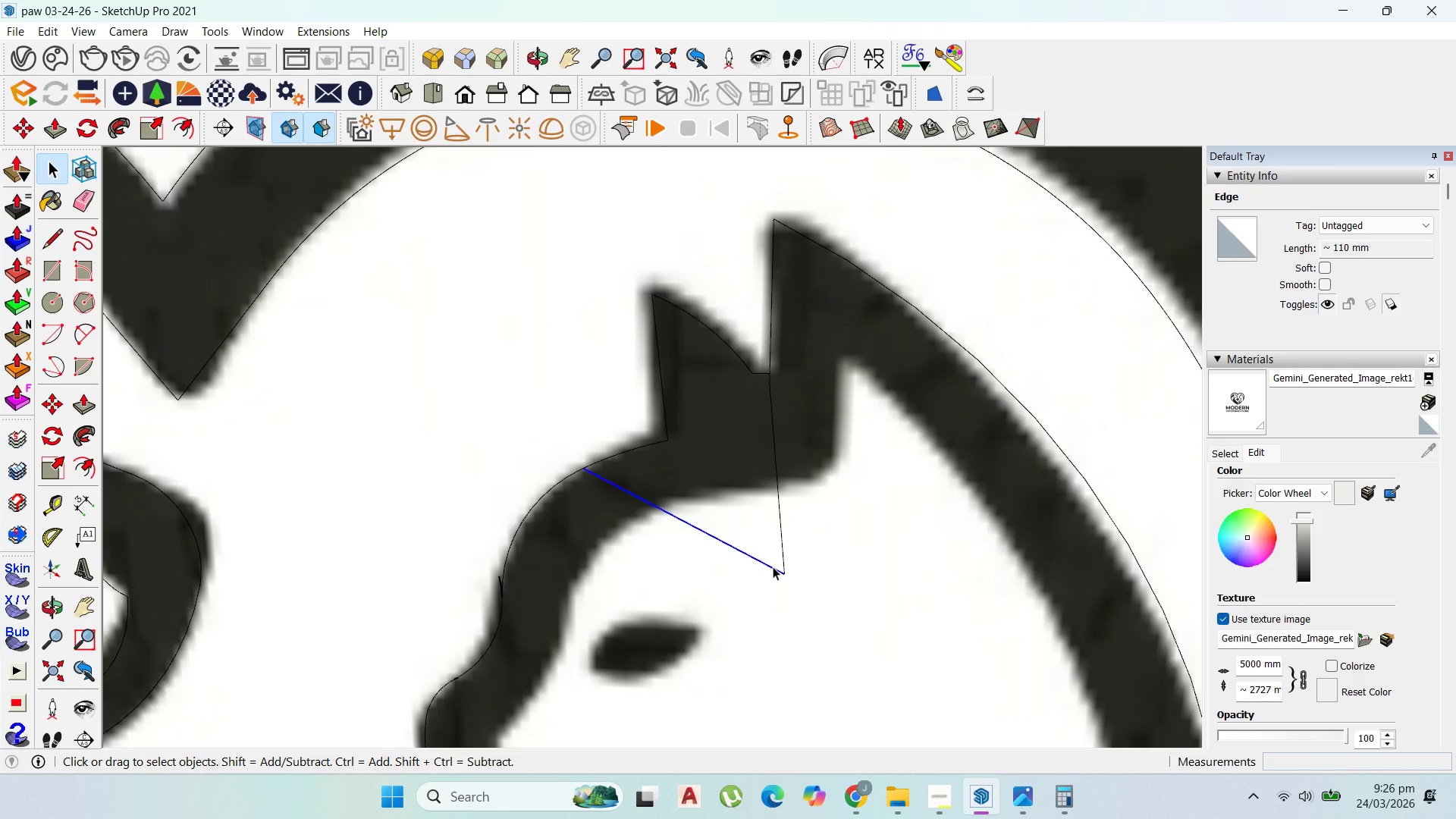 
key(Delete)
 